 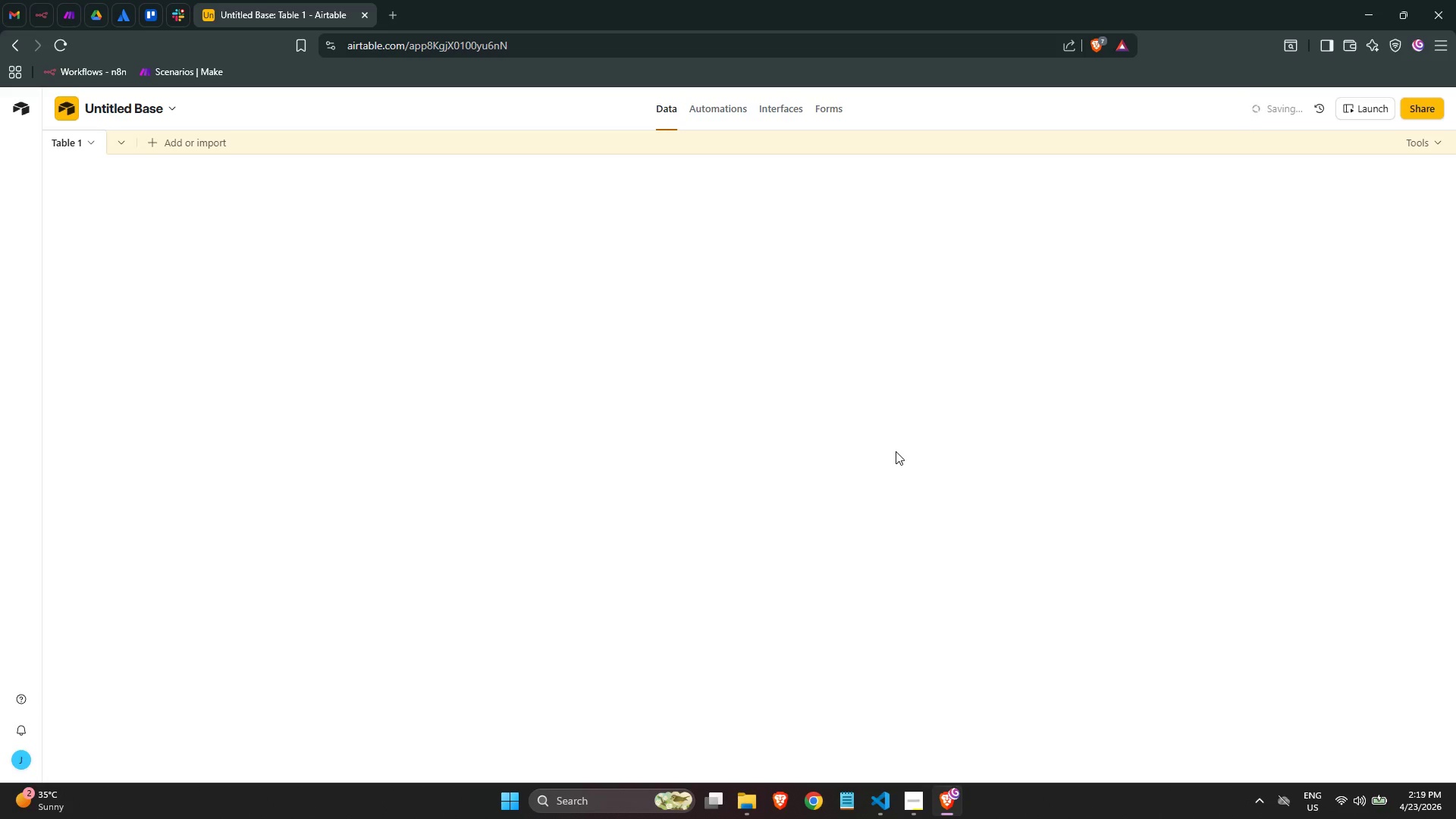 
type(Vel)
 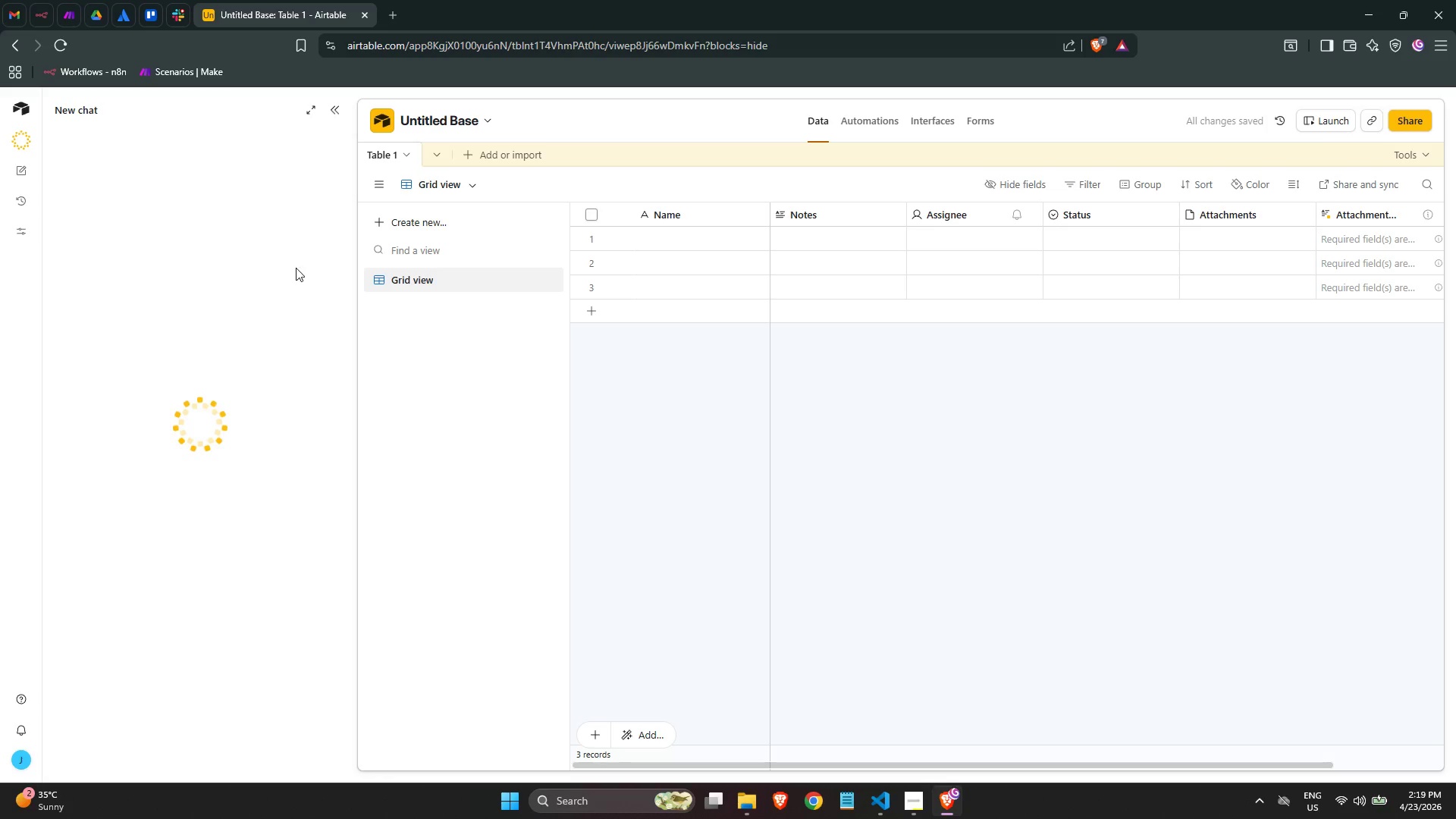 
left_click([341, 111])
 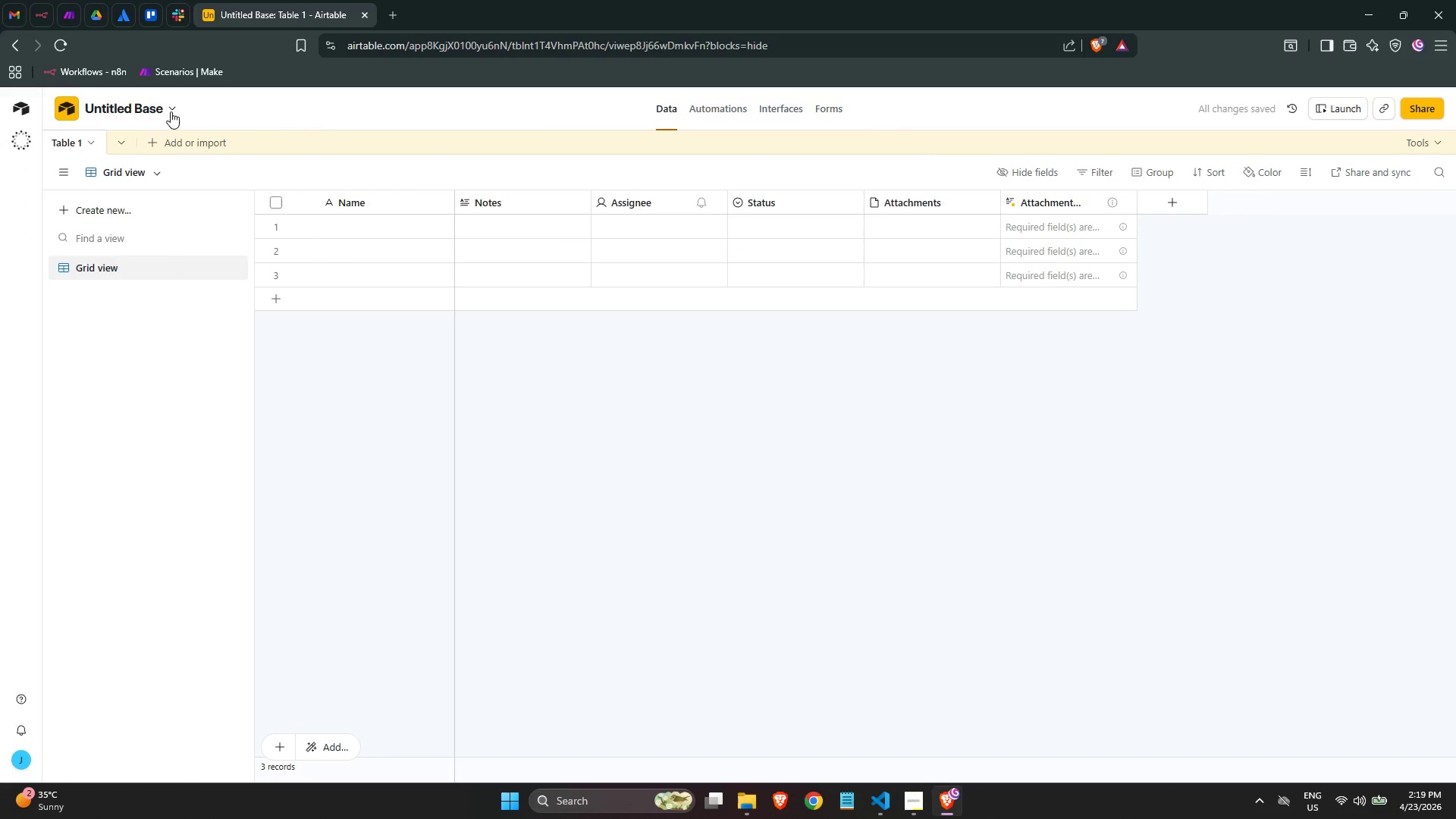 
left_click([139, 108])
 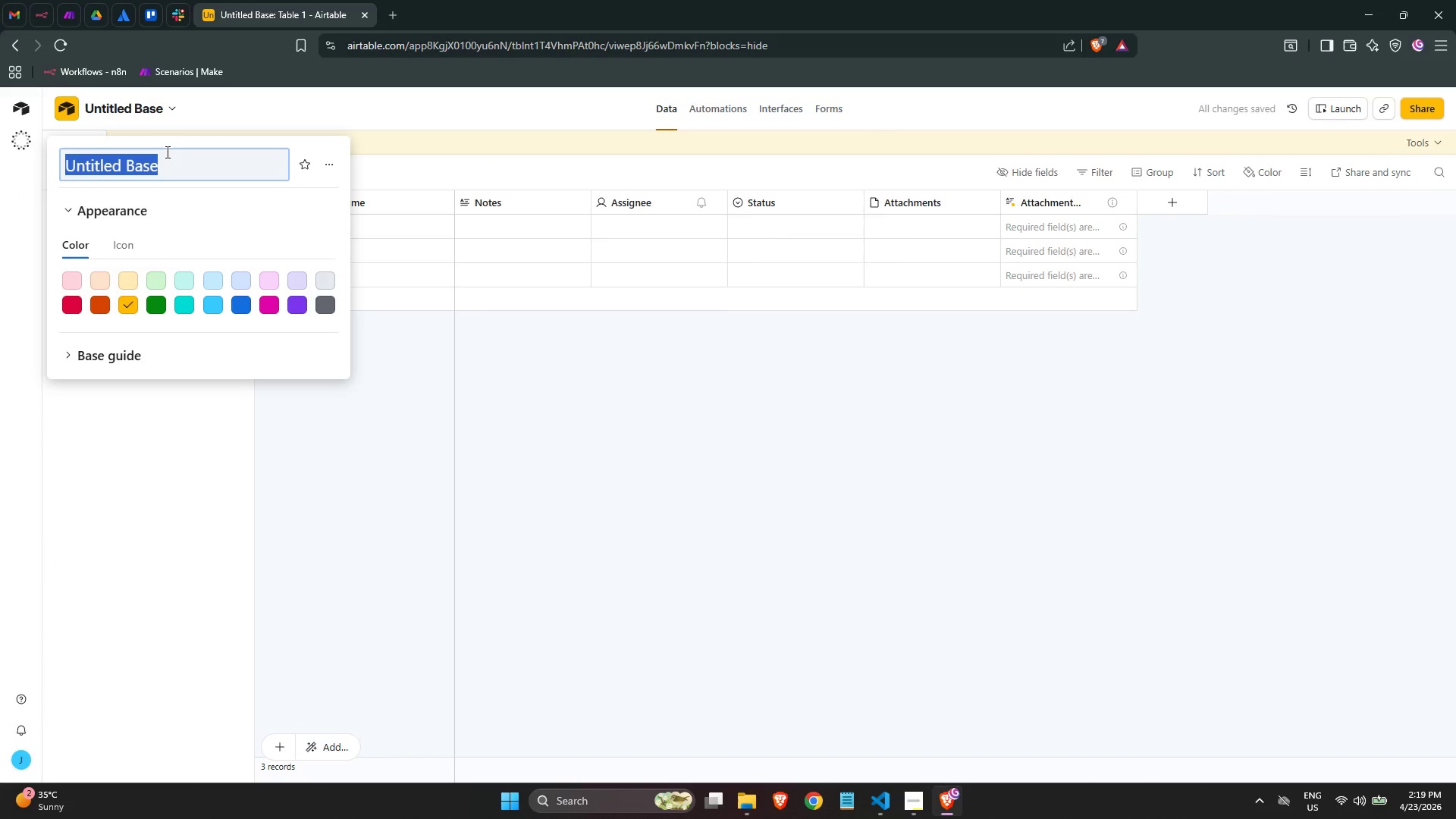 
type(Velvet & Vine - Concierge Operaa)
key(Backspace)
type(tions)
 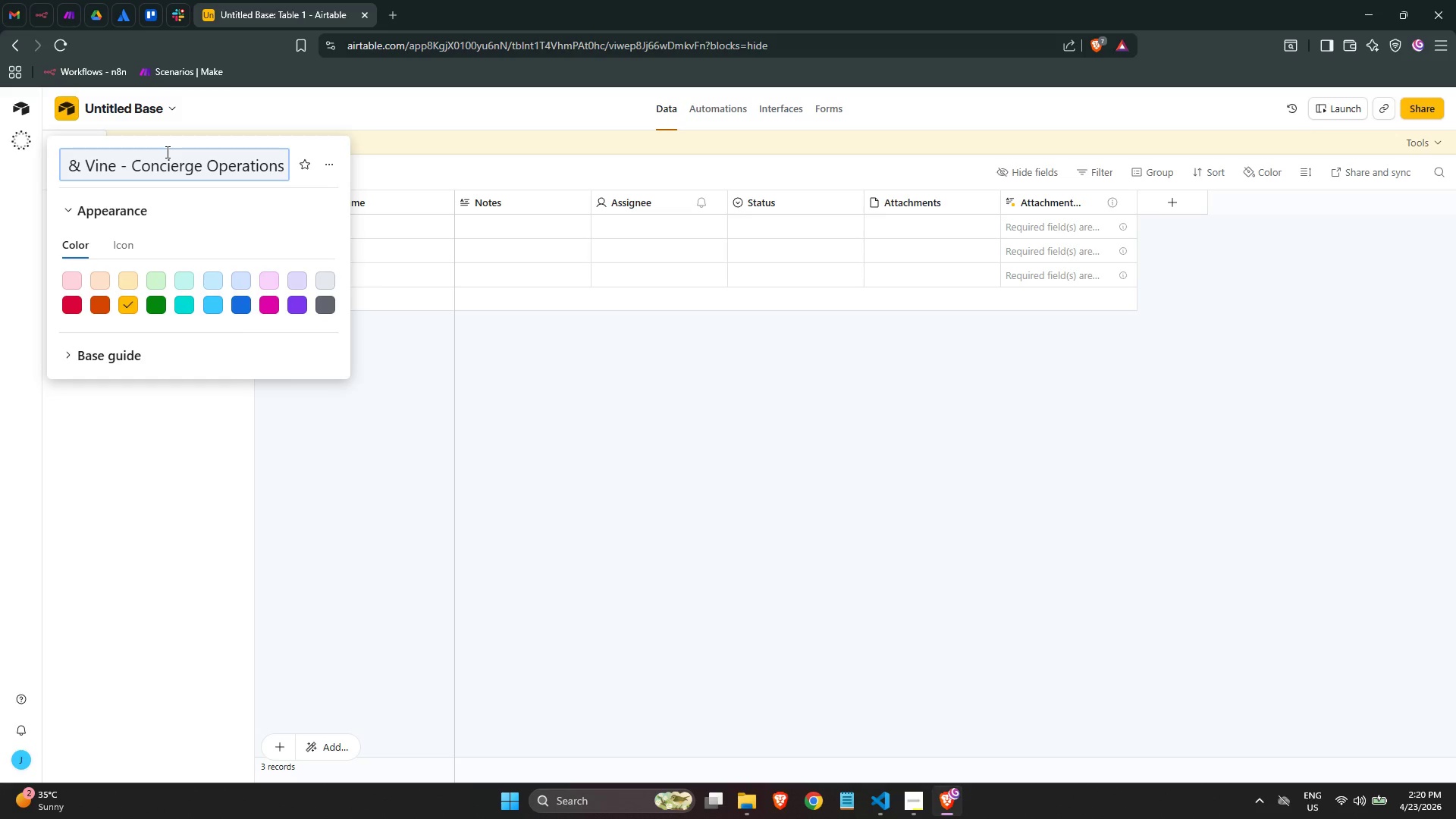 
left_click([165, 431])
 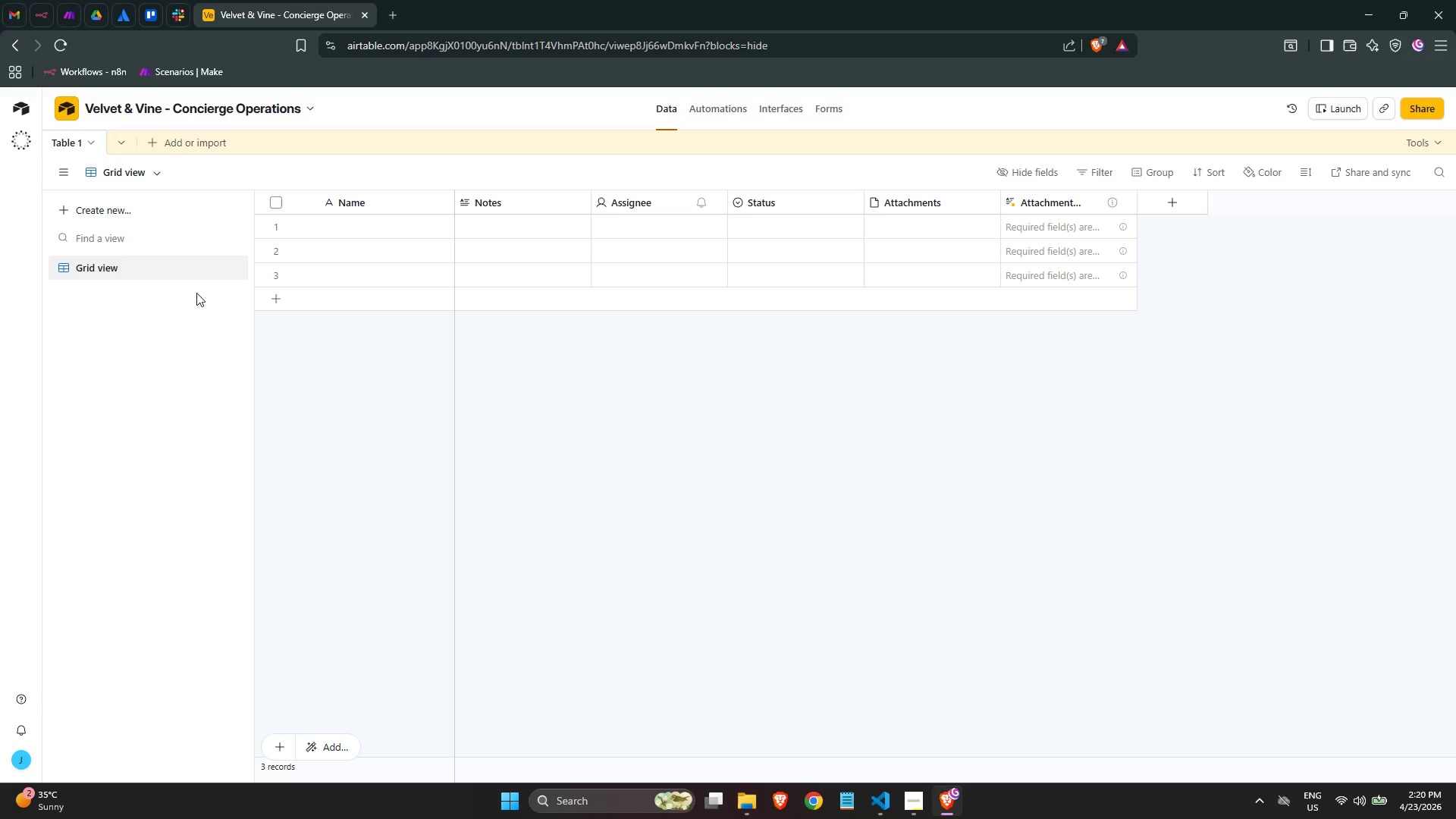 
wait(17.41)
 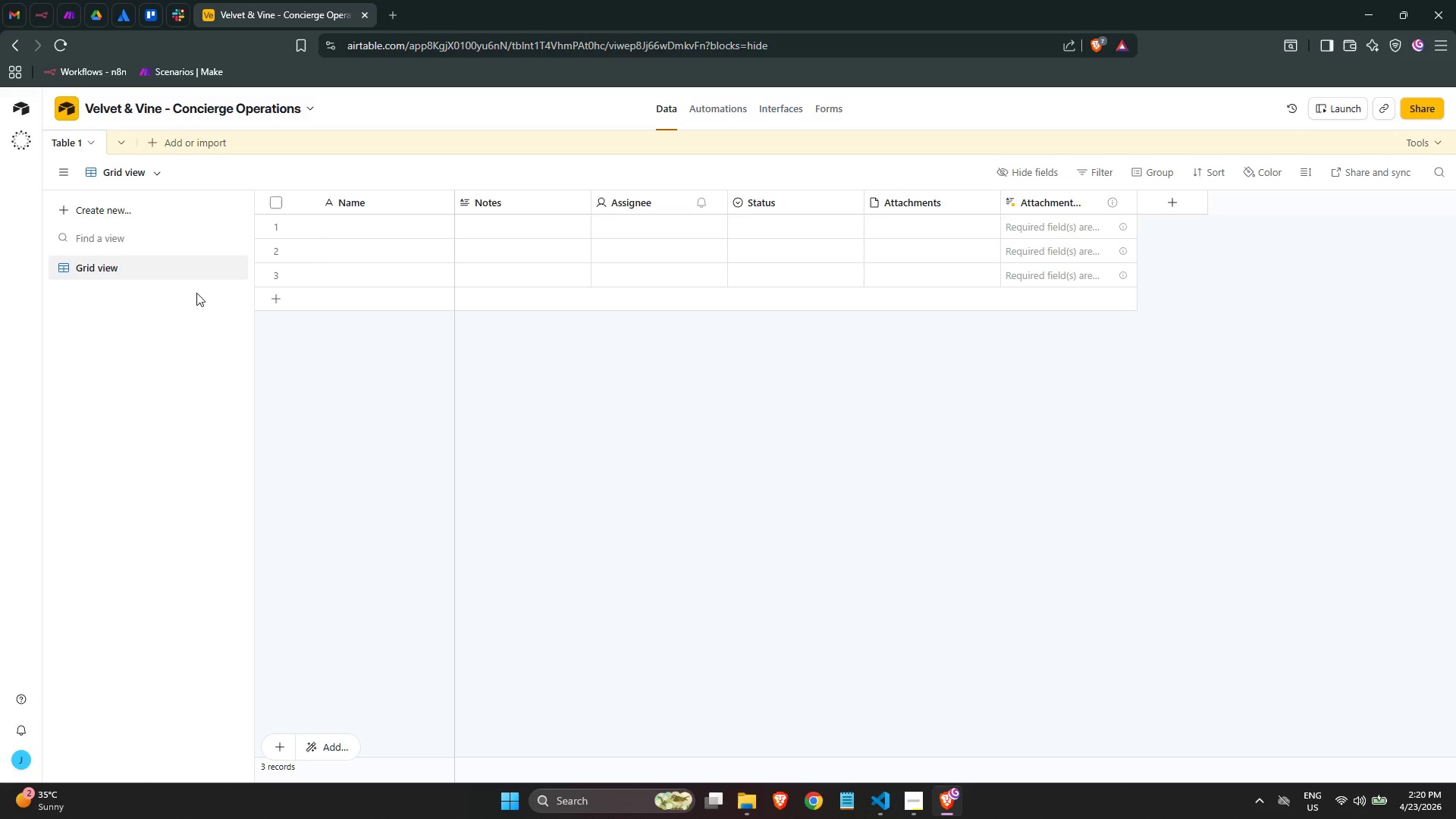 
left_click([74, 144])
 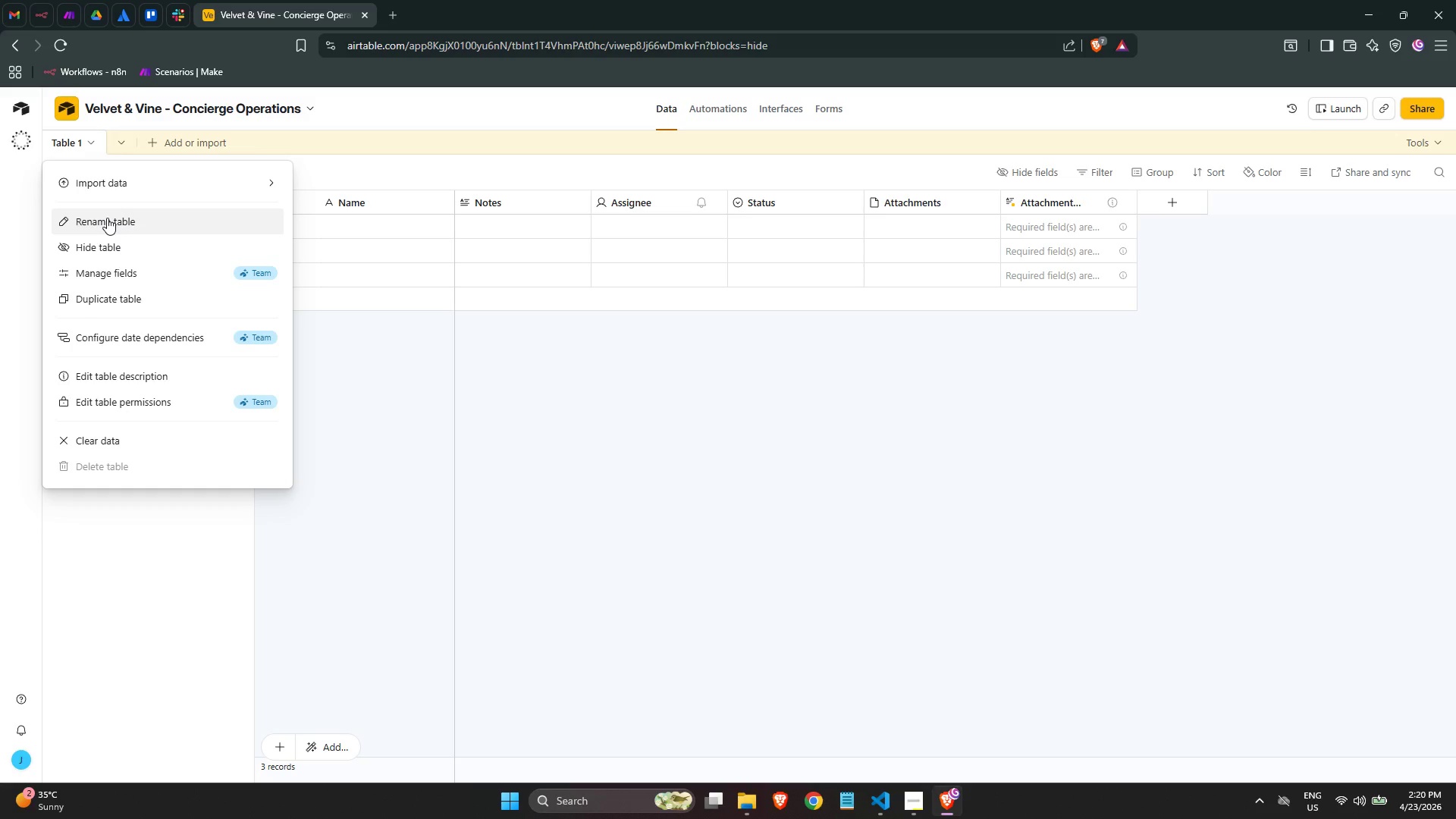 
left_click([107, 218])
 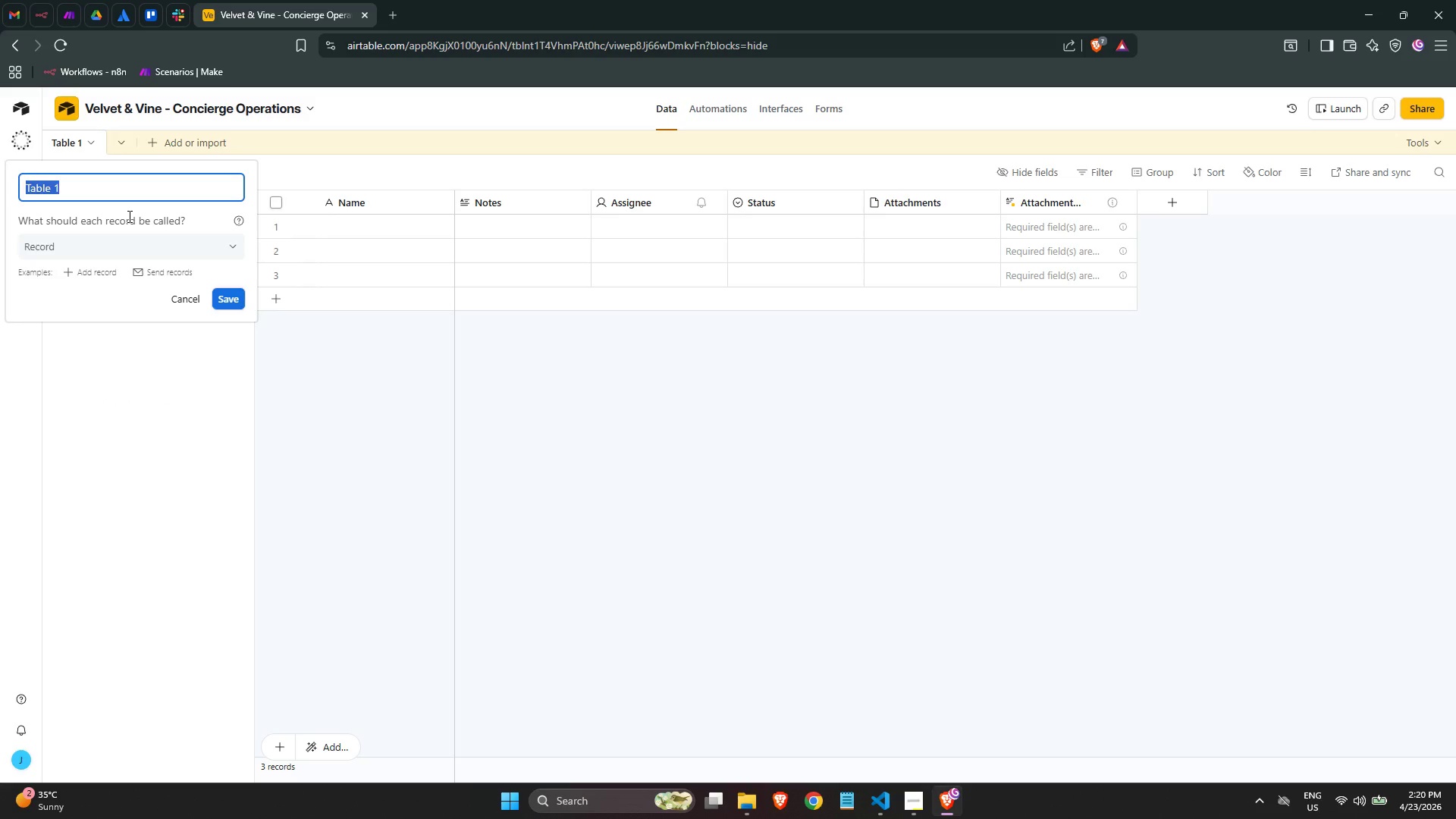 
type(Concierge Log)
 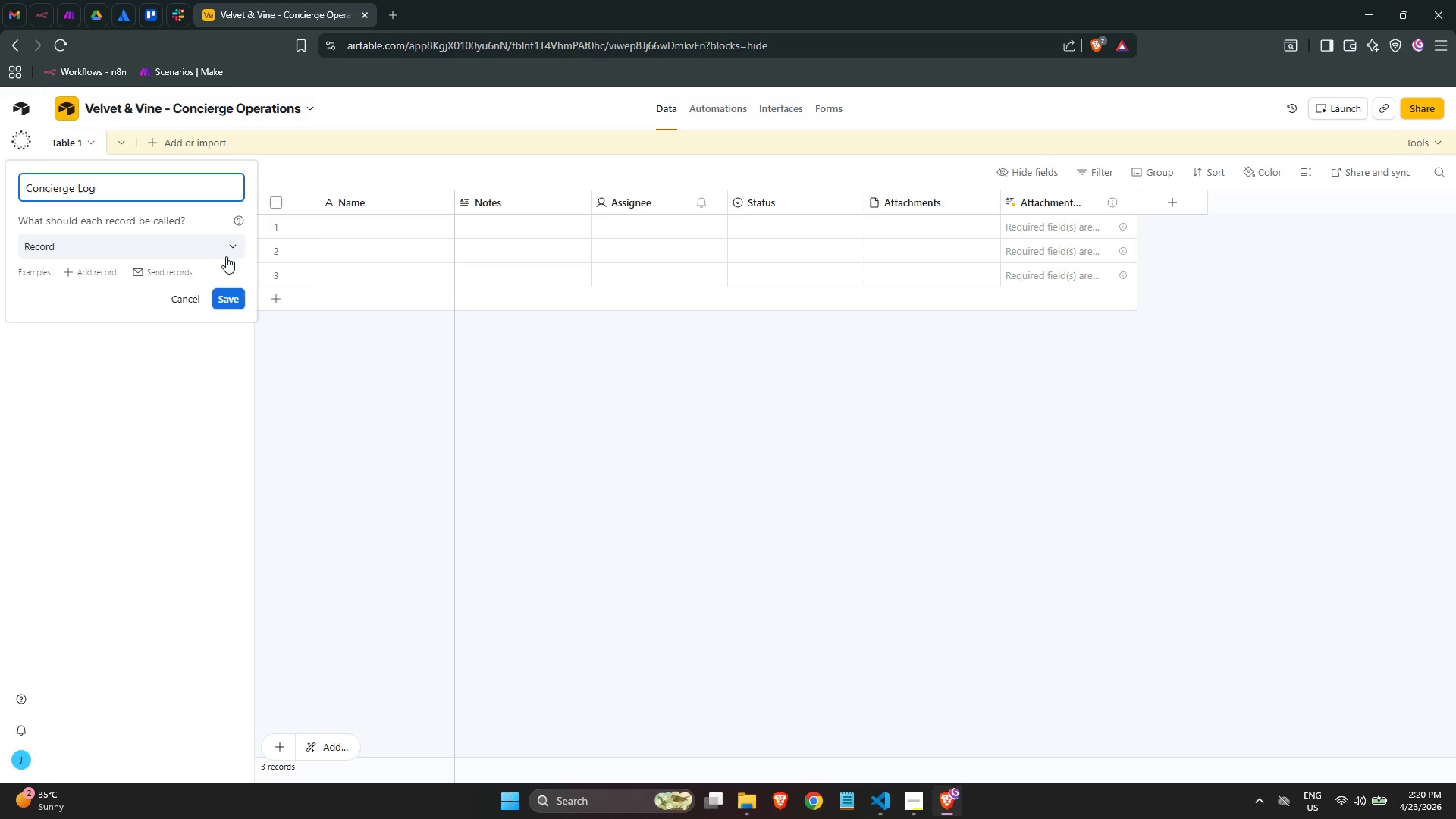 
wait(6.84)
 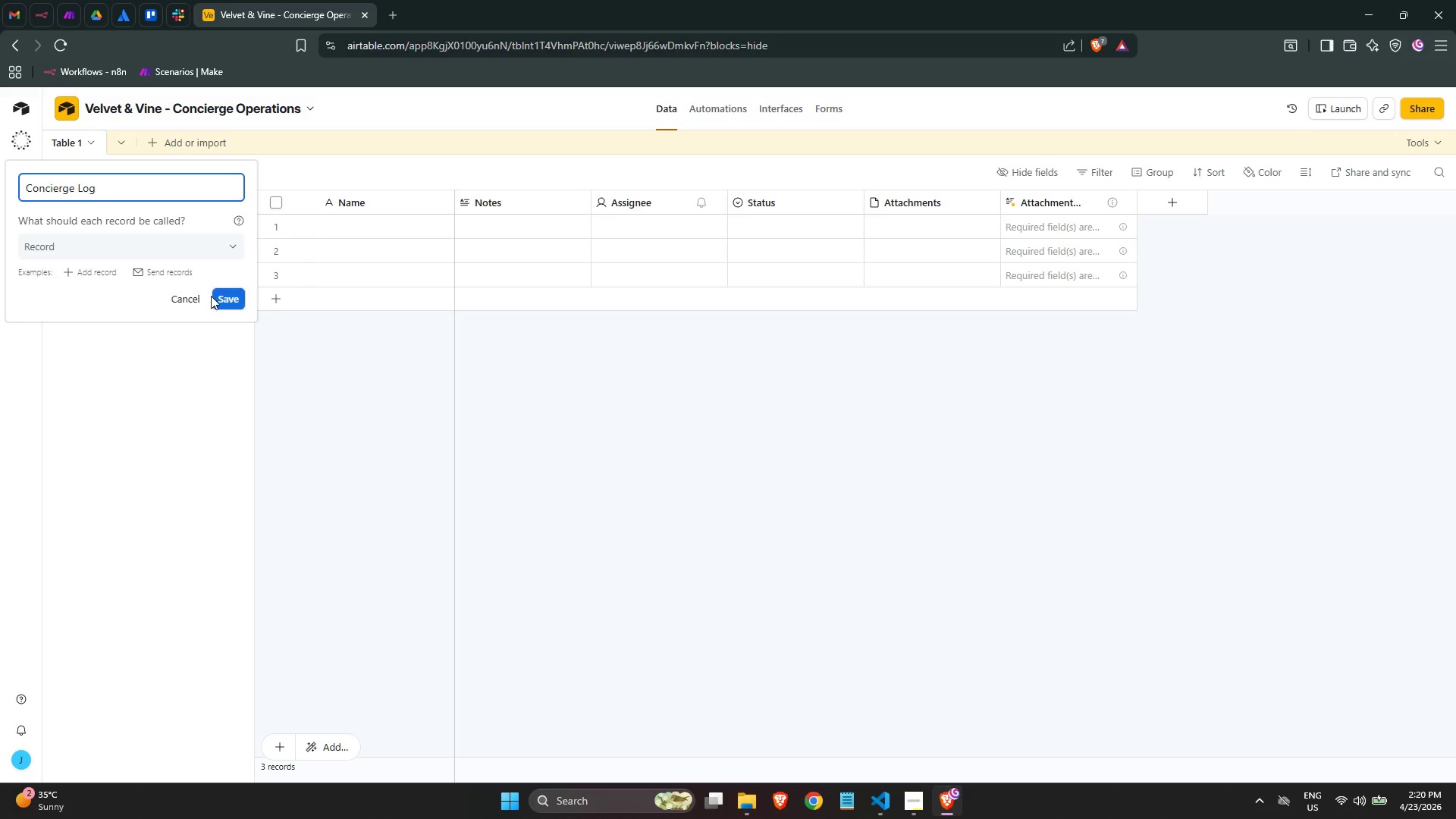 
left_click([232, 298])
 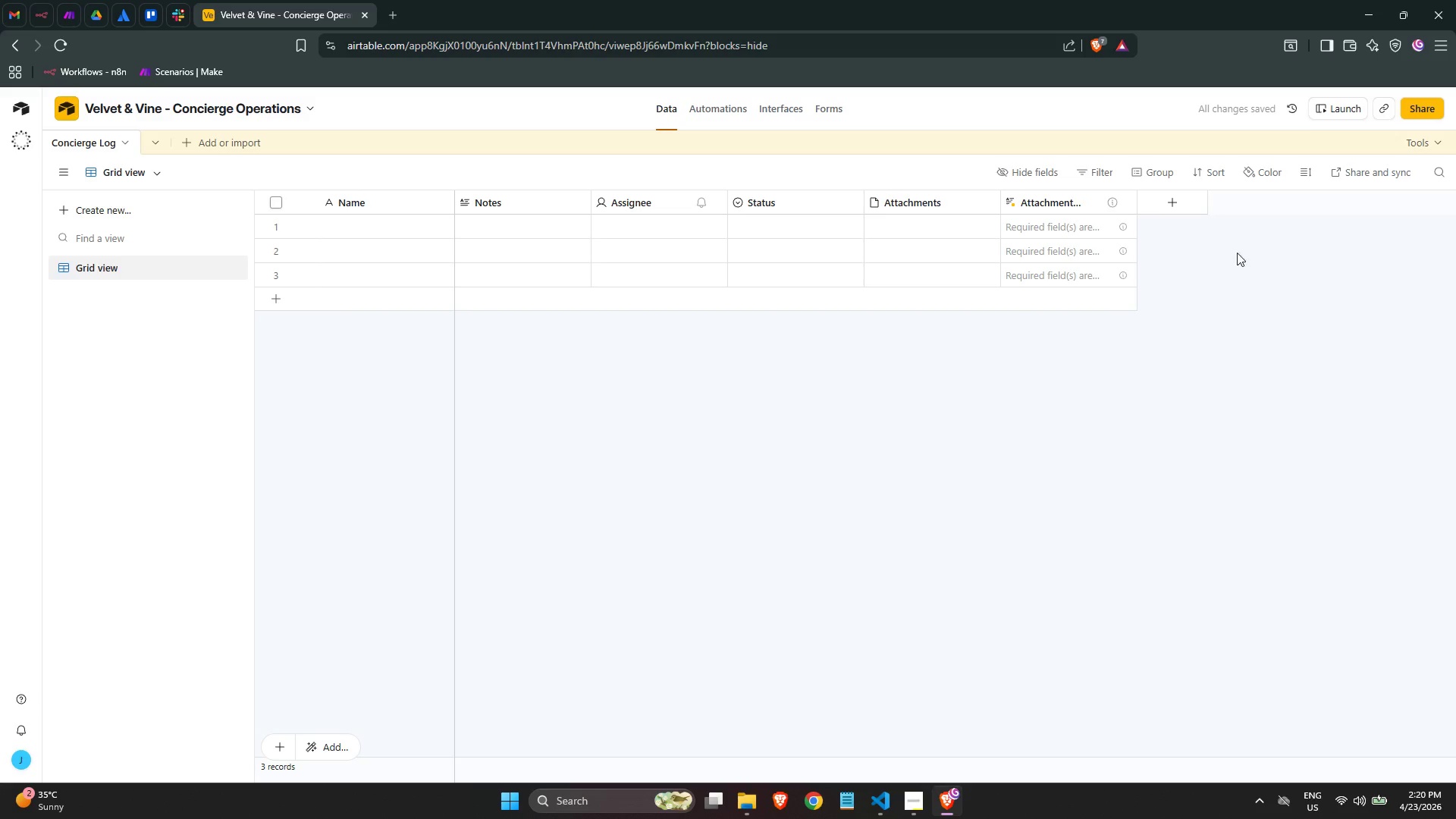 
wait(6.12)
 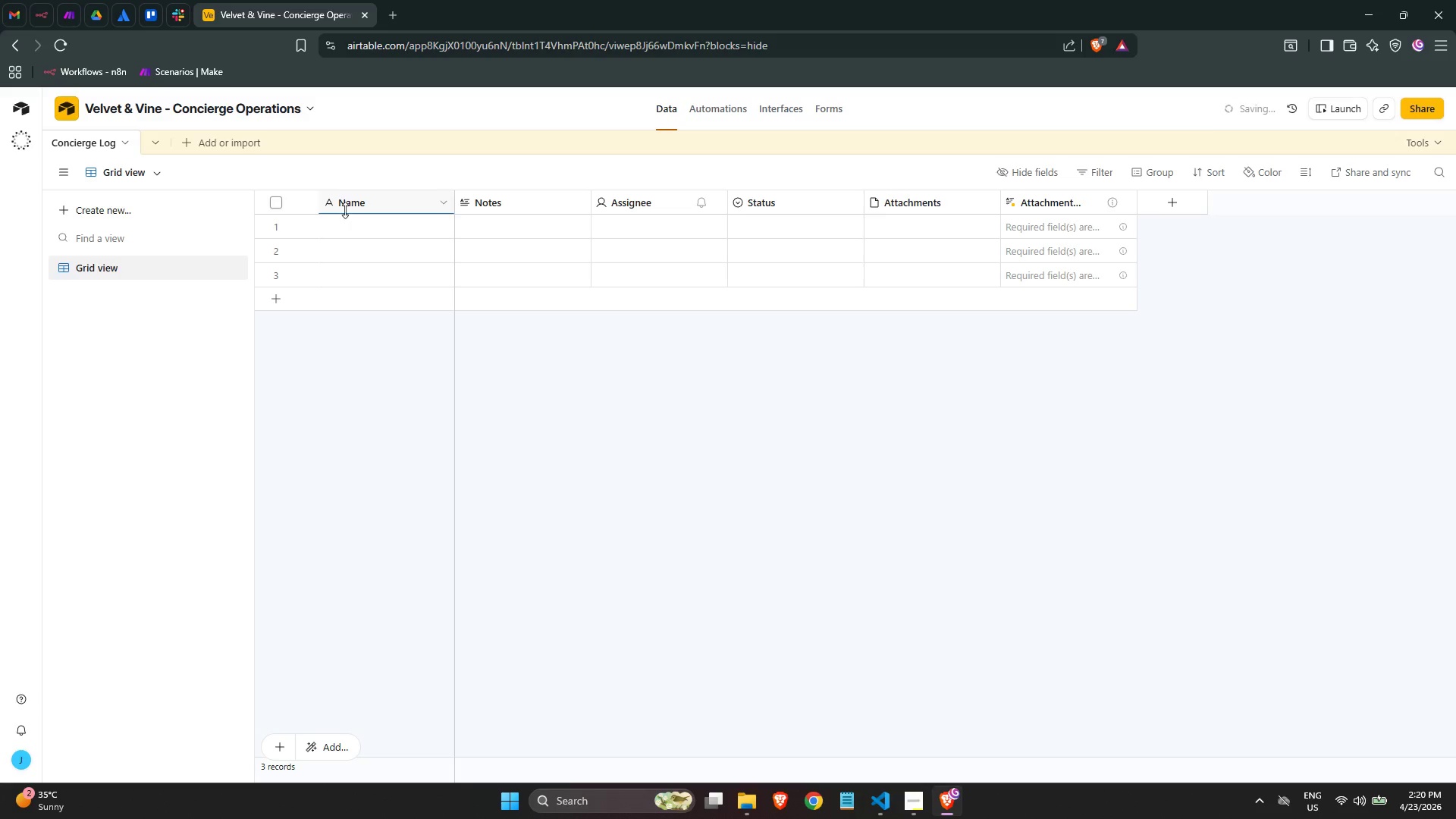 
left_click([1126, 202])
 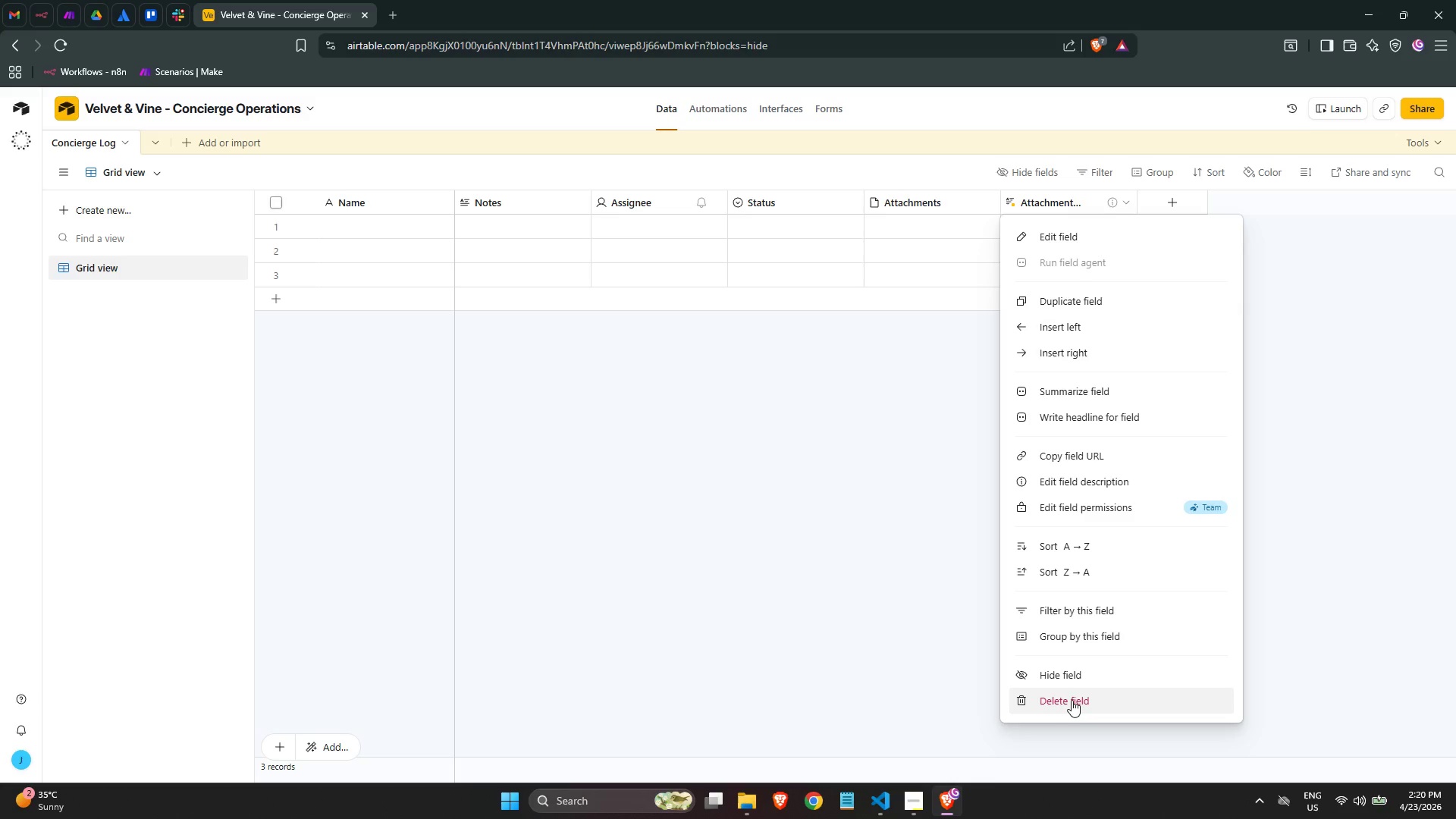 
left_click([1066, 701])
 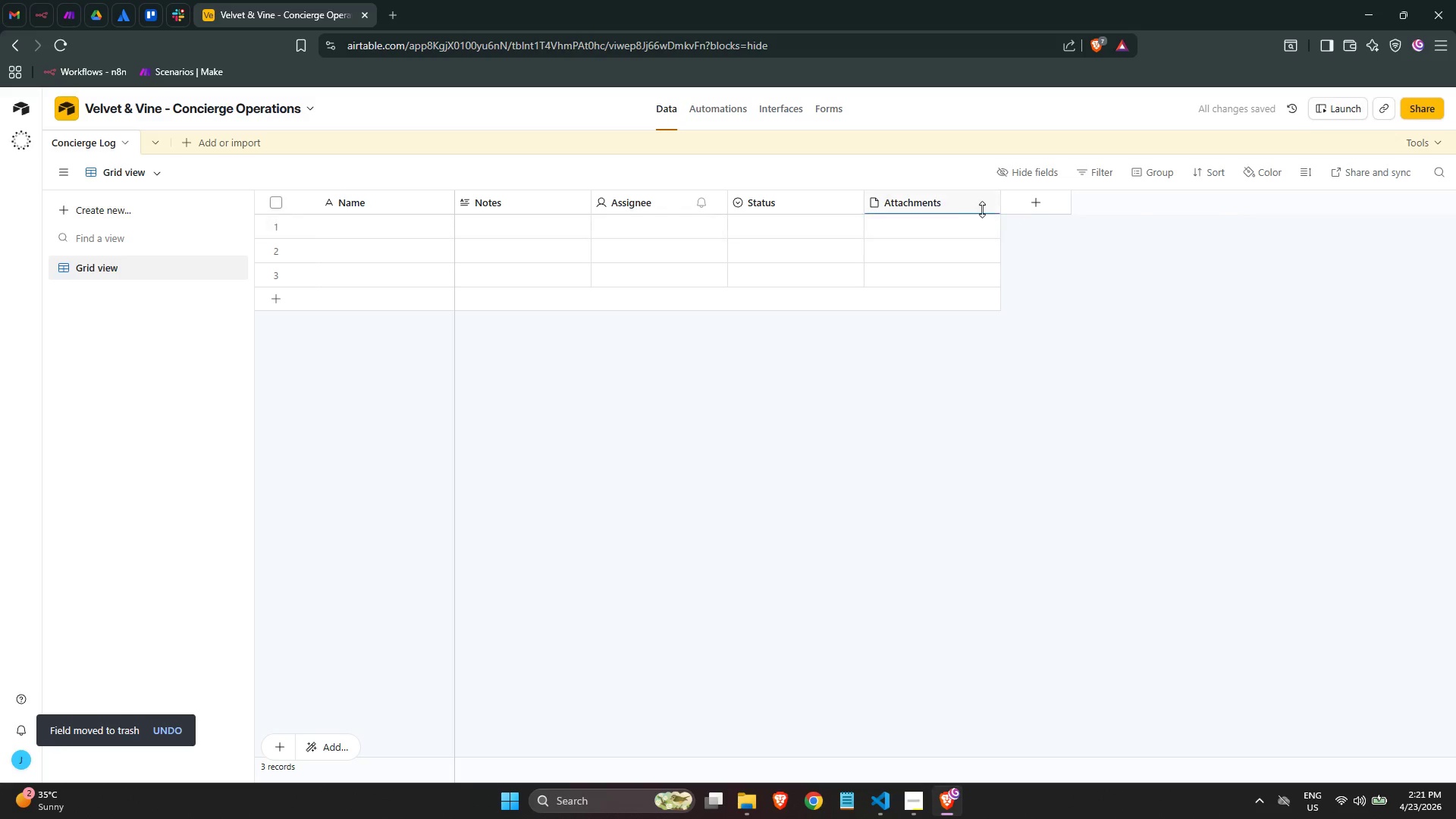 
left_click([987, 205])
 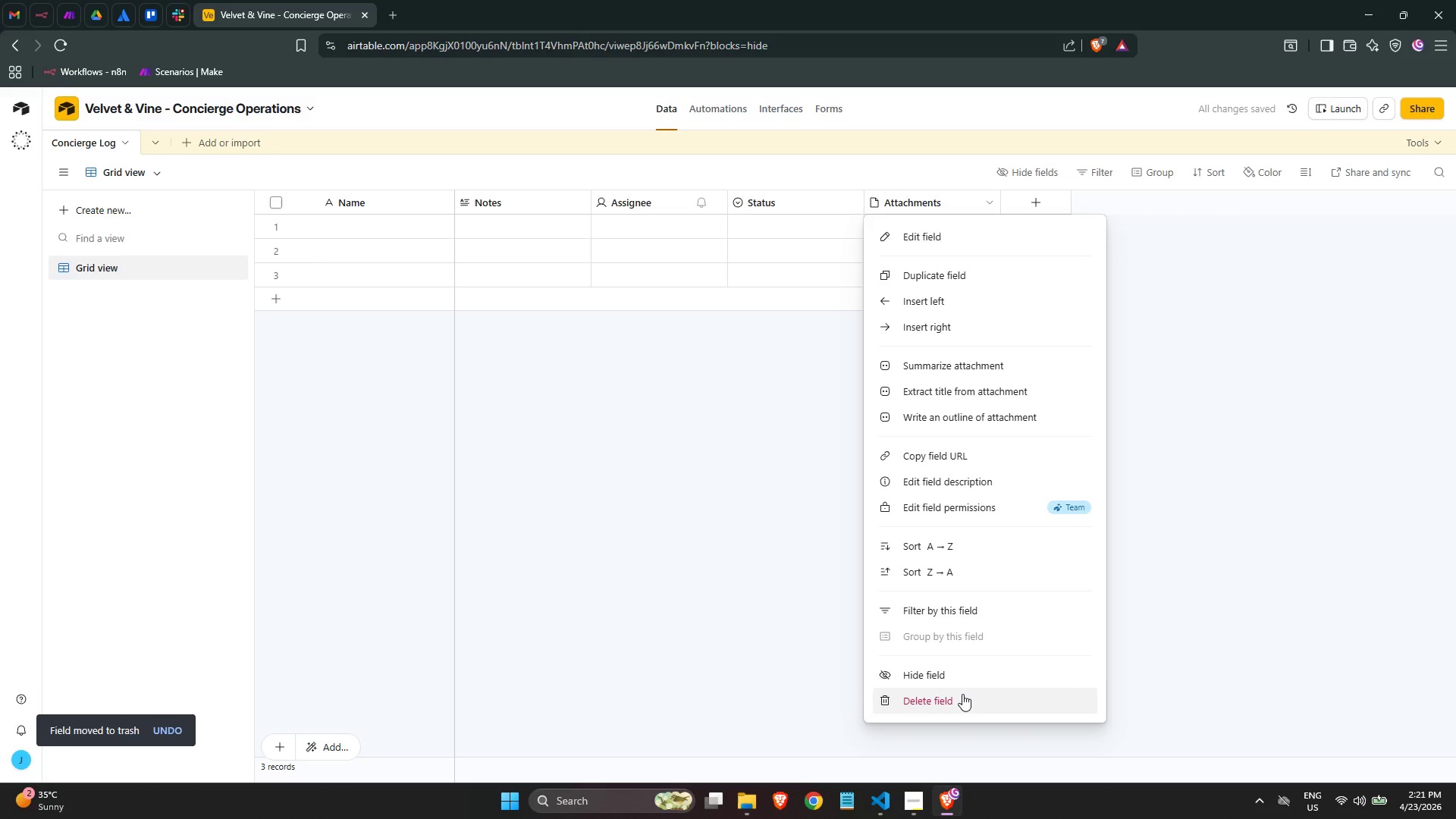 
left_click([961, 693])
 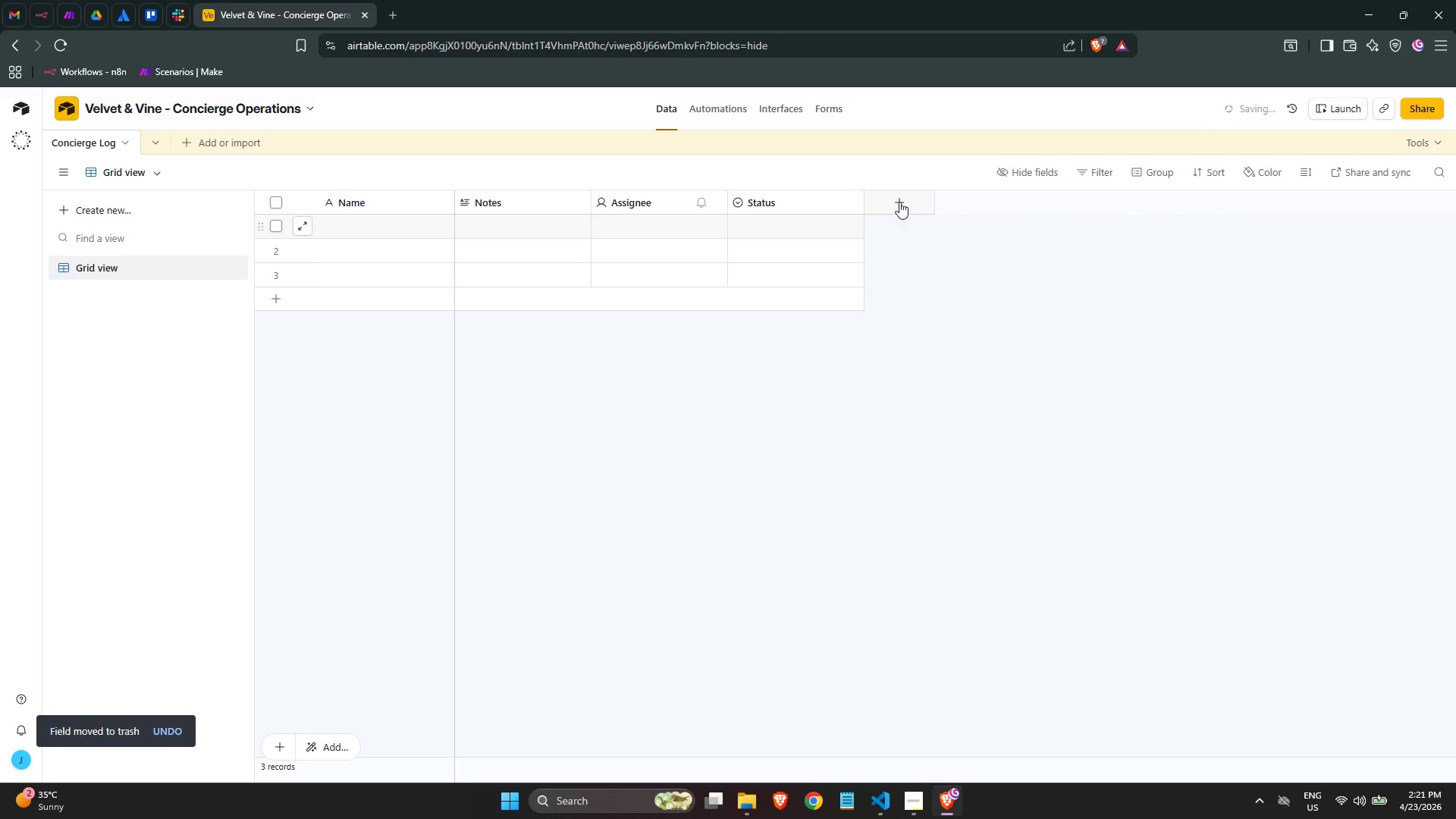 
left_click([846, 204])
 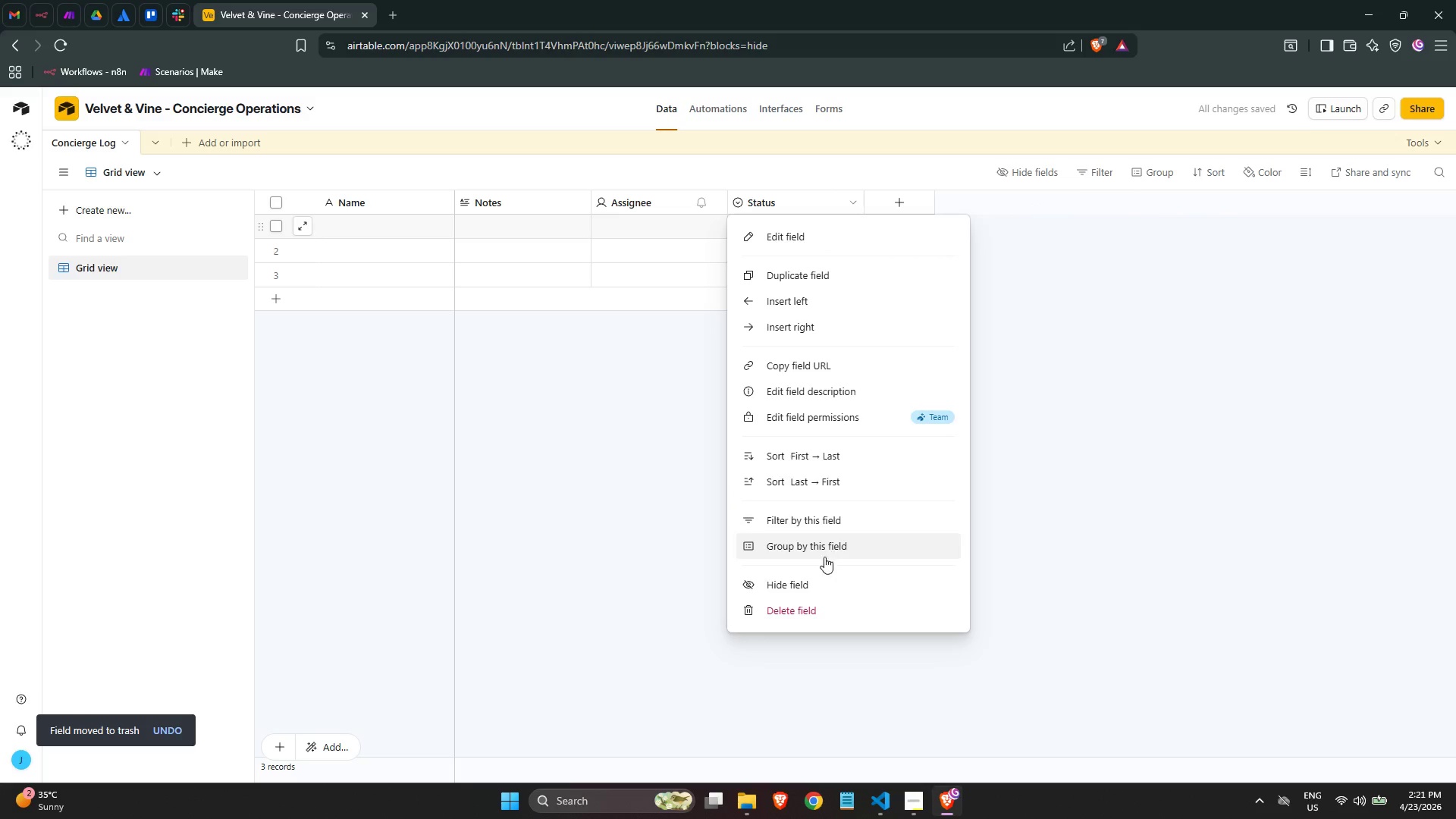 
left_click([813, 610])
 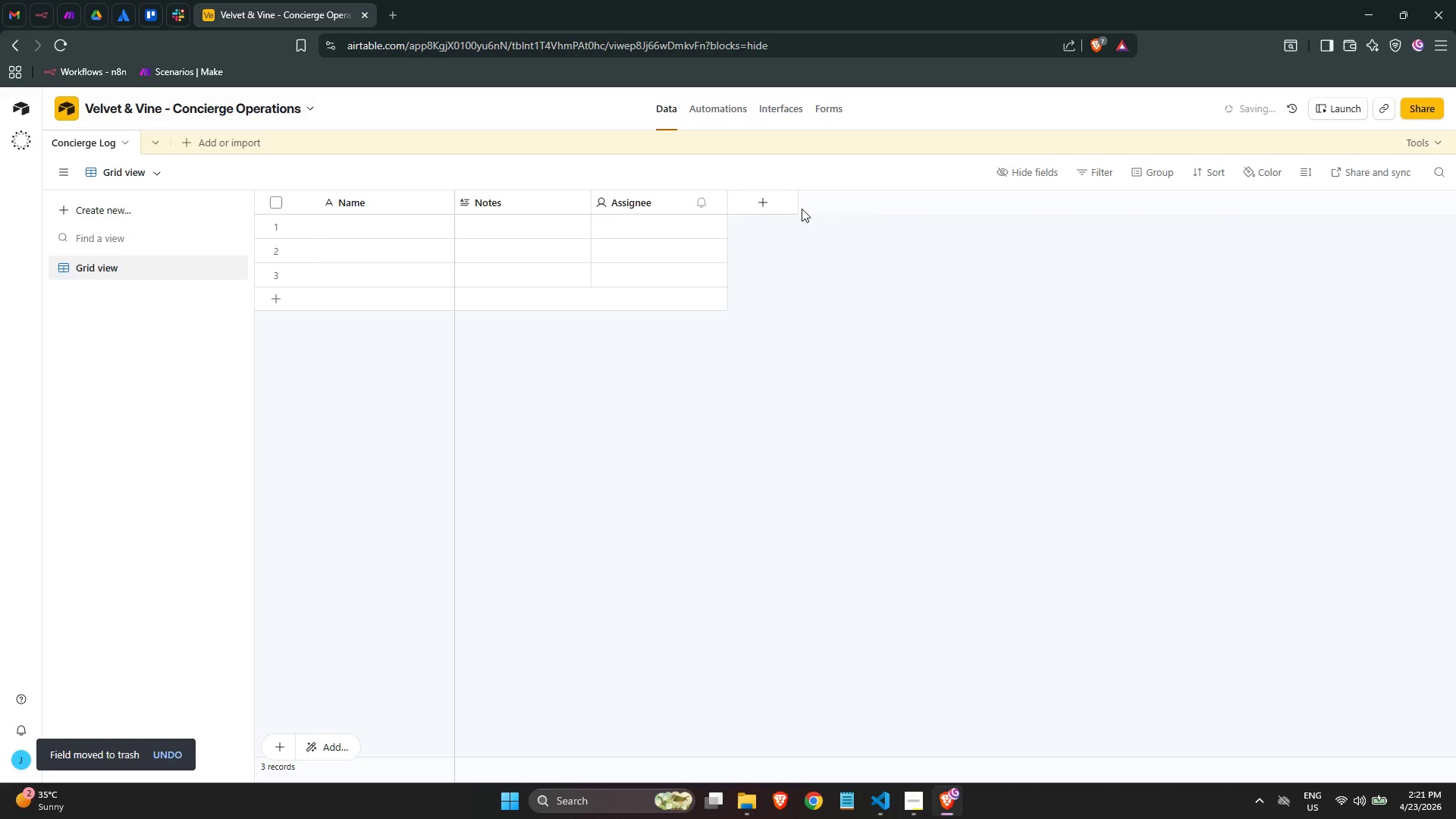 
left_click([711, 206])
 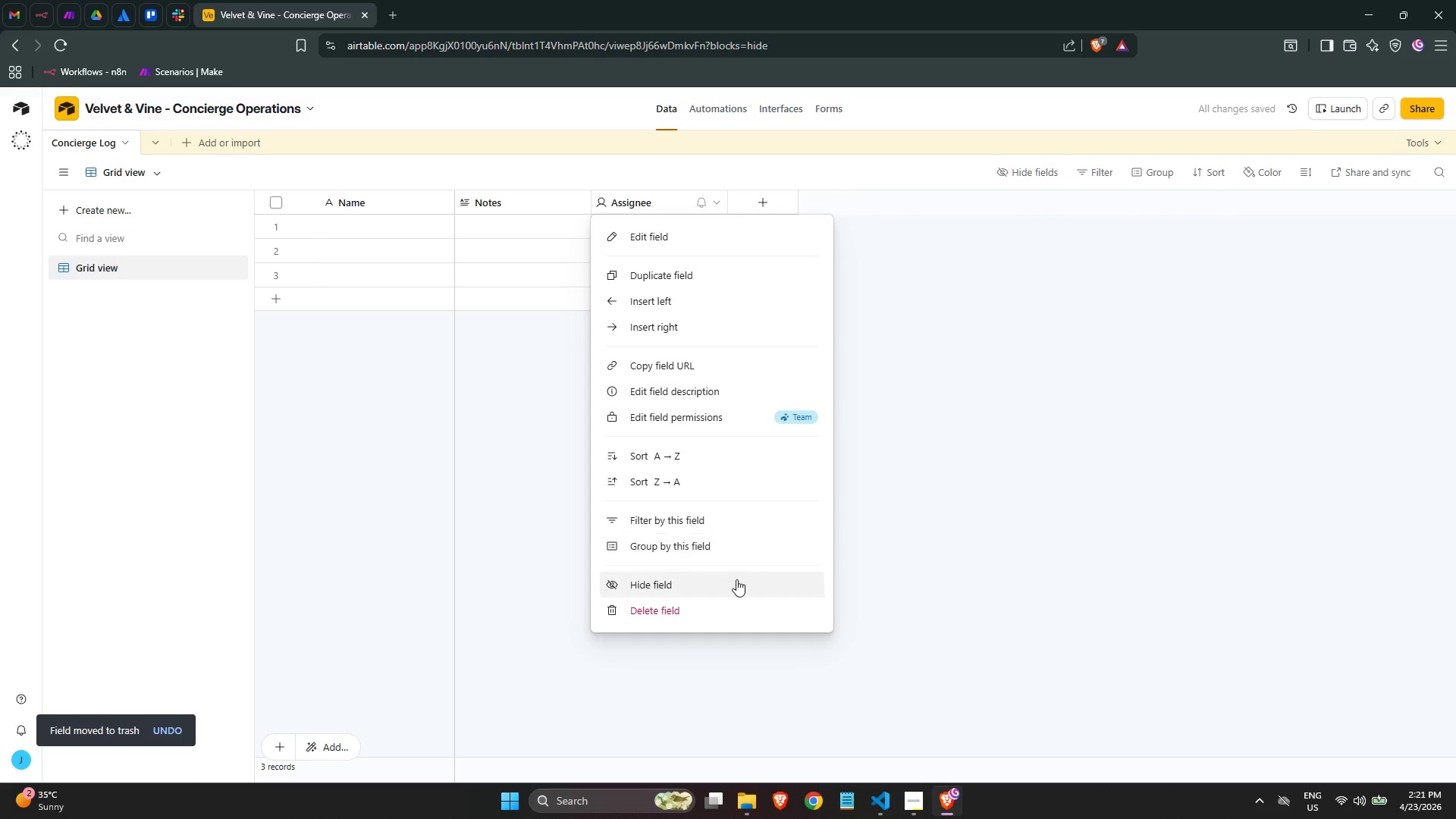 
left_click([732, 602])
 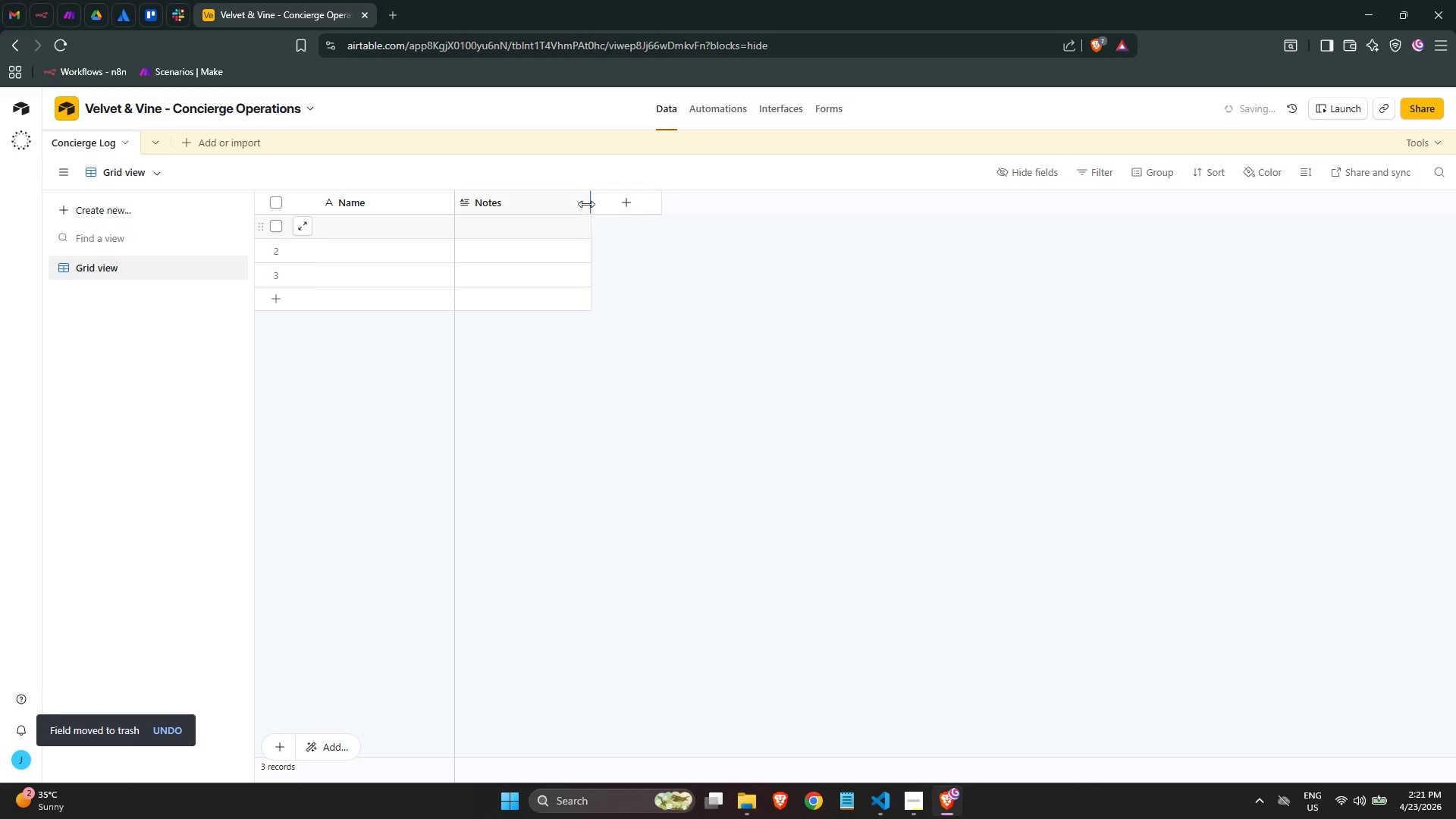 
left_click([579, 202])
 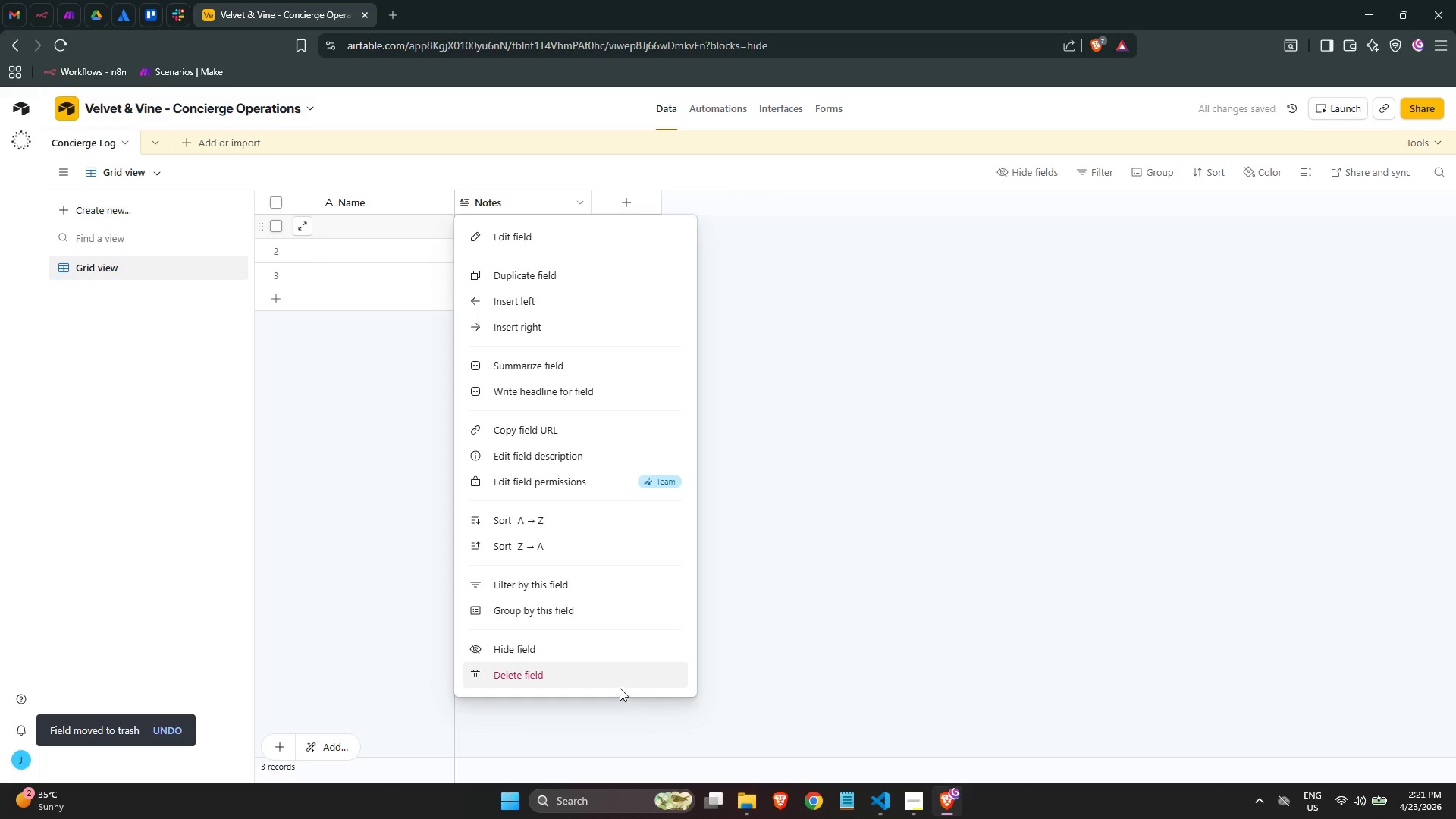 
left_click([616, 683])
 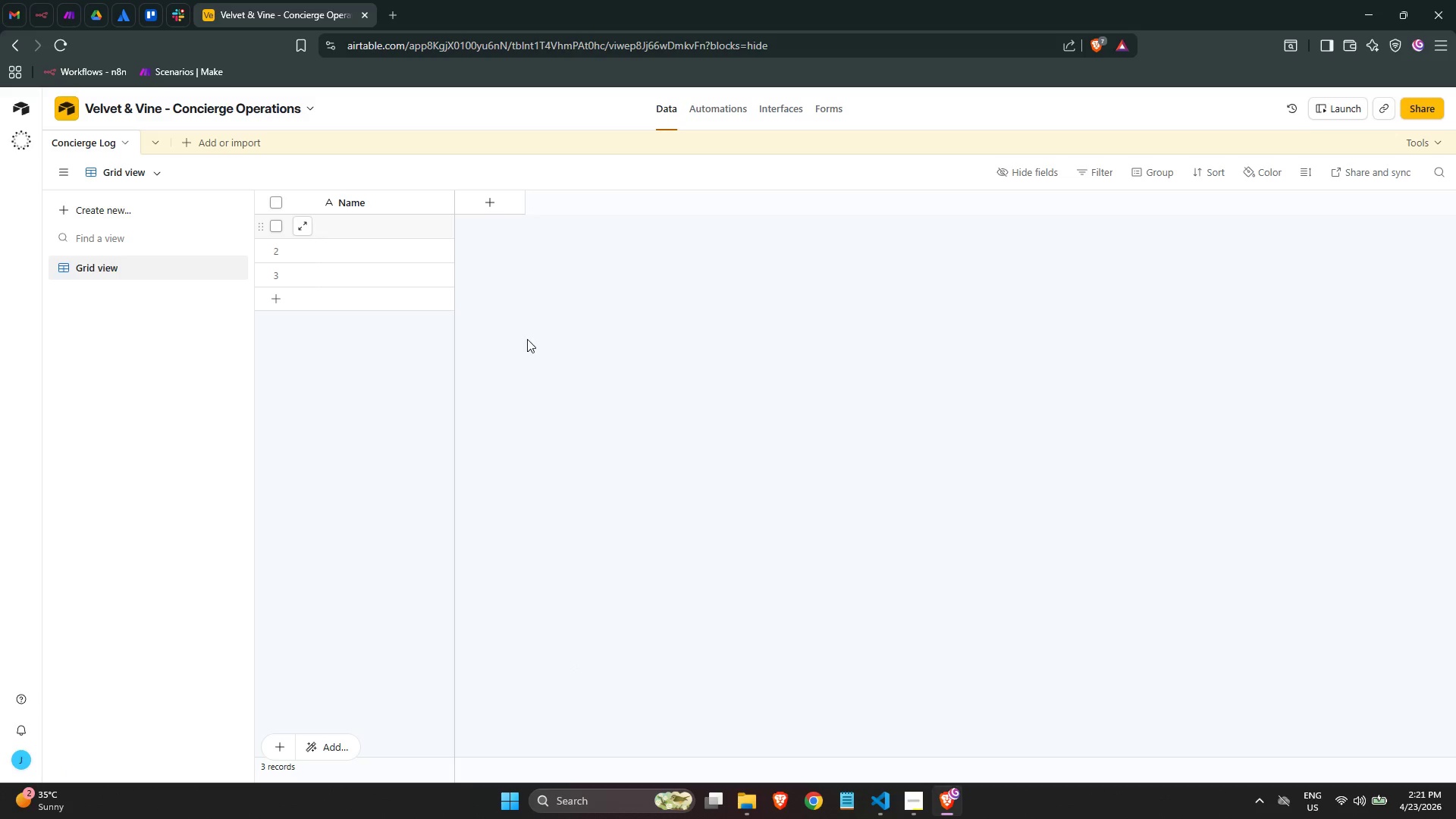 
wait(22.16)
 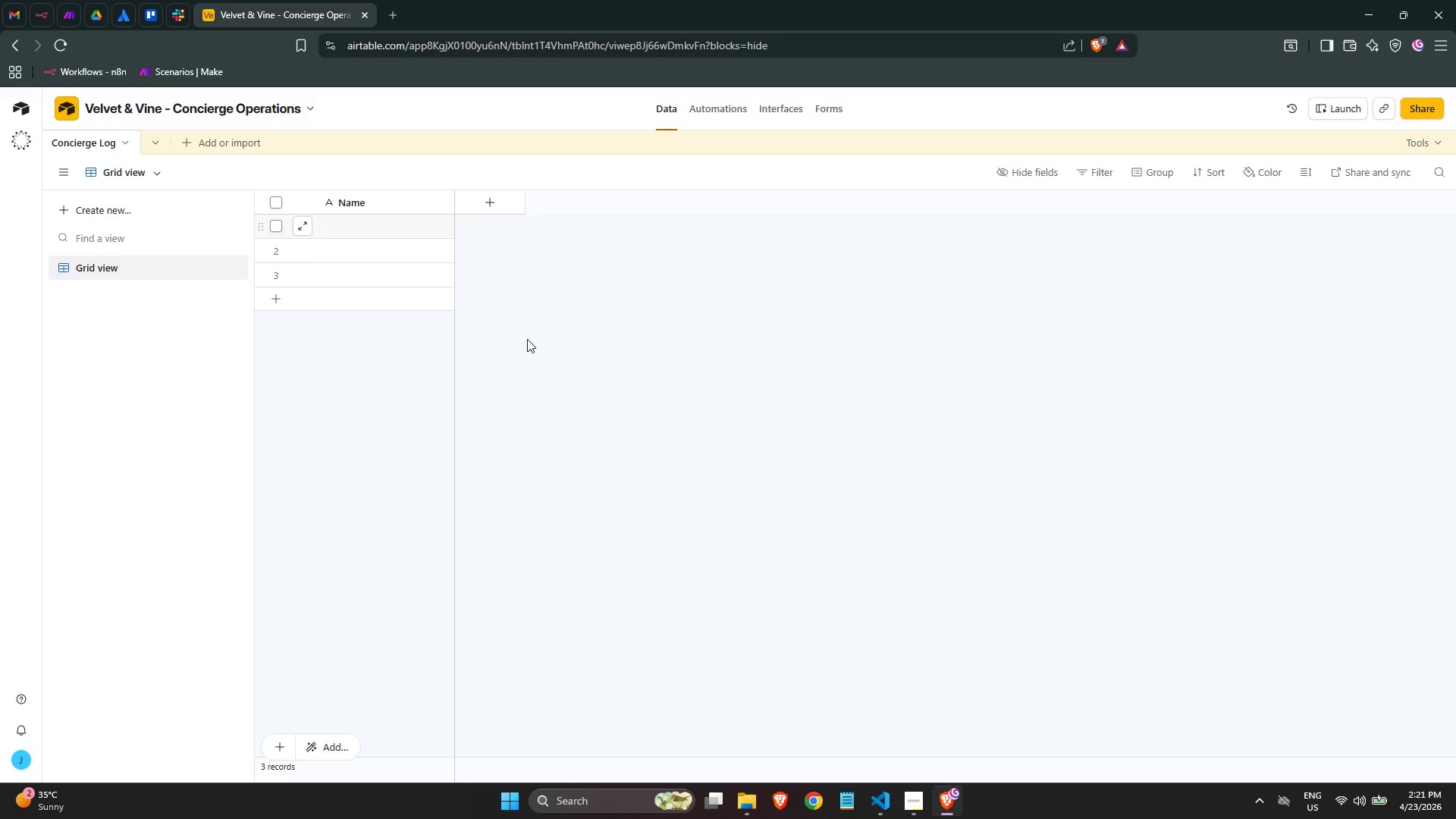 
left_click([491, 208])
 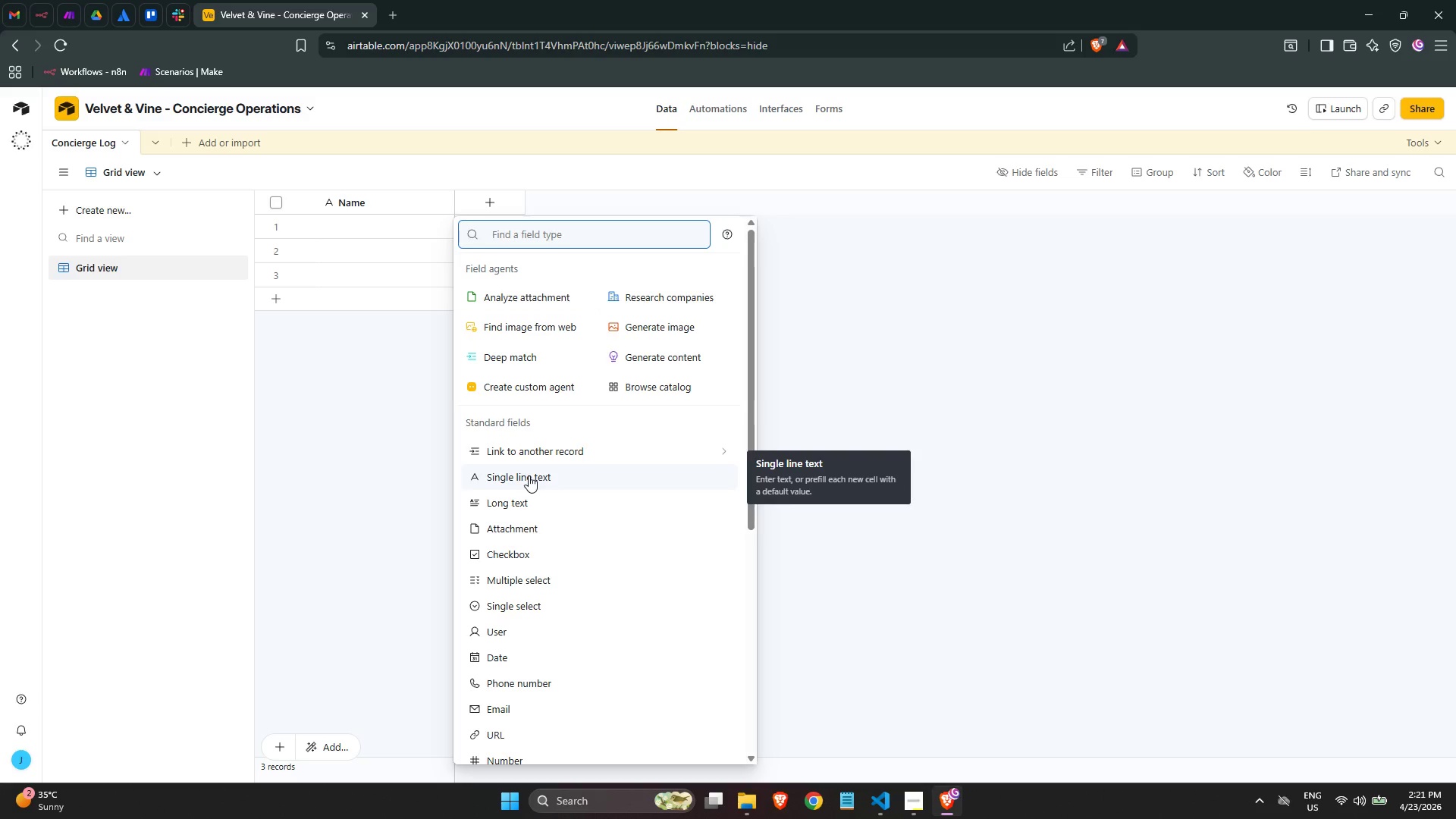 
wait(9.91)
 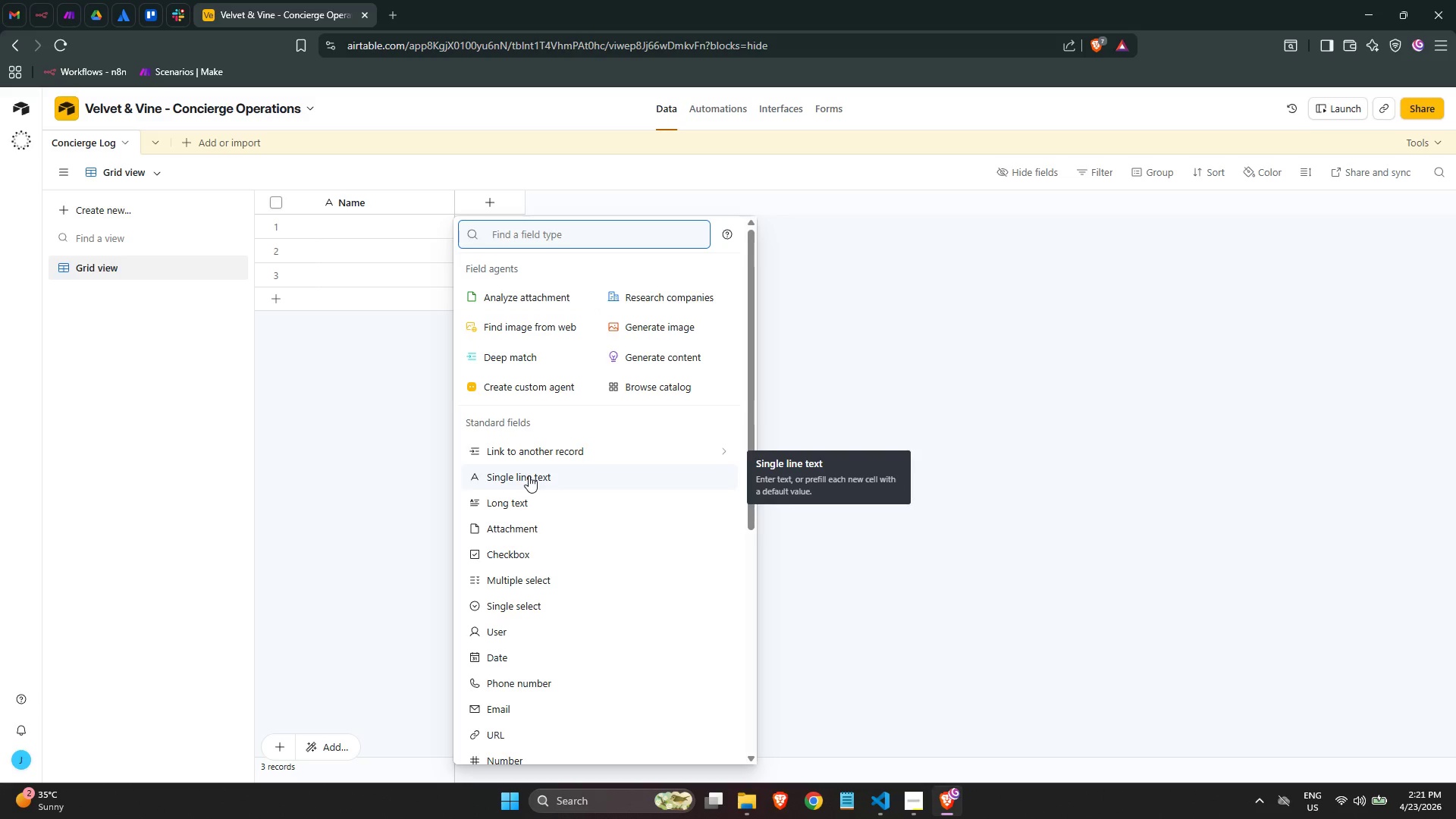 
left_click([527, 484])
 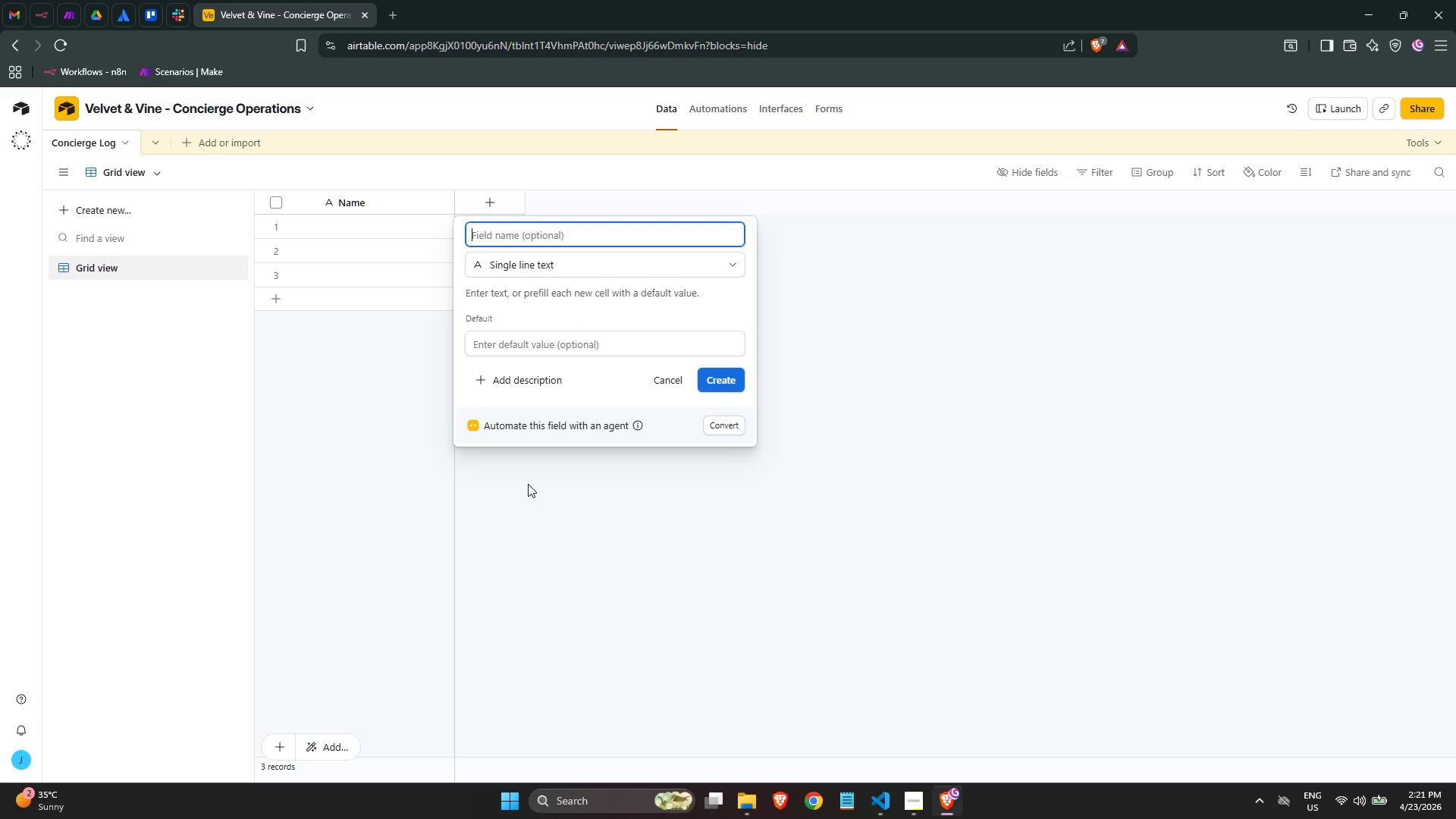 
hold_key(key=ShiftLeft, duration=0.38)
 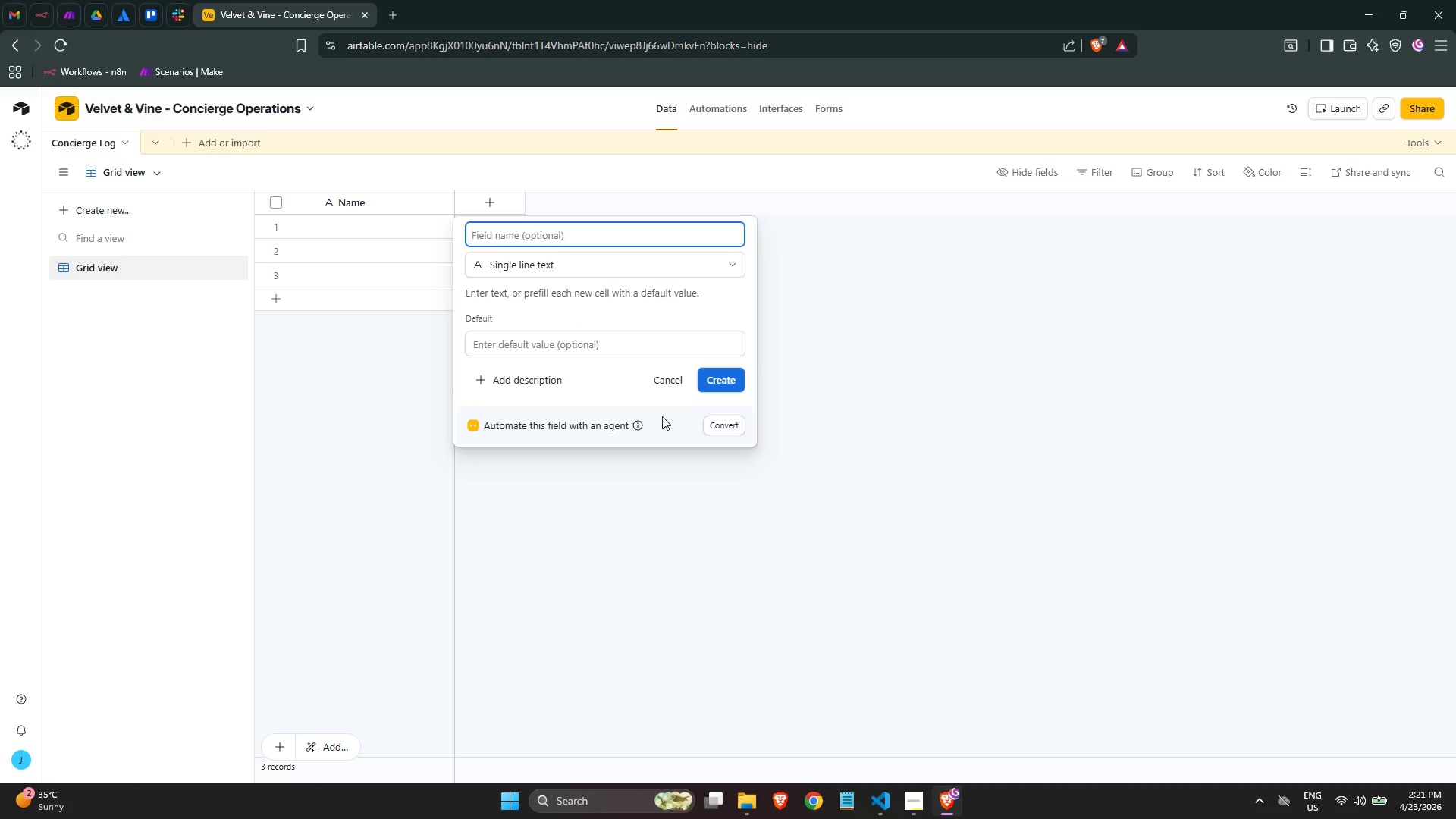 
left_click([682, 378])
 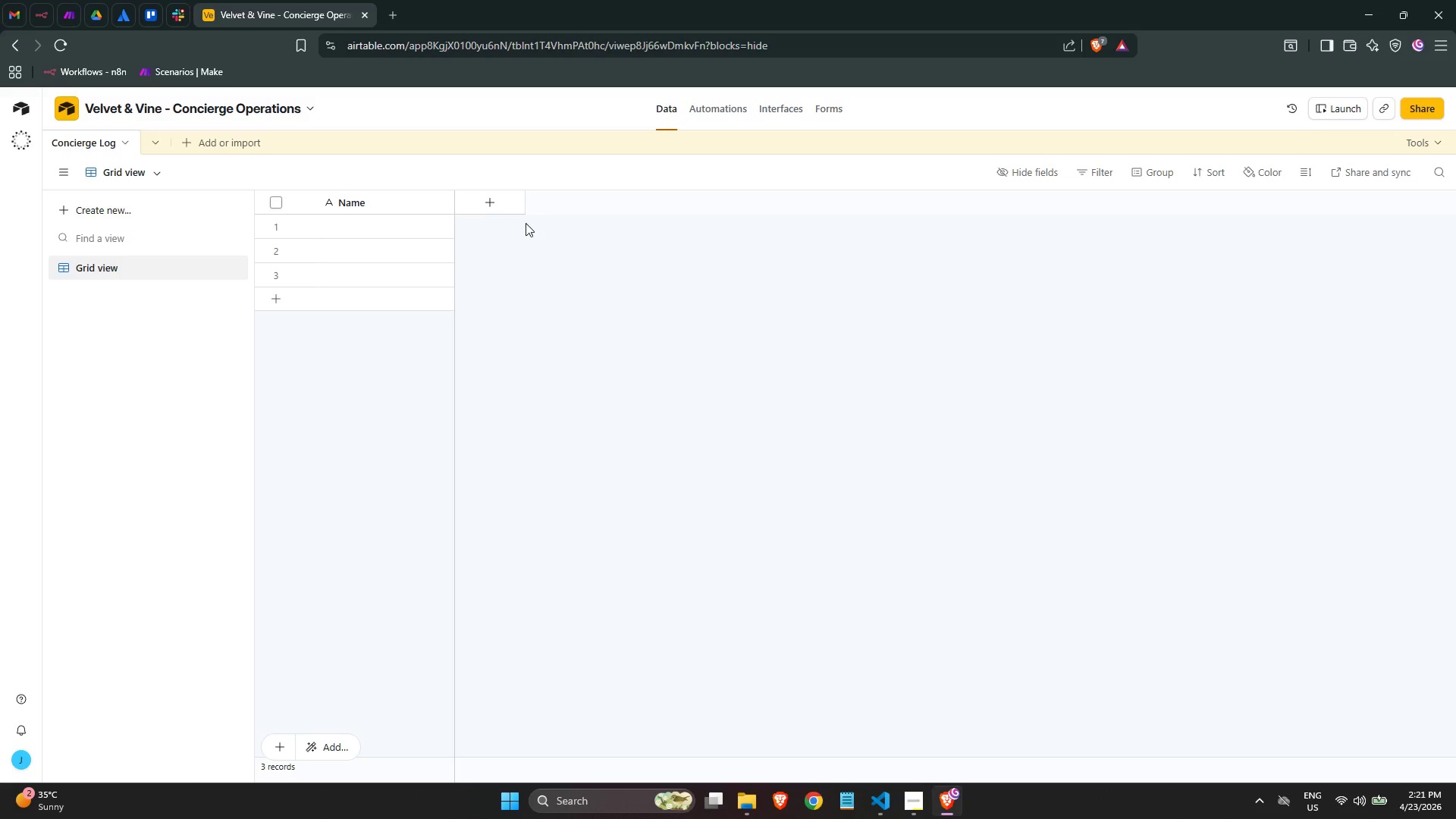 
left_click([505, 213])
 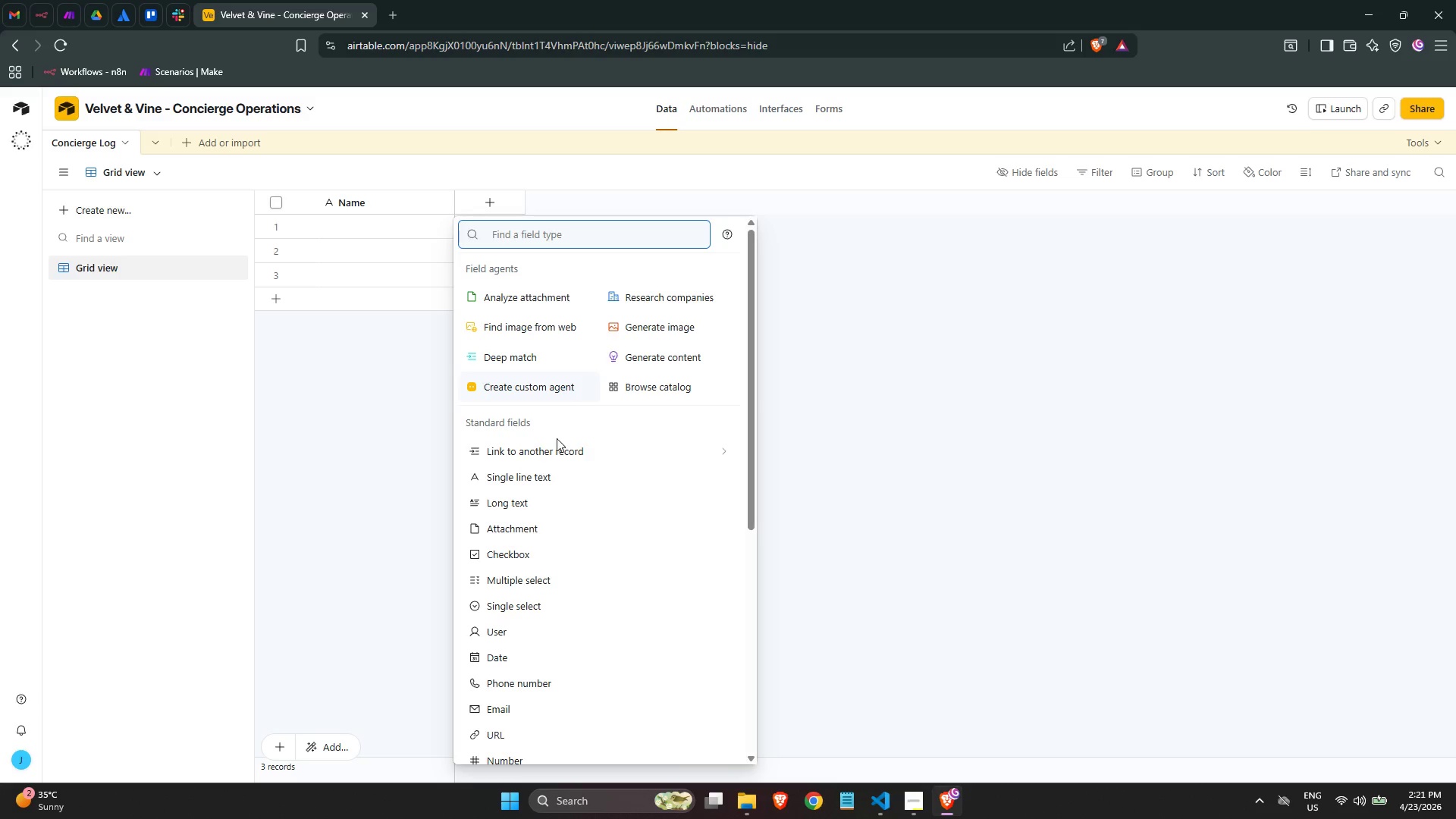 
scroll: coordinate [561, 484], scroll_direction: down, amount: 3.0
 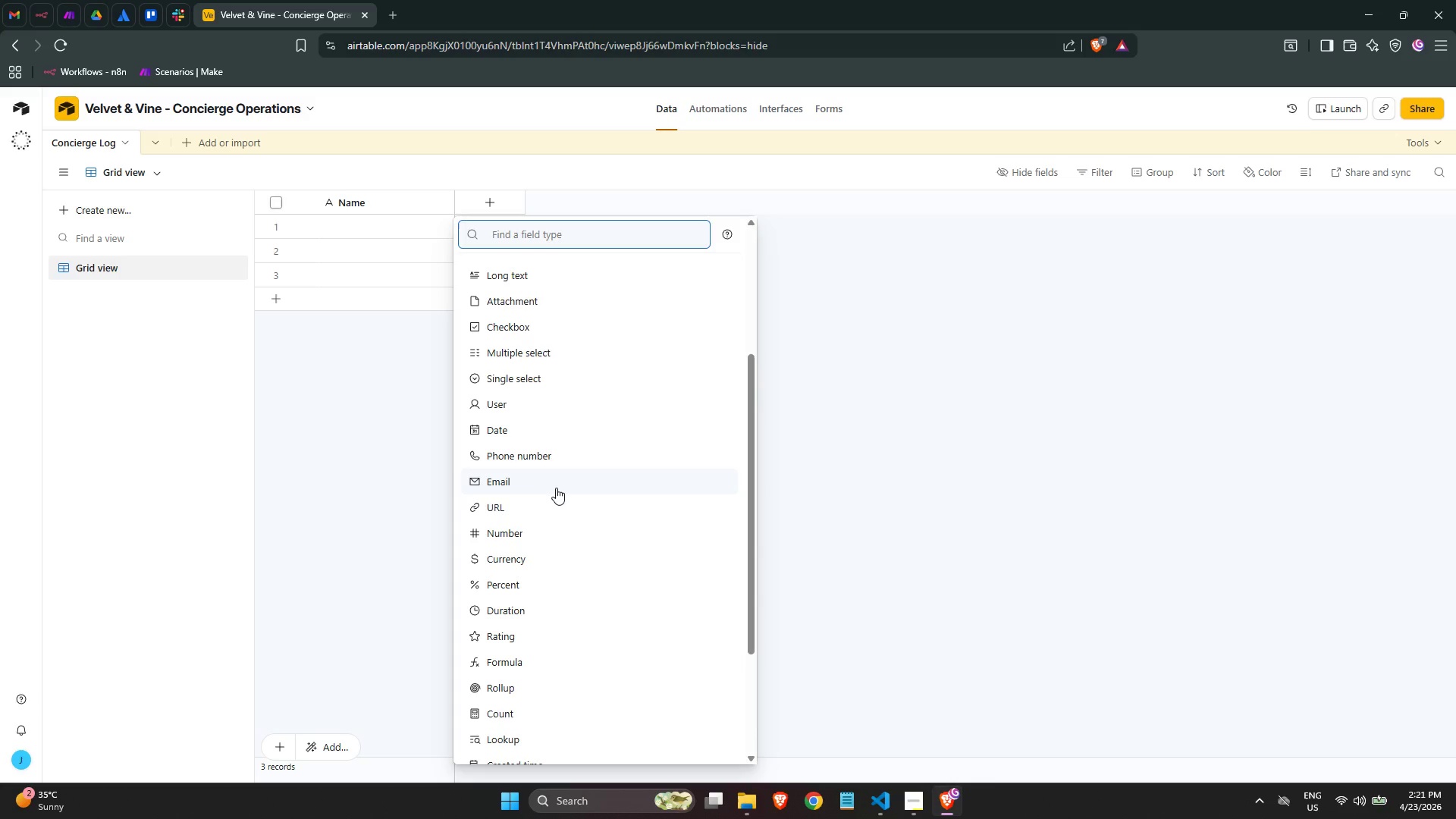 
left_click([553, 485])
 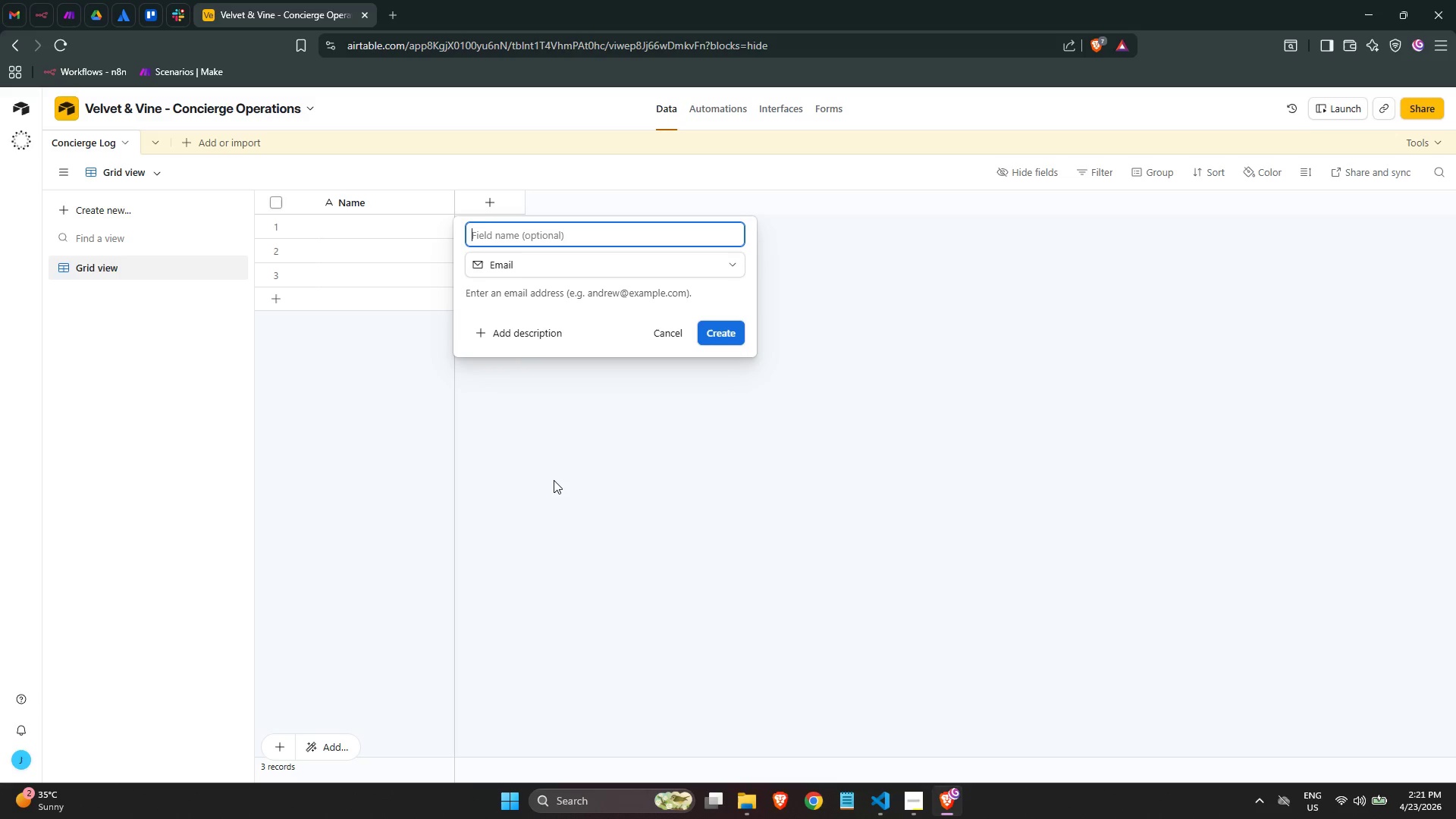 
type(Email)
 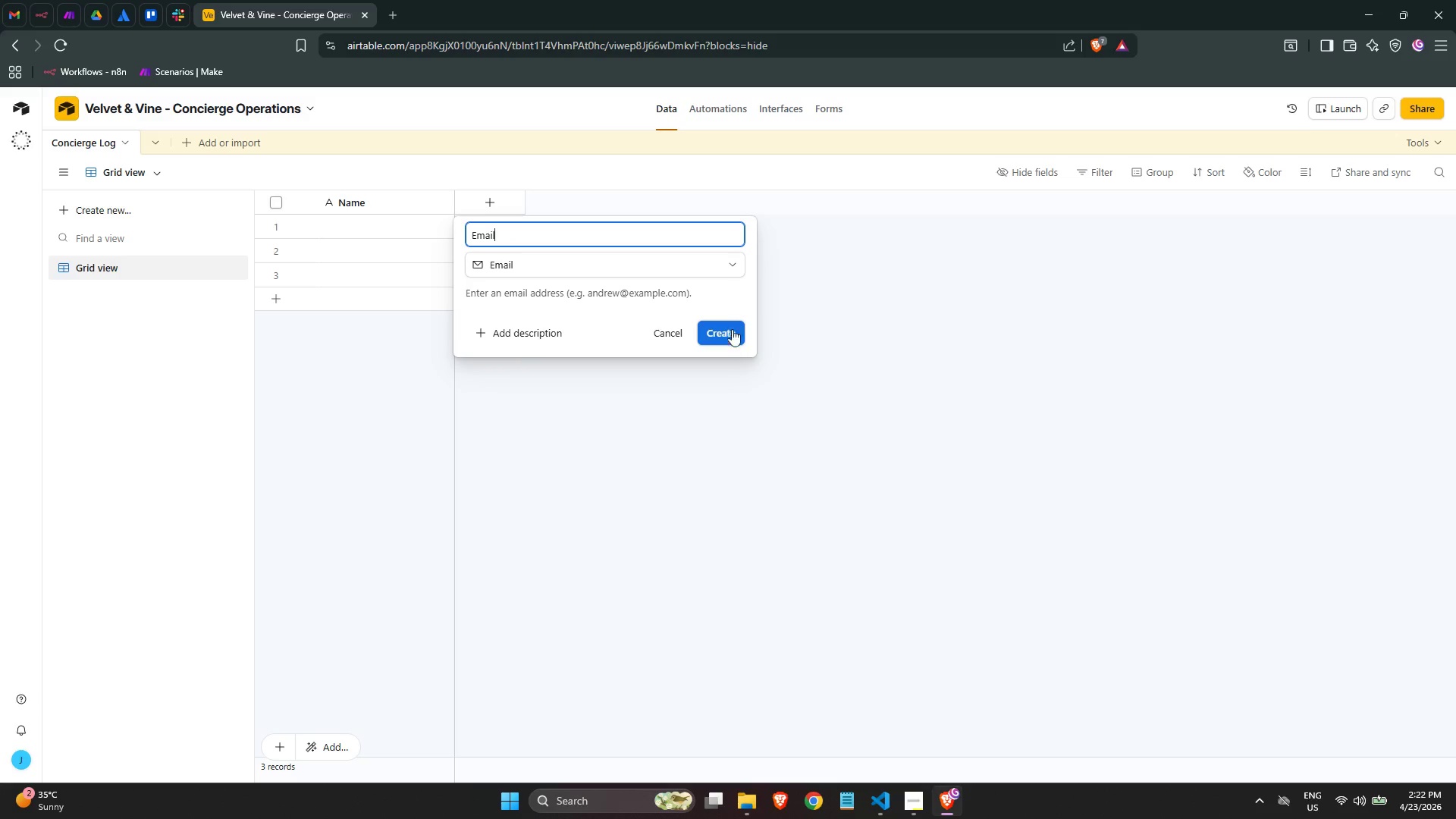 
wait(8.55)
 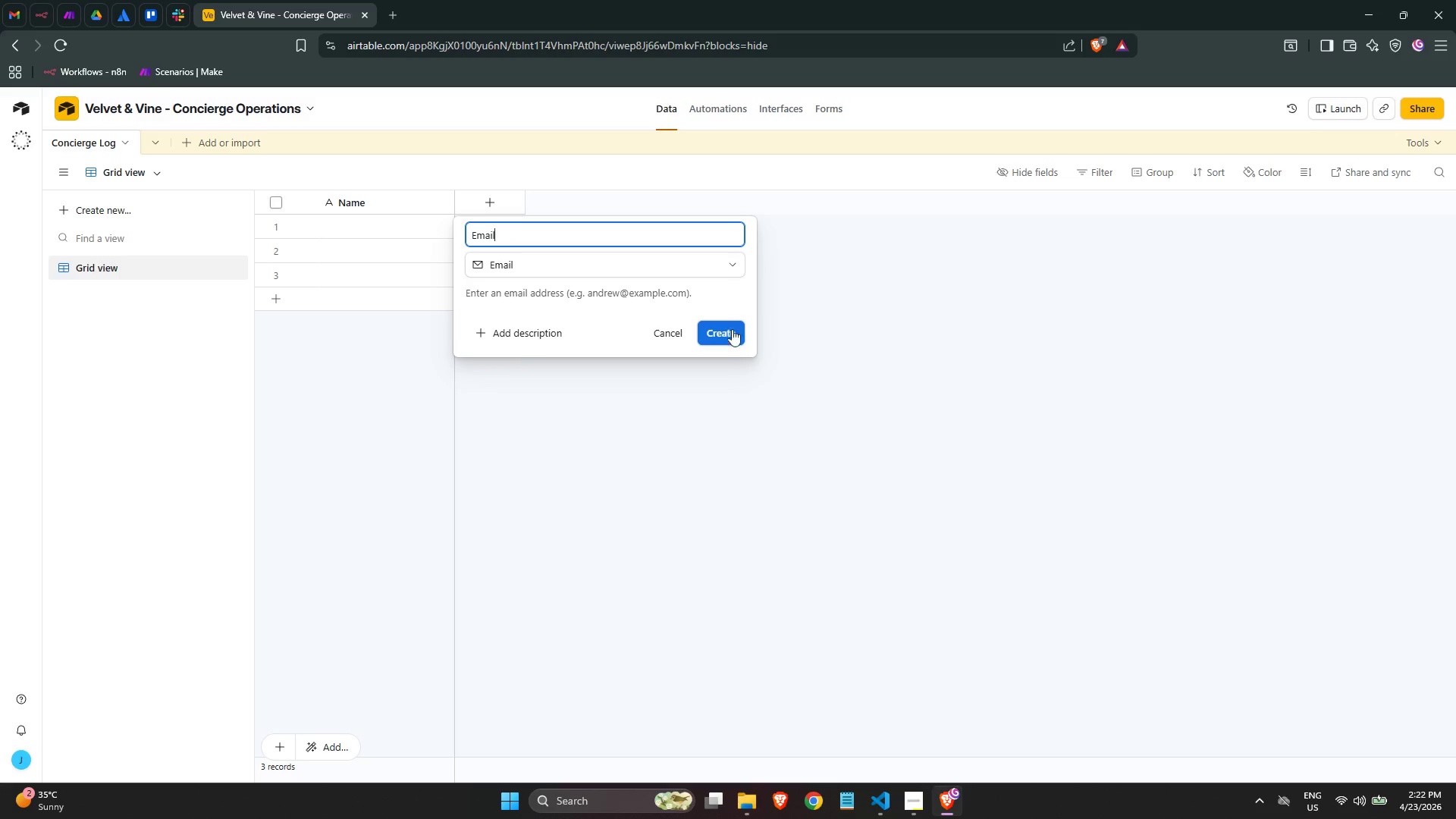 
double_click([553, 357])
 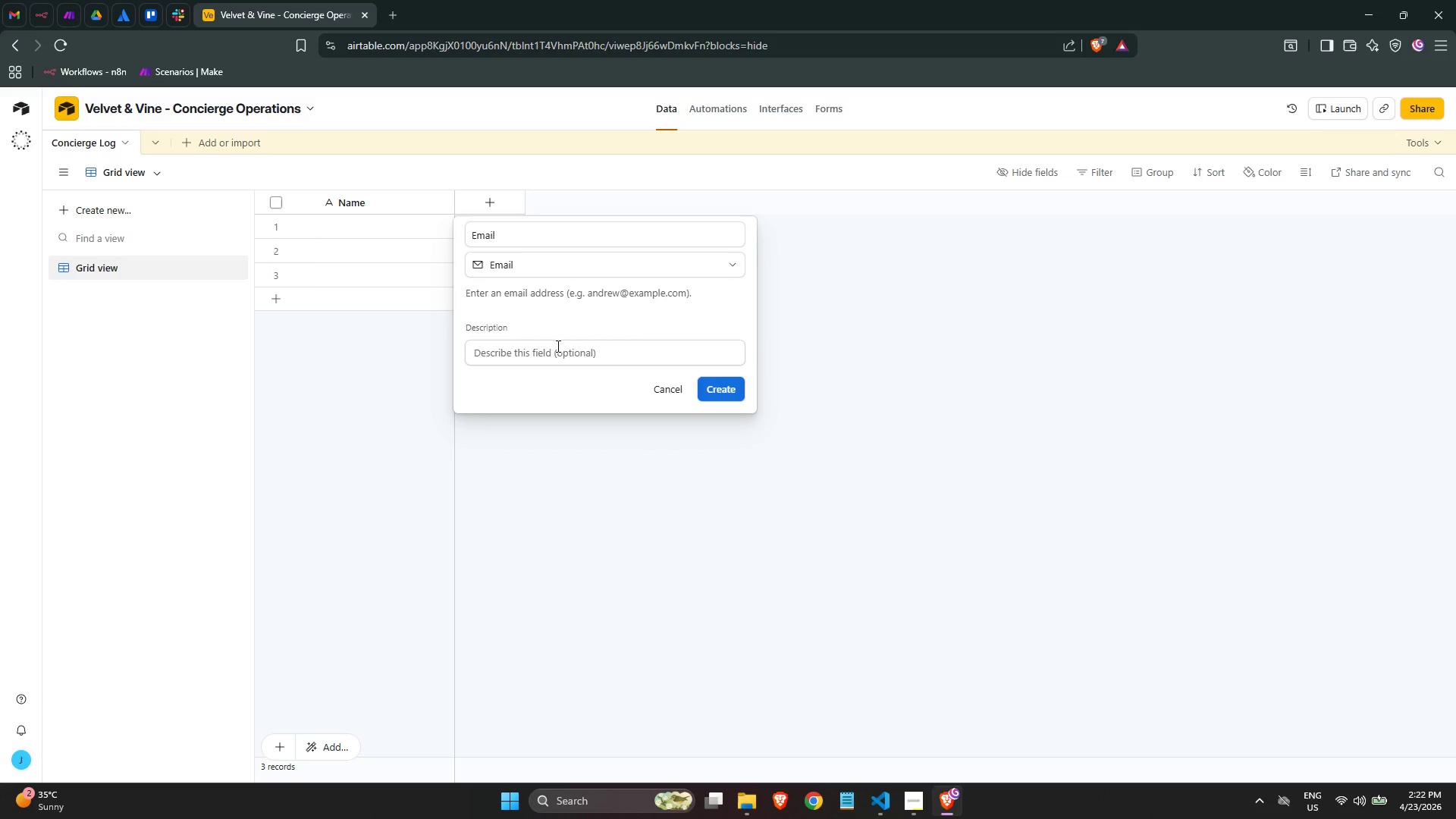 
type(Customer'd )
key(Backspace)
key(Backspace)
type(s email)
 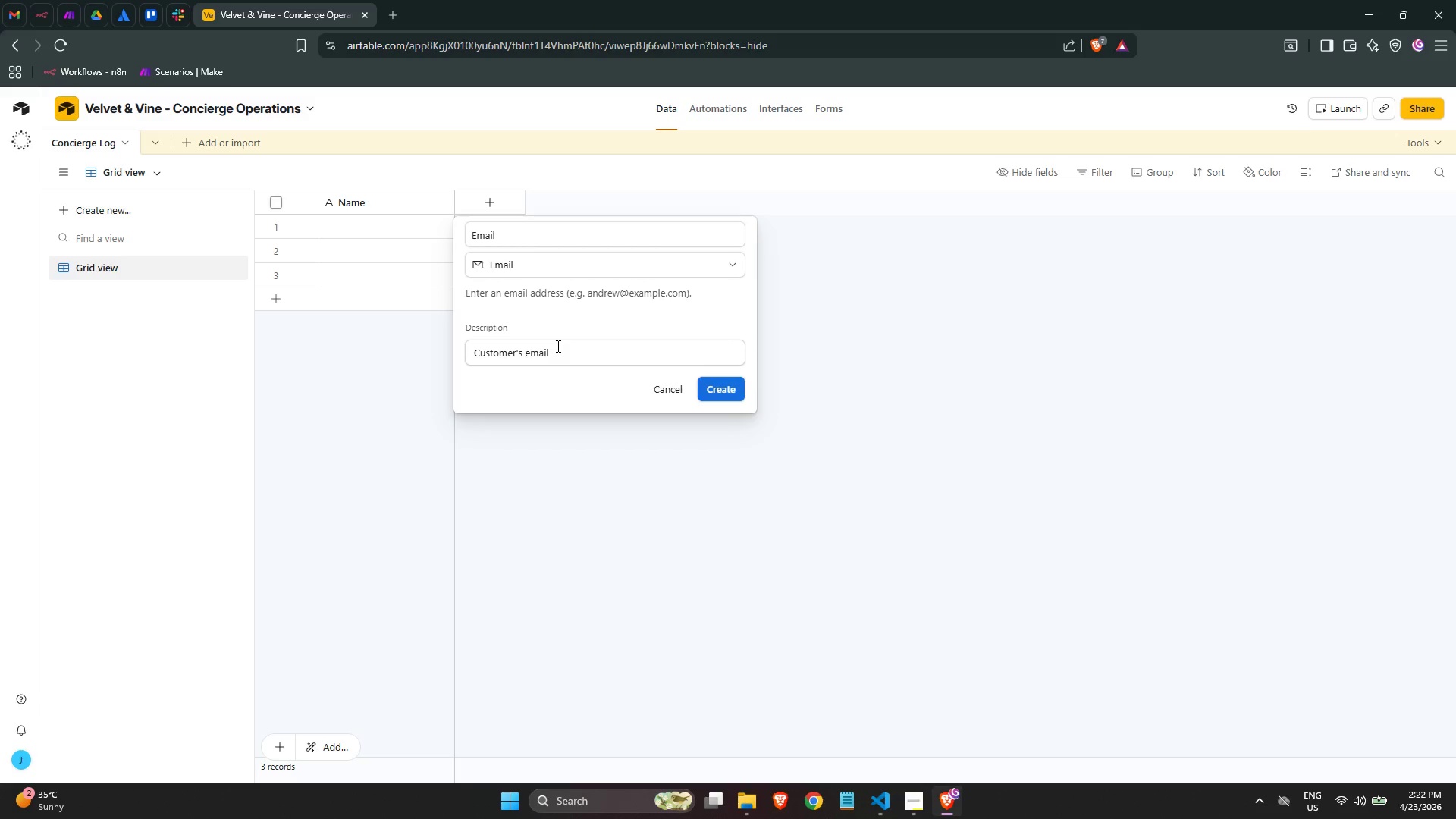 
wait(10.7)
 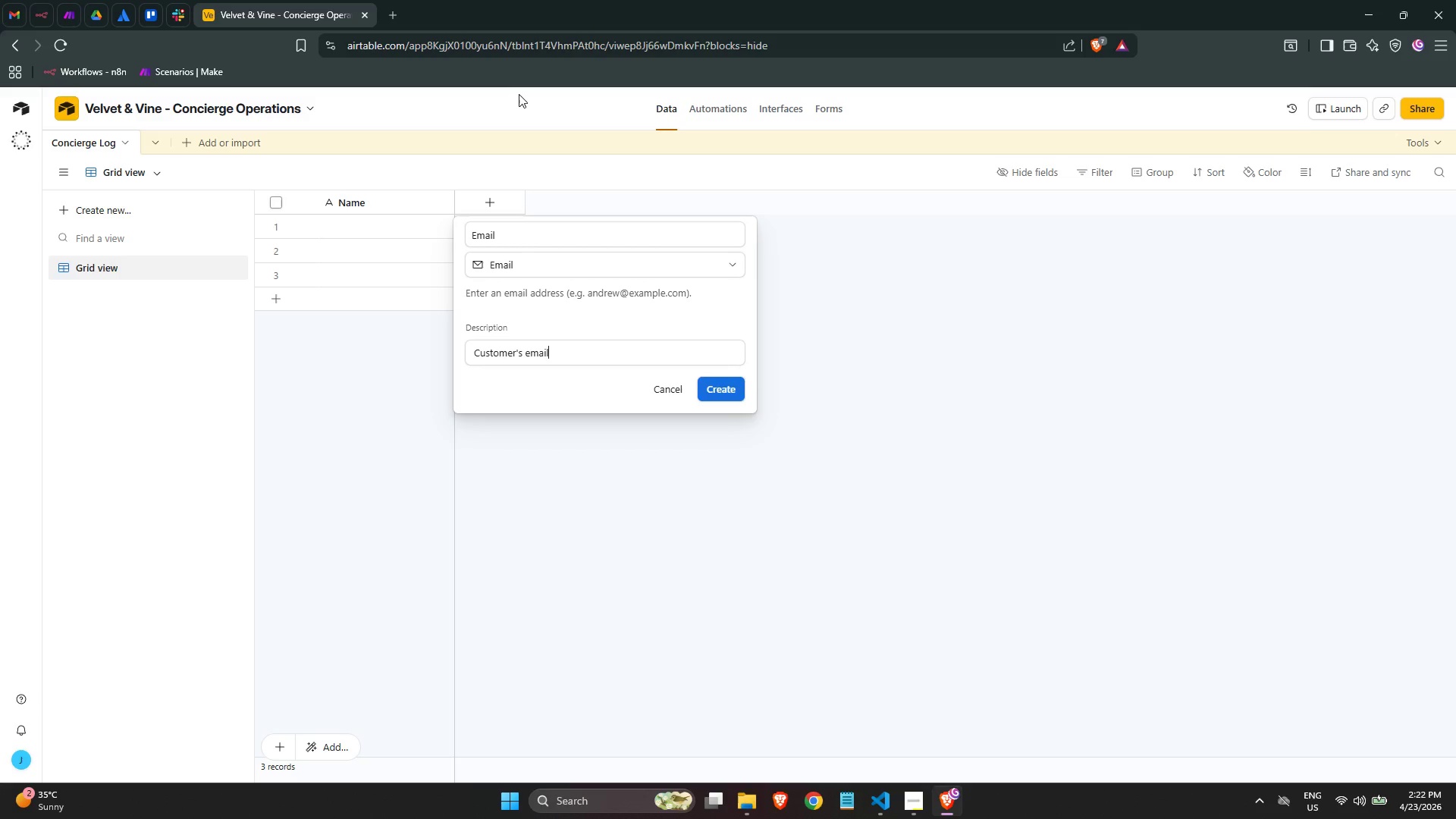 
left_click([715, 387])
 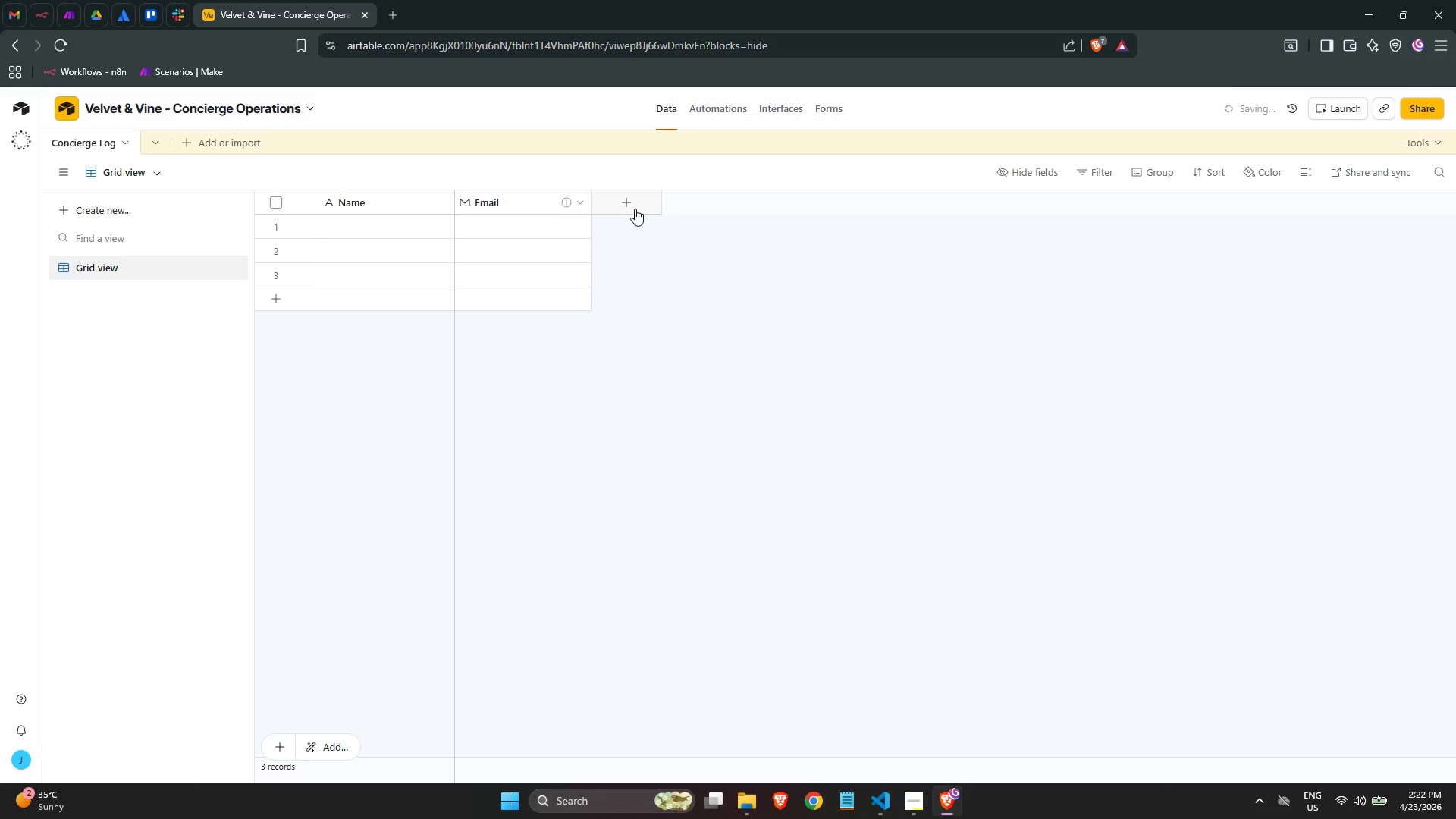 
left_click([635, 209])
 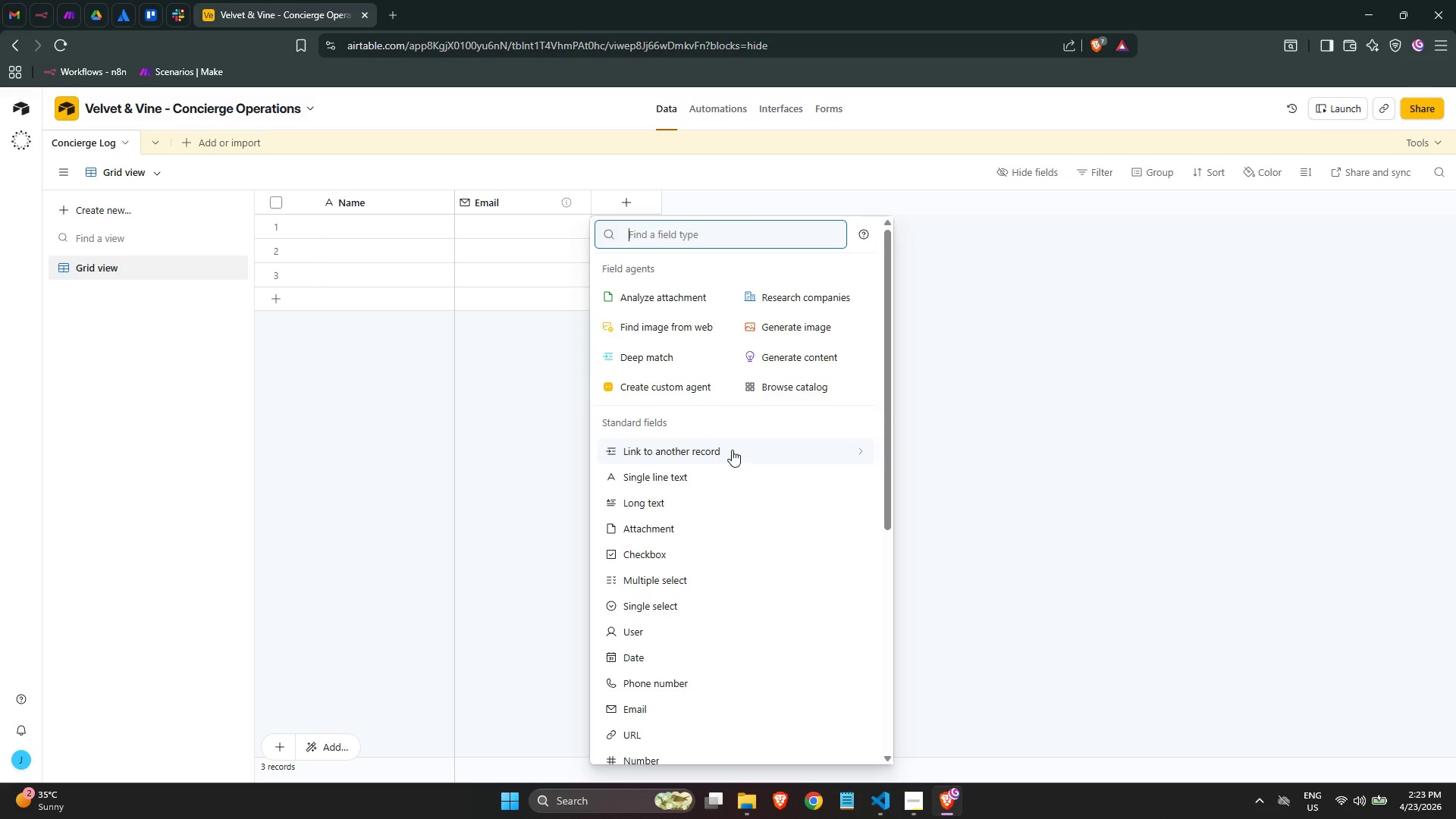 
wait(47.61)
 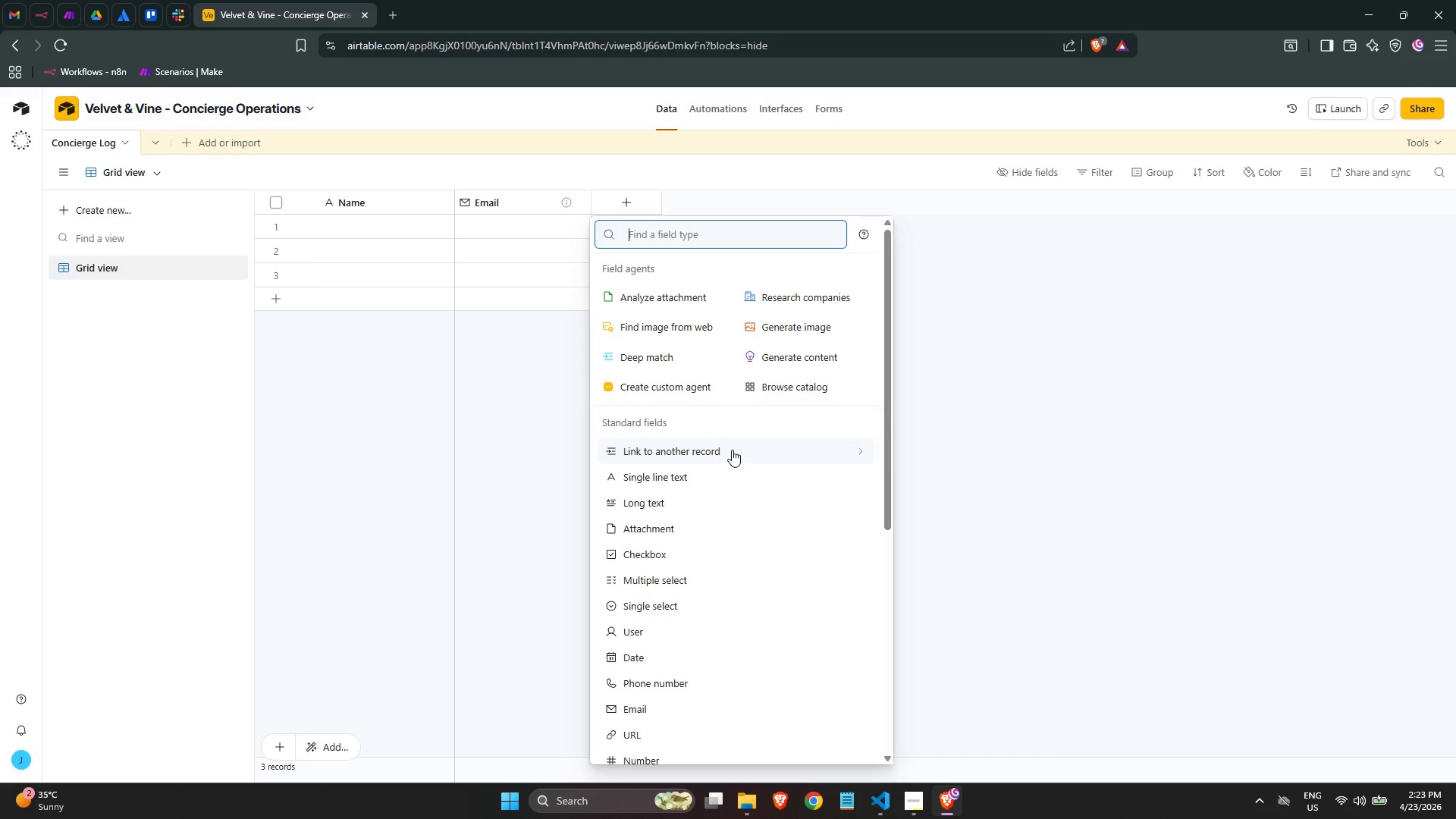 
left_click([668, 510])
 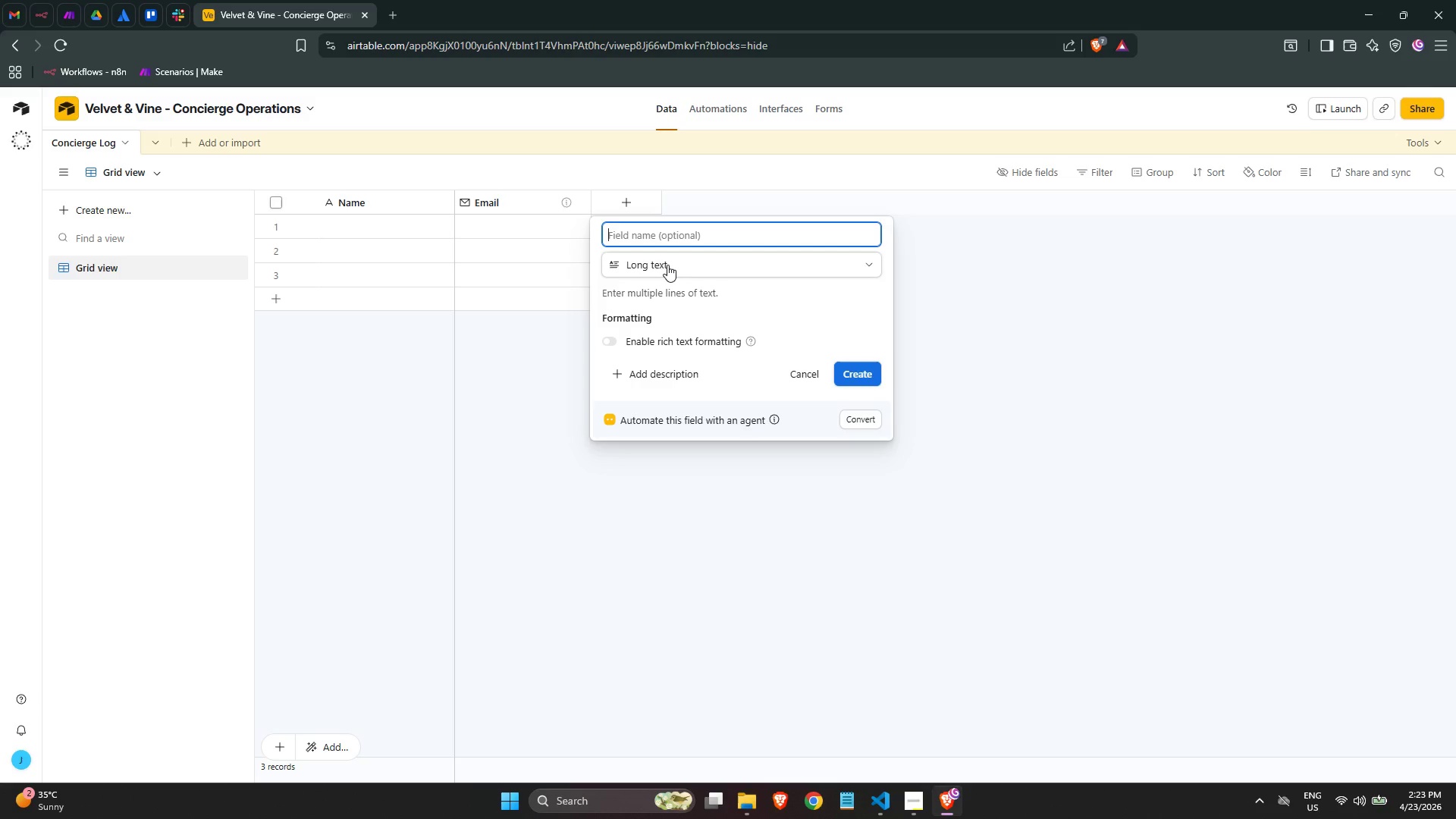 
type(Raw Message)
 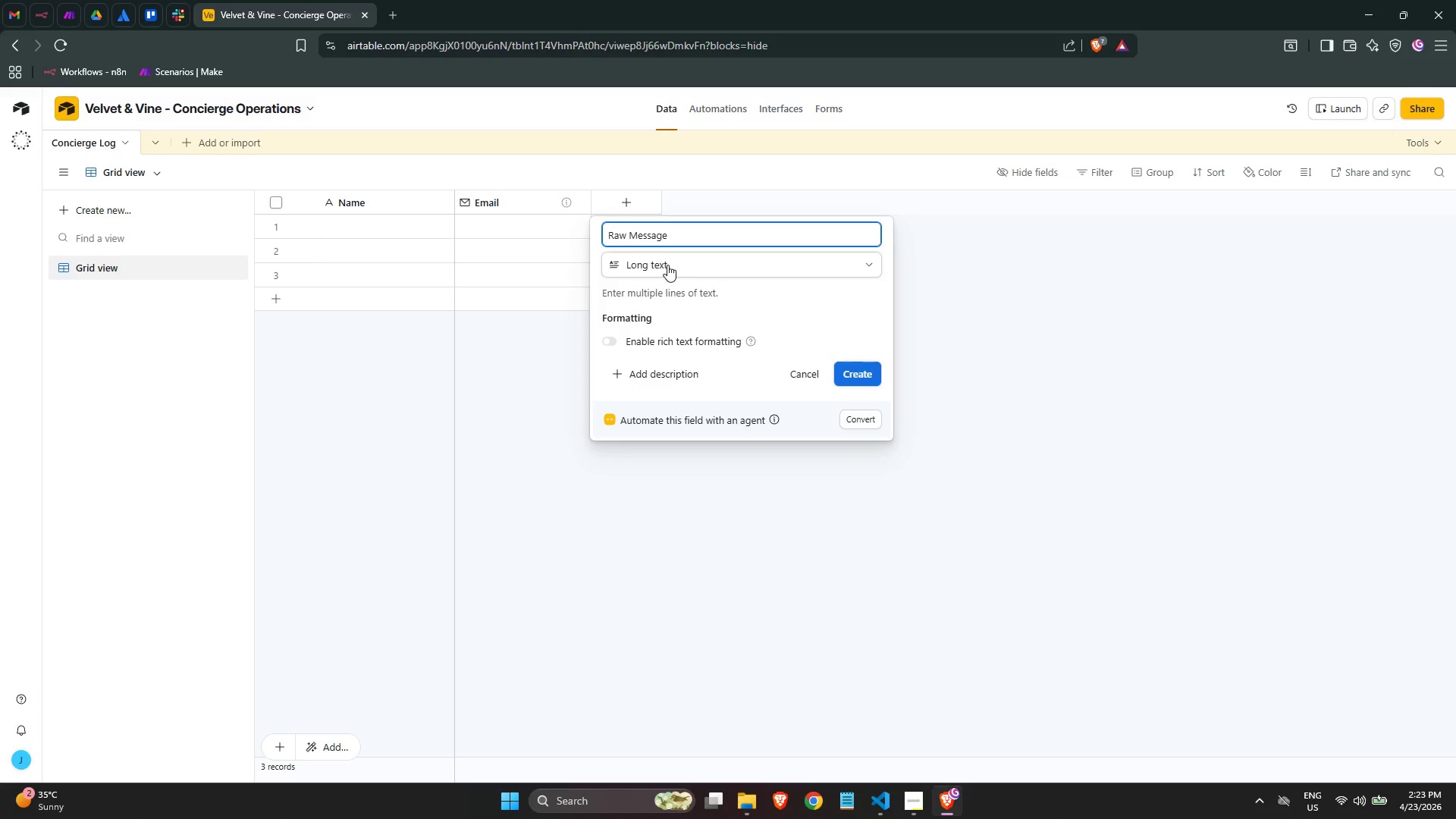 
wait(16.61)
 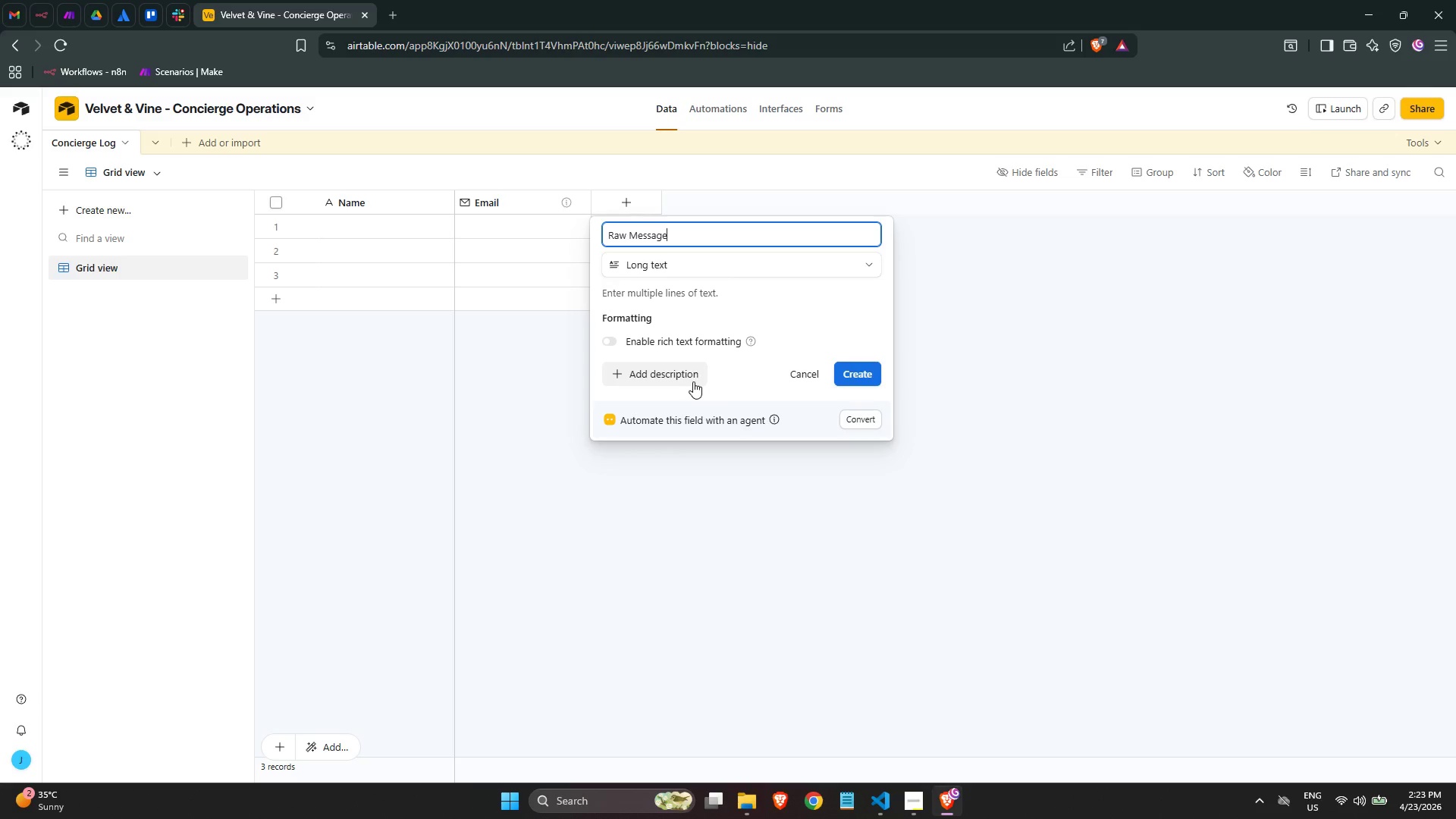 
mouse_move([682, 385])
 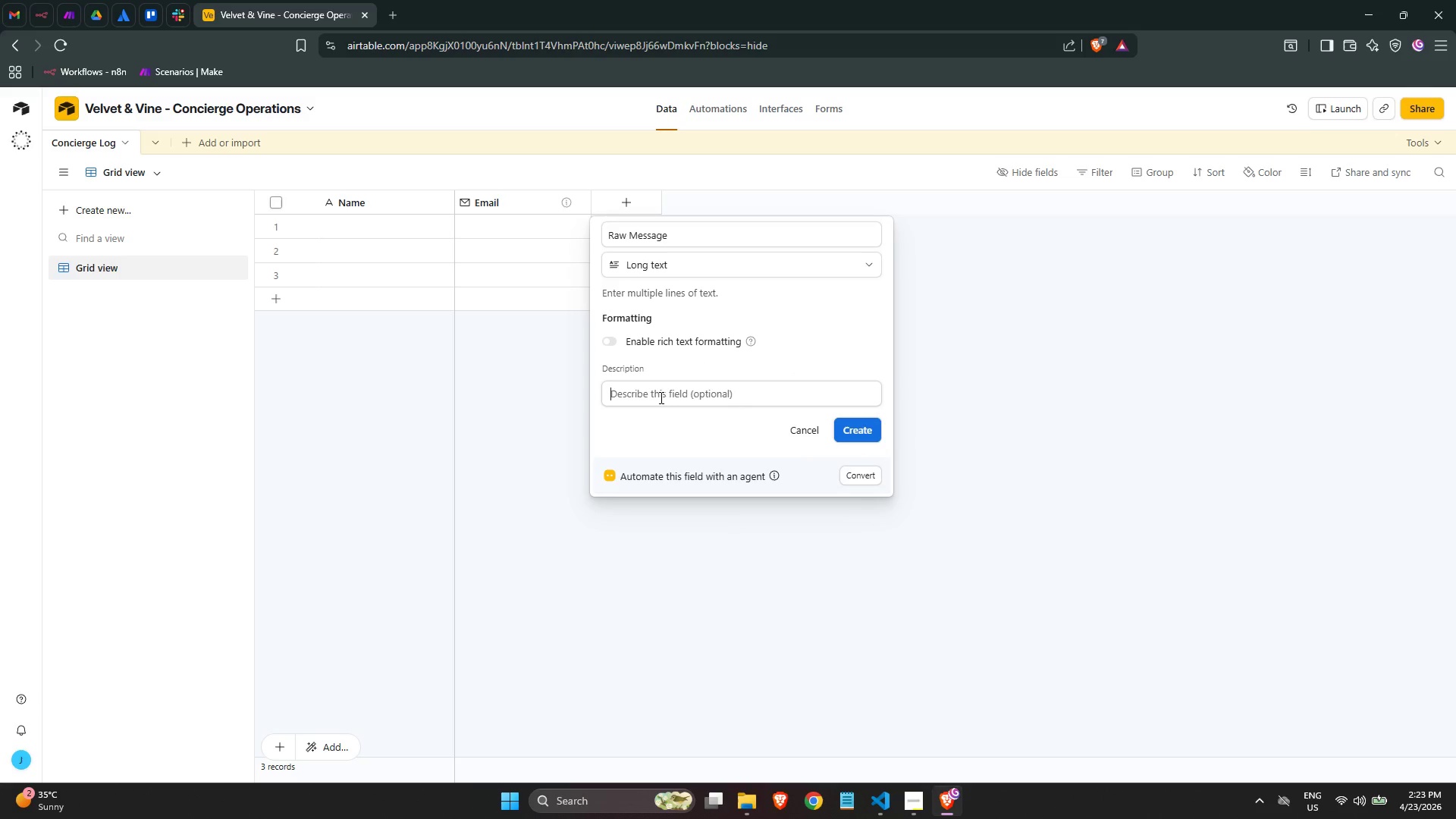 
left_click([660, 397])
 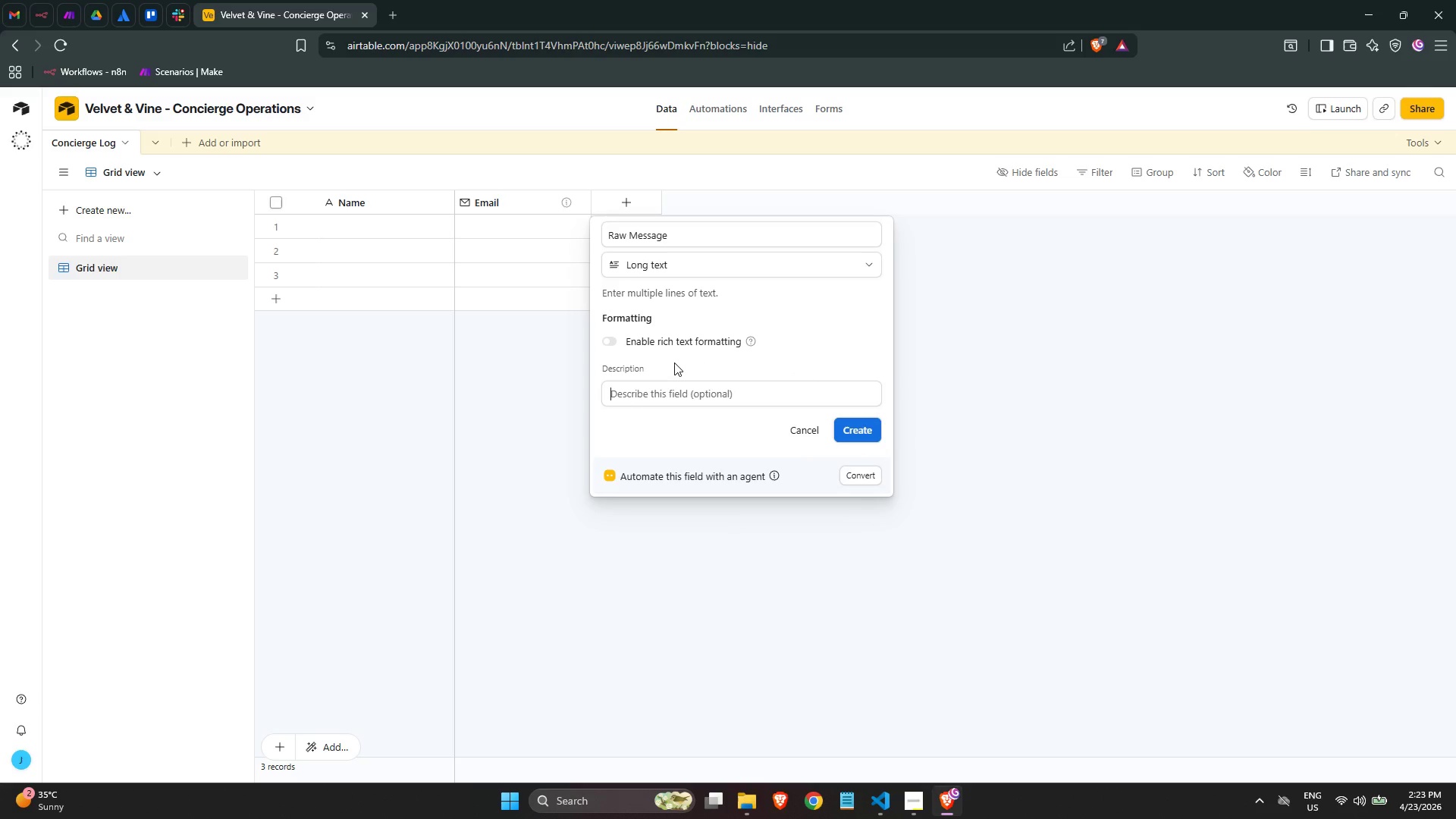 
type(Original unedited form submission)
 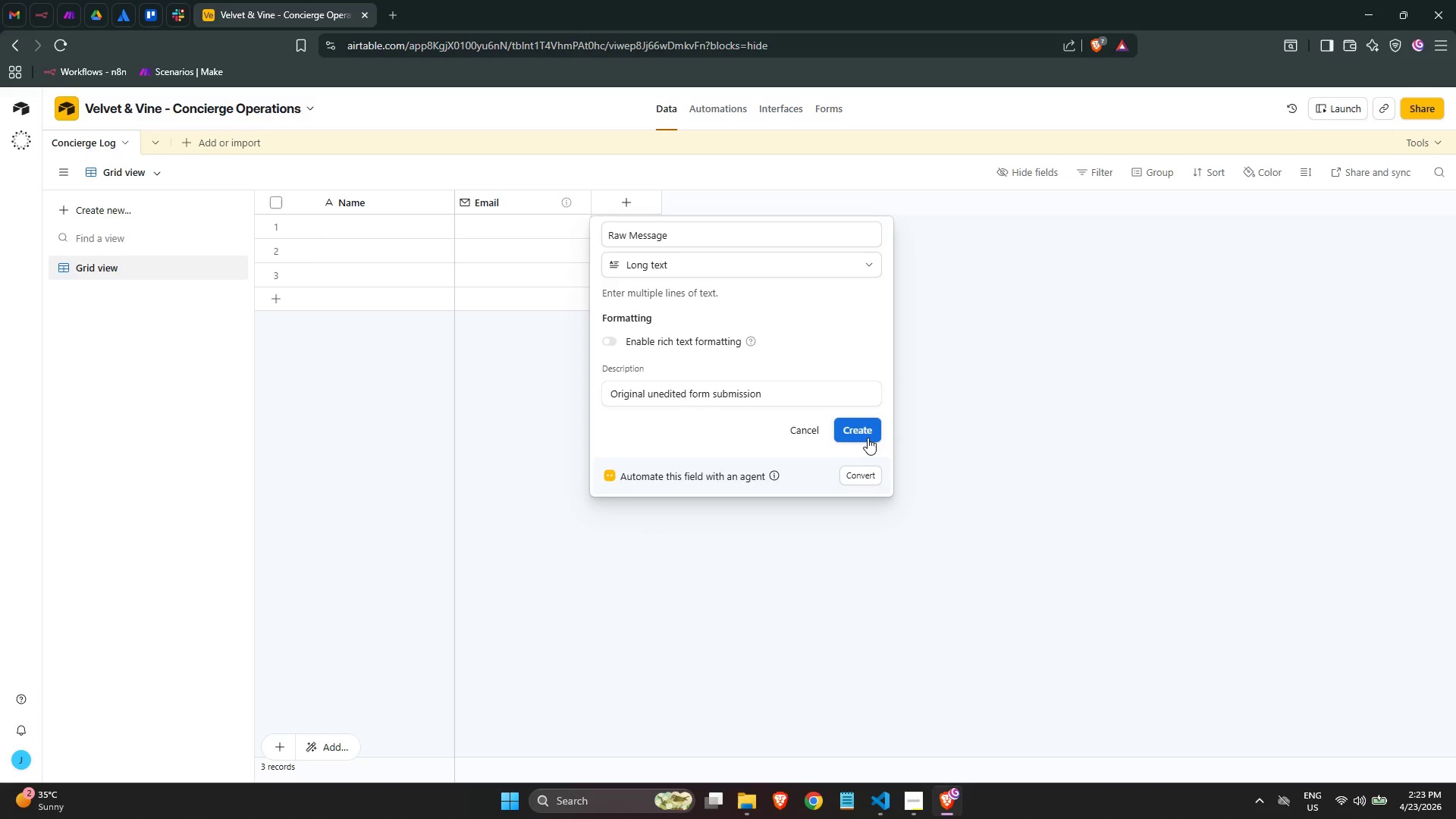 
left_click([863, 434])
 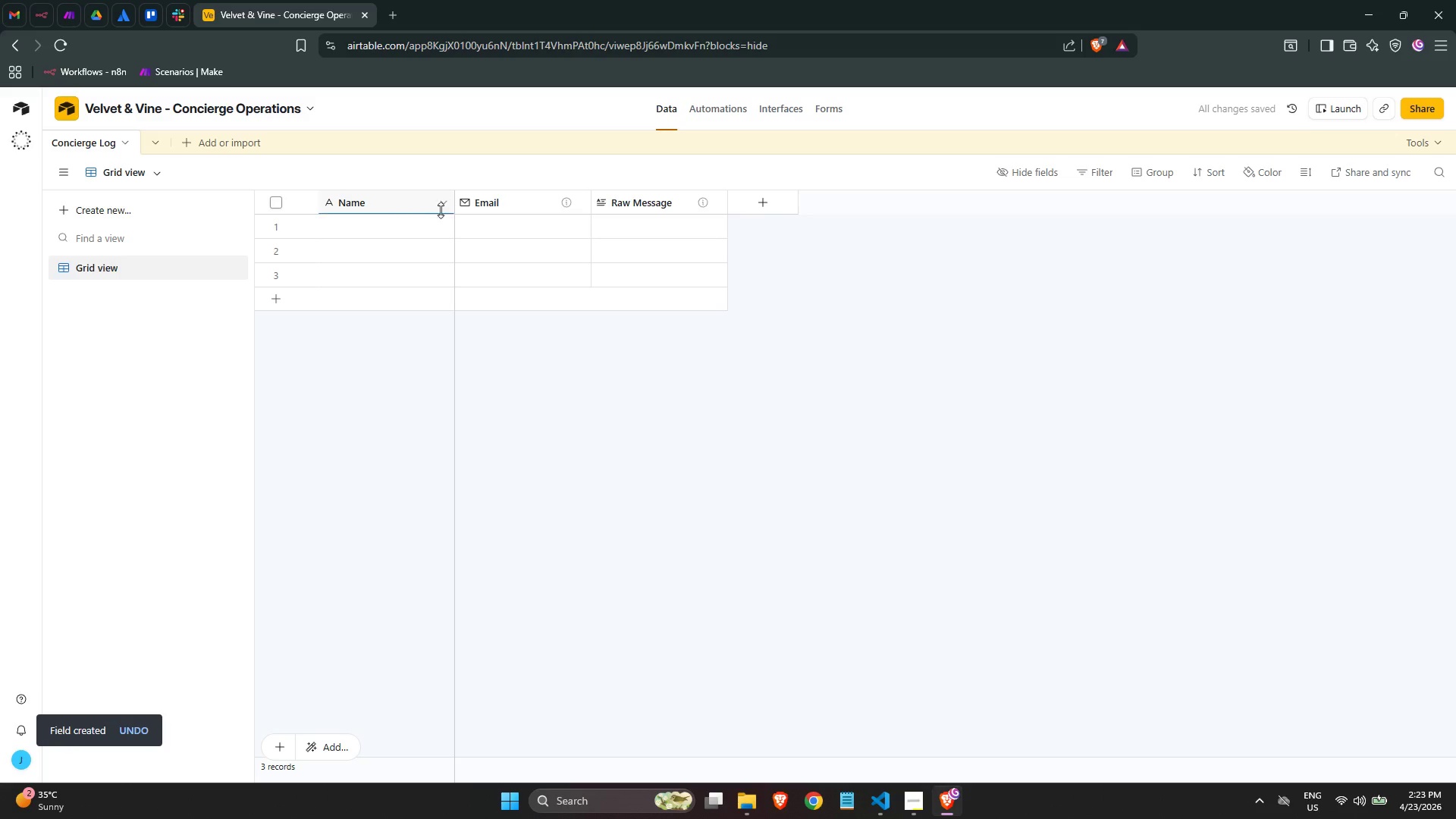 
left_click([441, 203])
 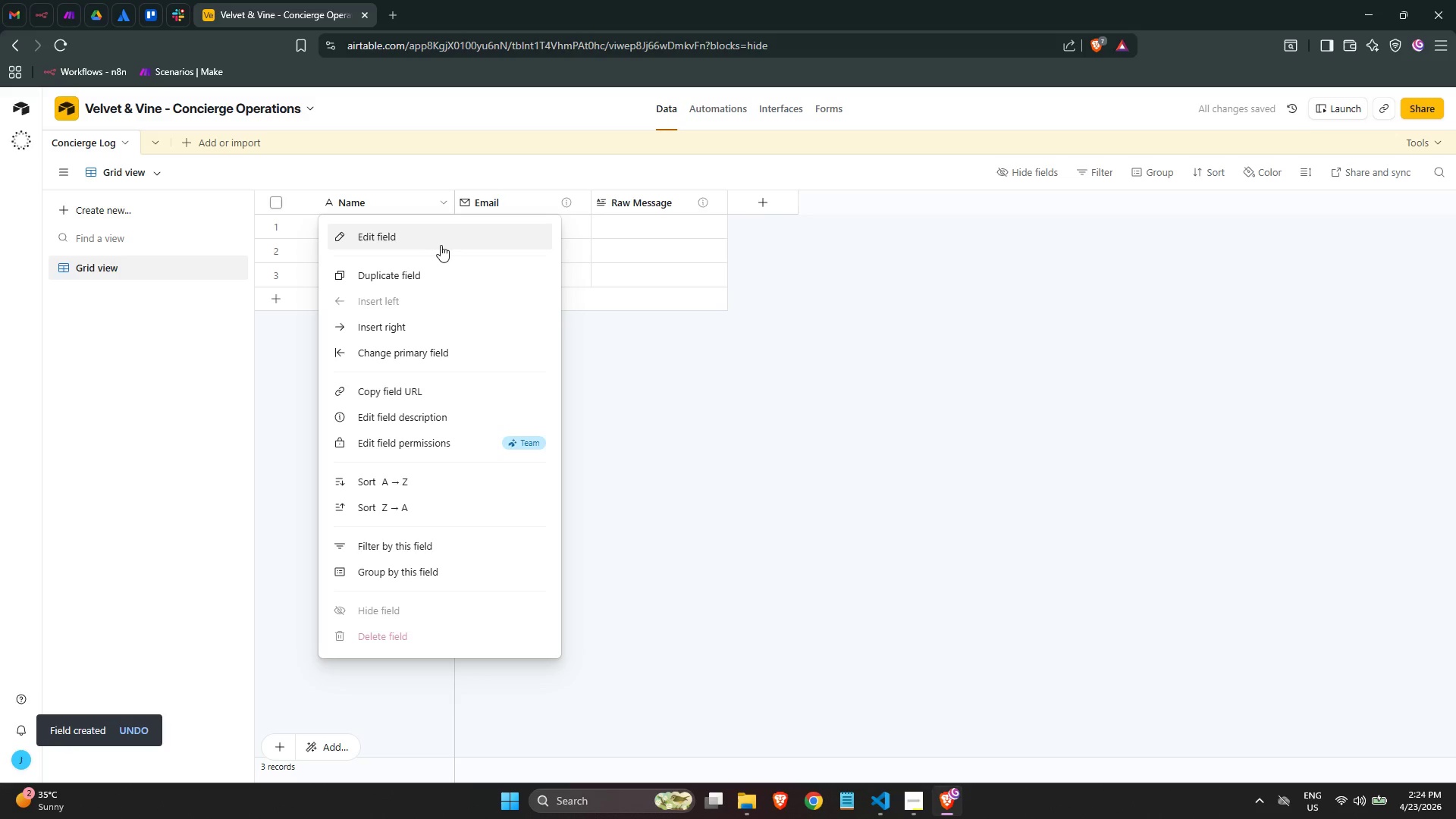 
left_click([438, 242])
 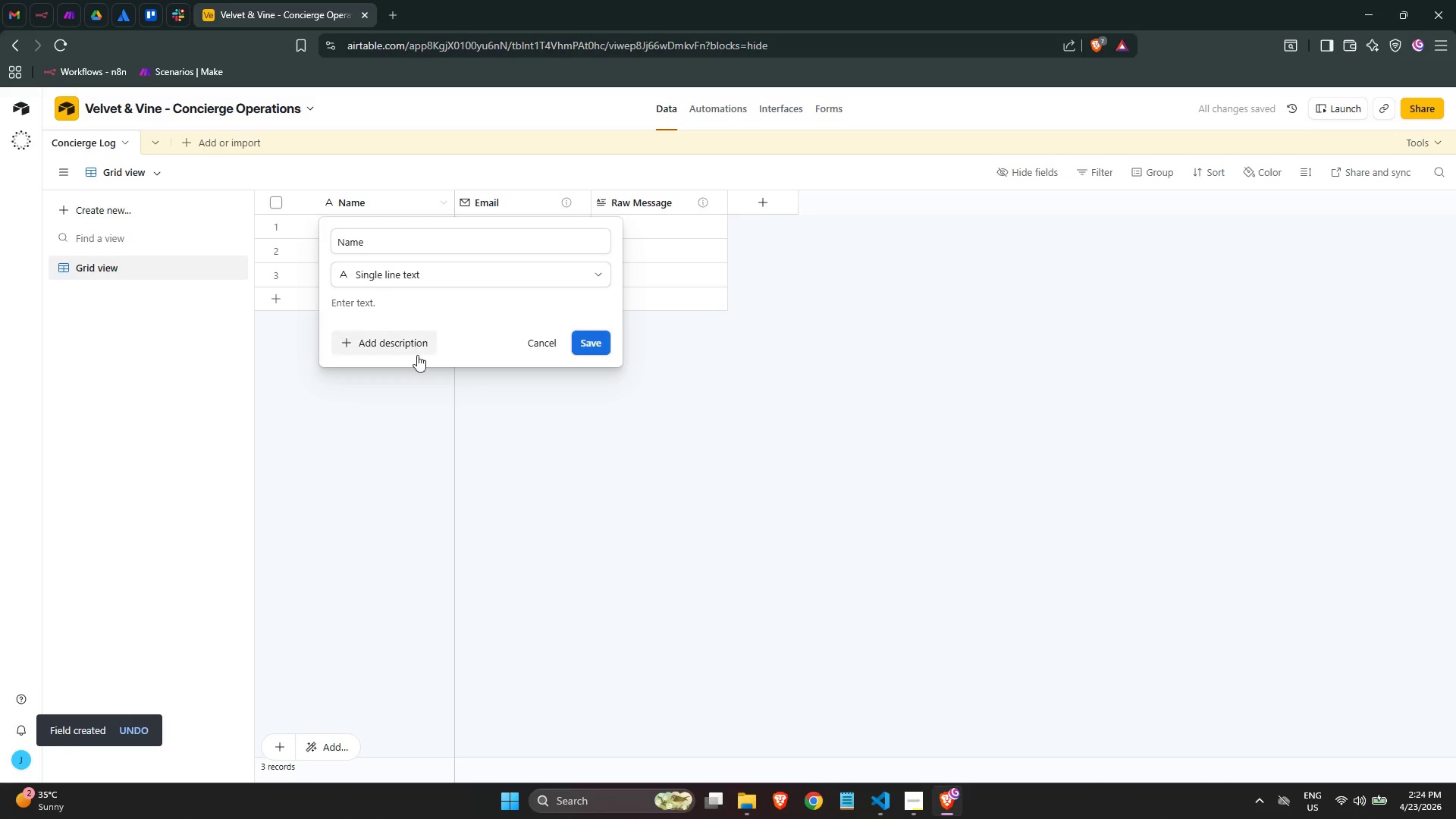 
left_click([406, 340])
 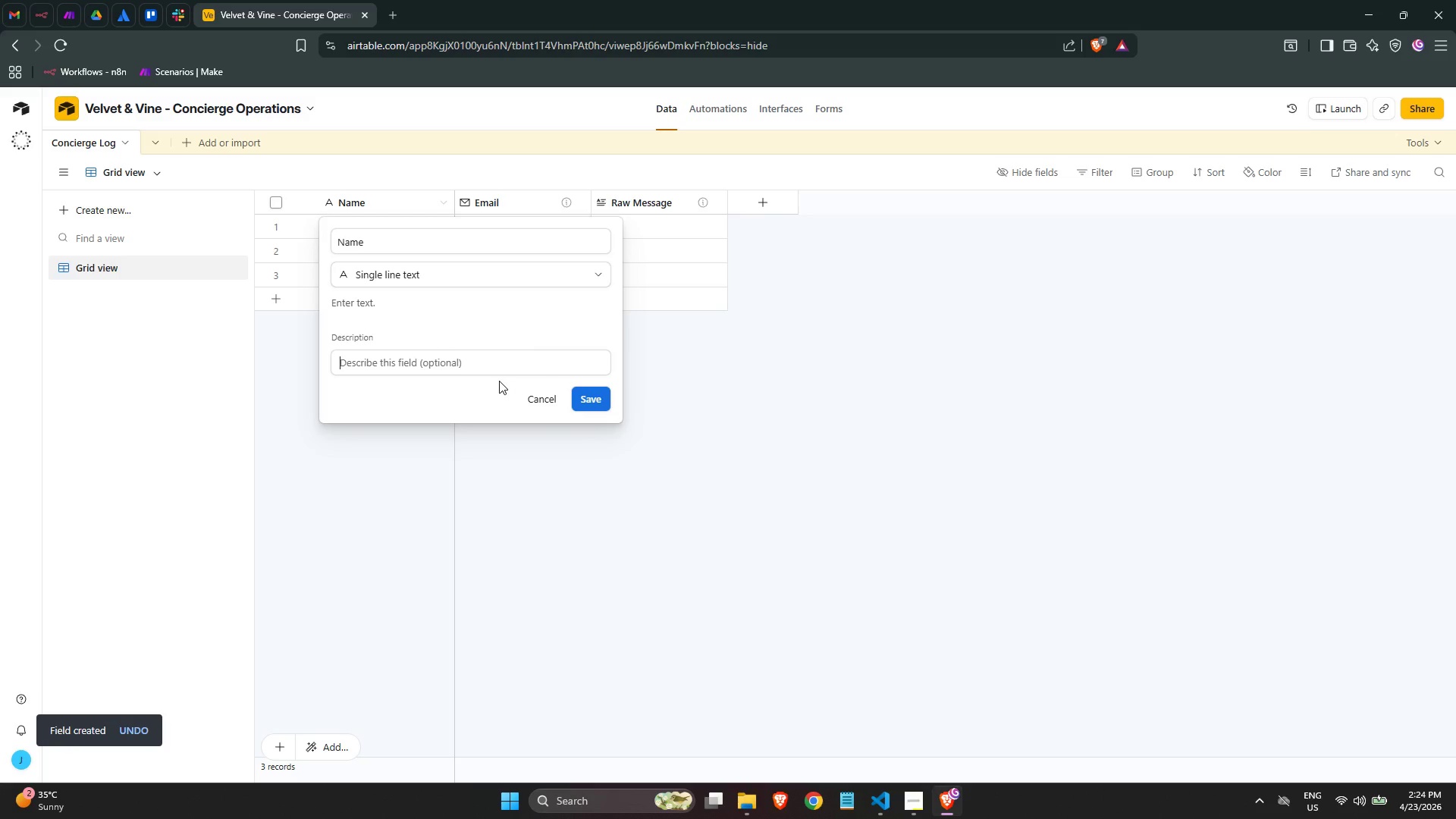 
type(Sust)
key(Backspace)
key(Backspace)
key(Backspace)
key(Backspace)
type(Customer's full)
 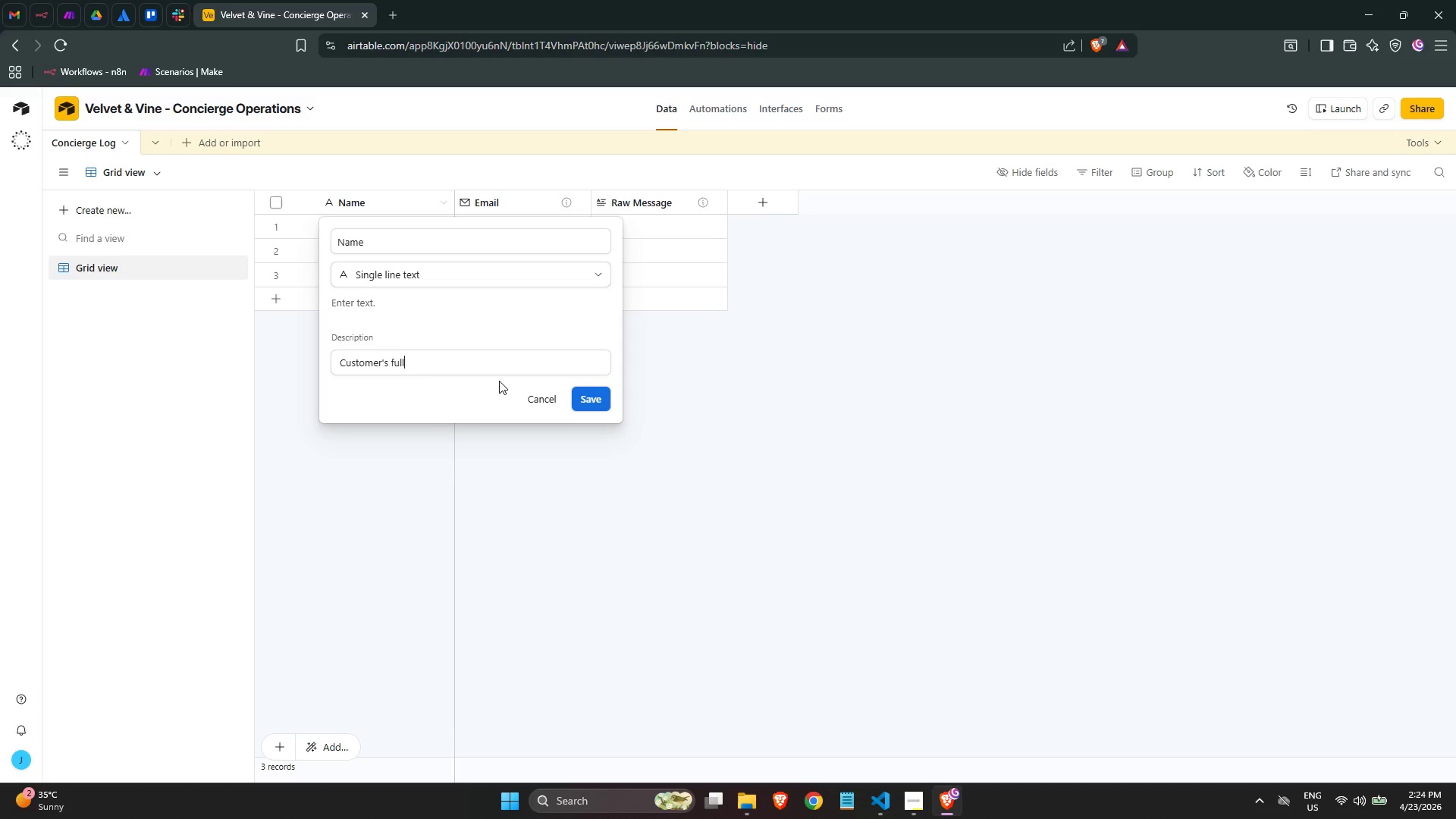 
type( name)
 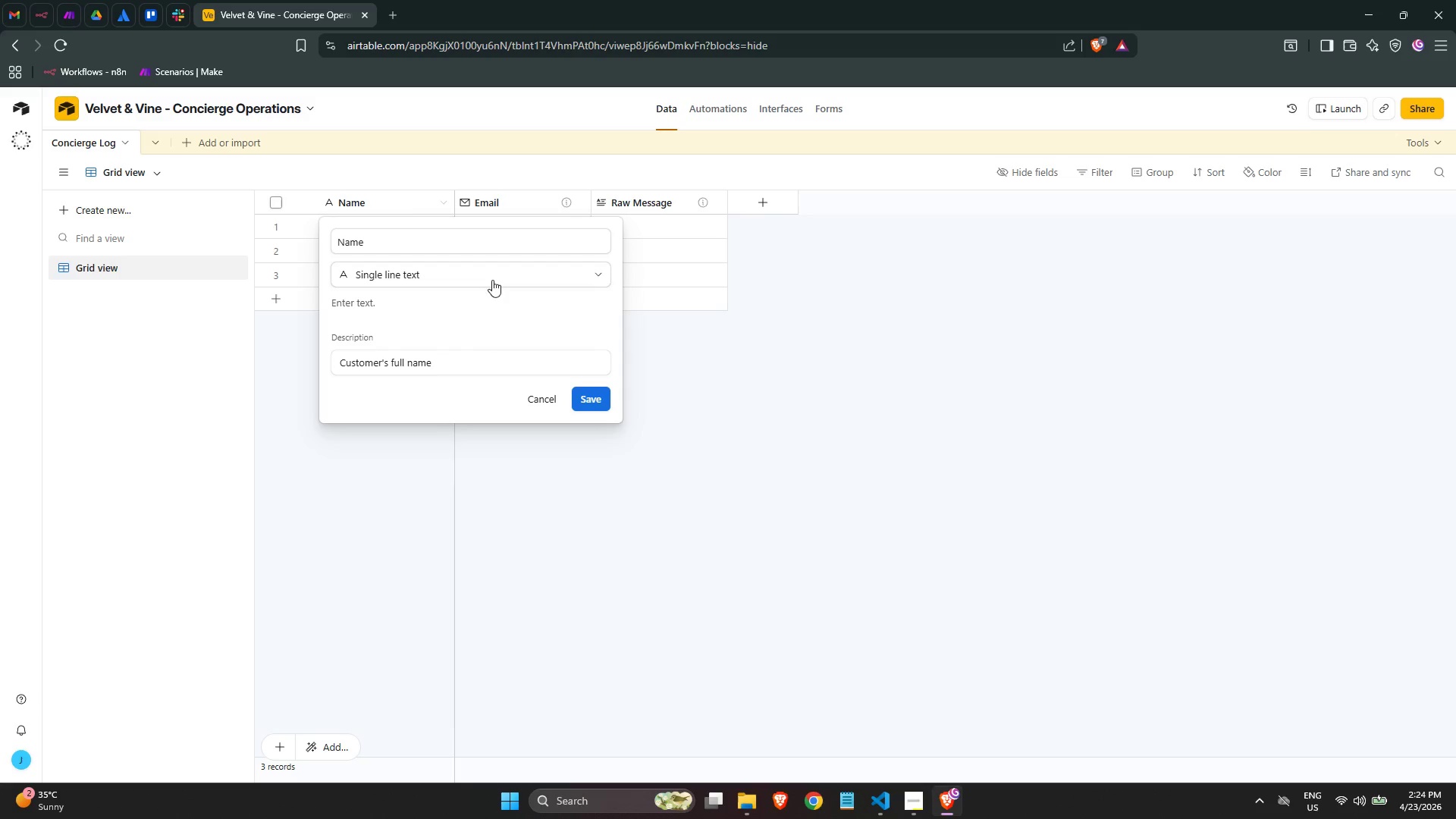 
left_click([401, 240])
 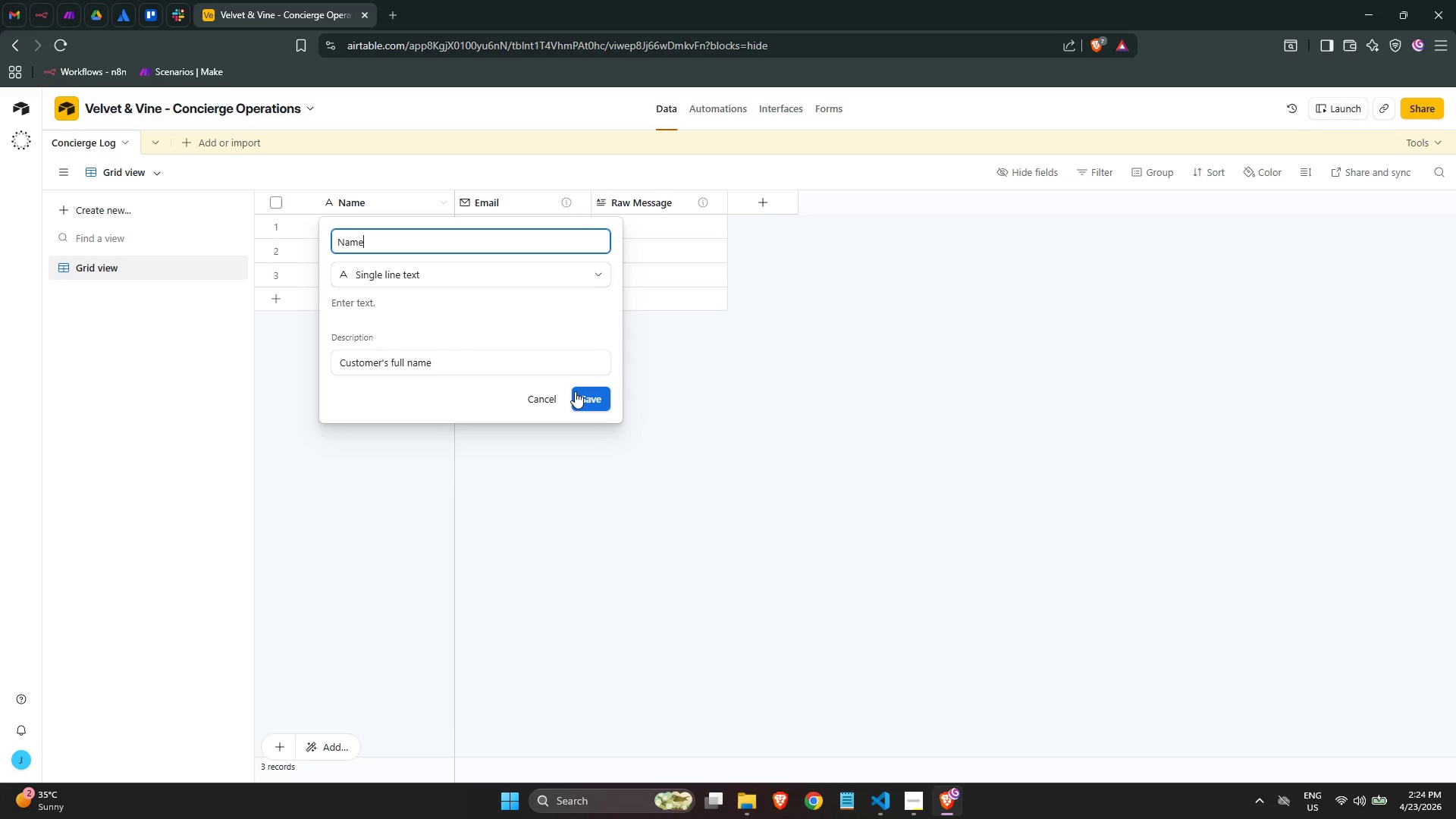 
left_click([586, 394])
 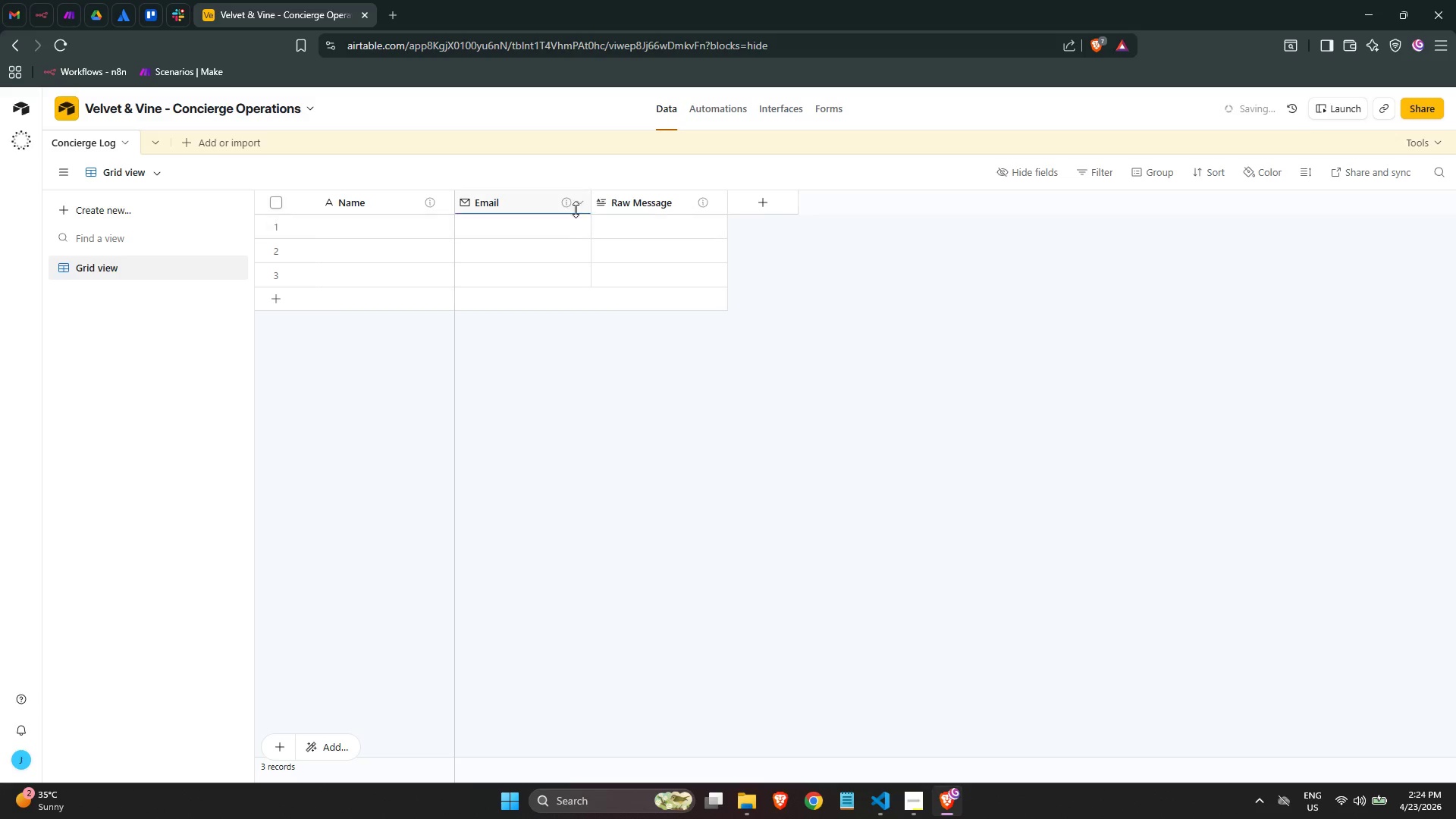 
left_click([579, 204])
 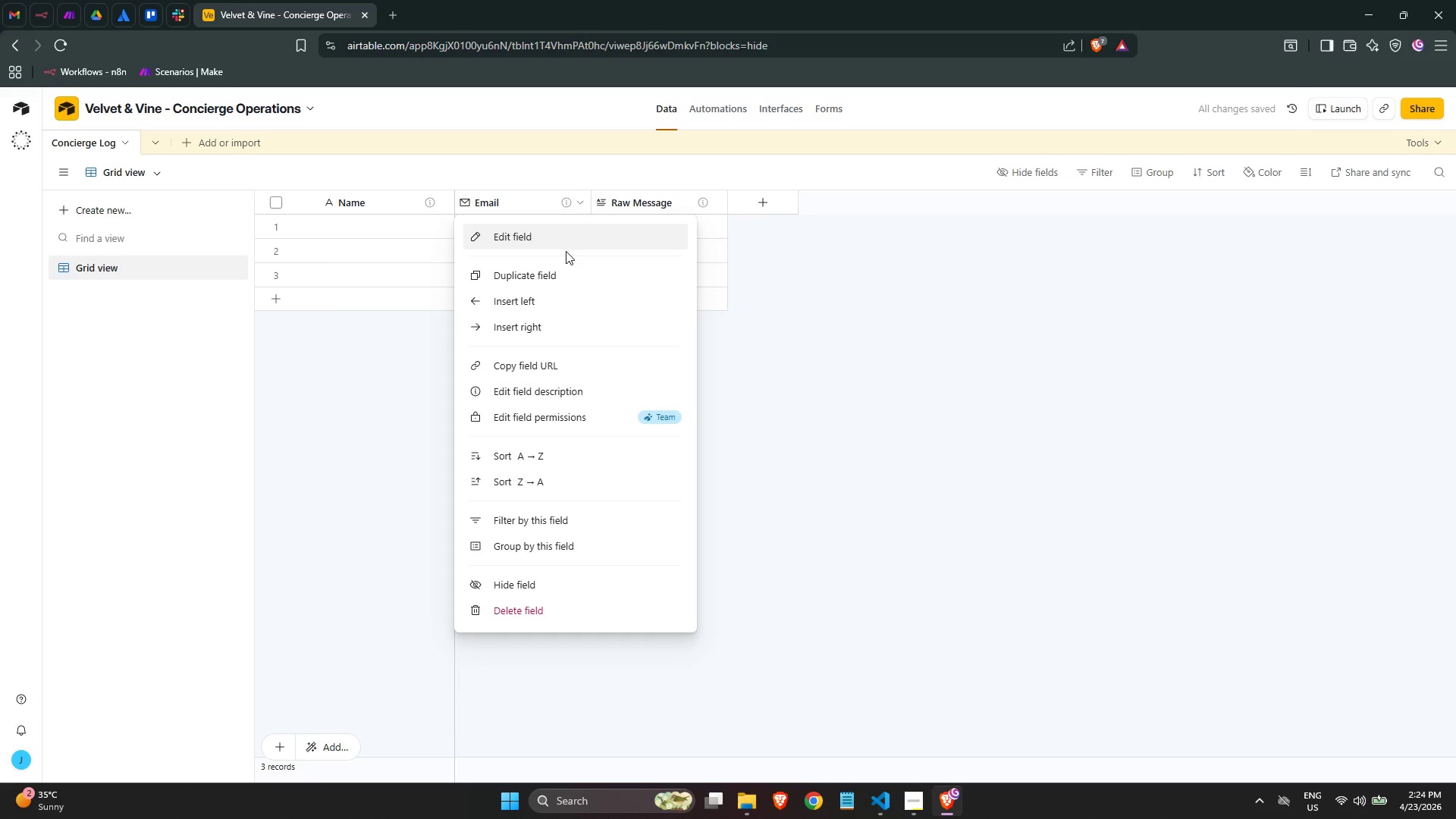 
wait(5.61)
 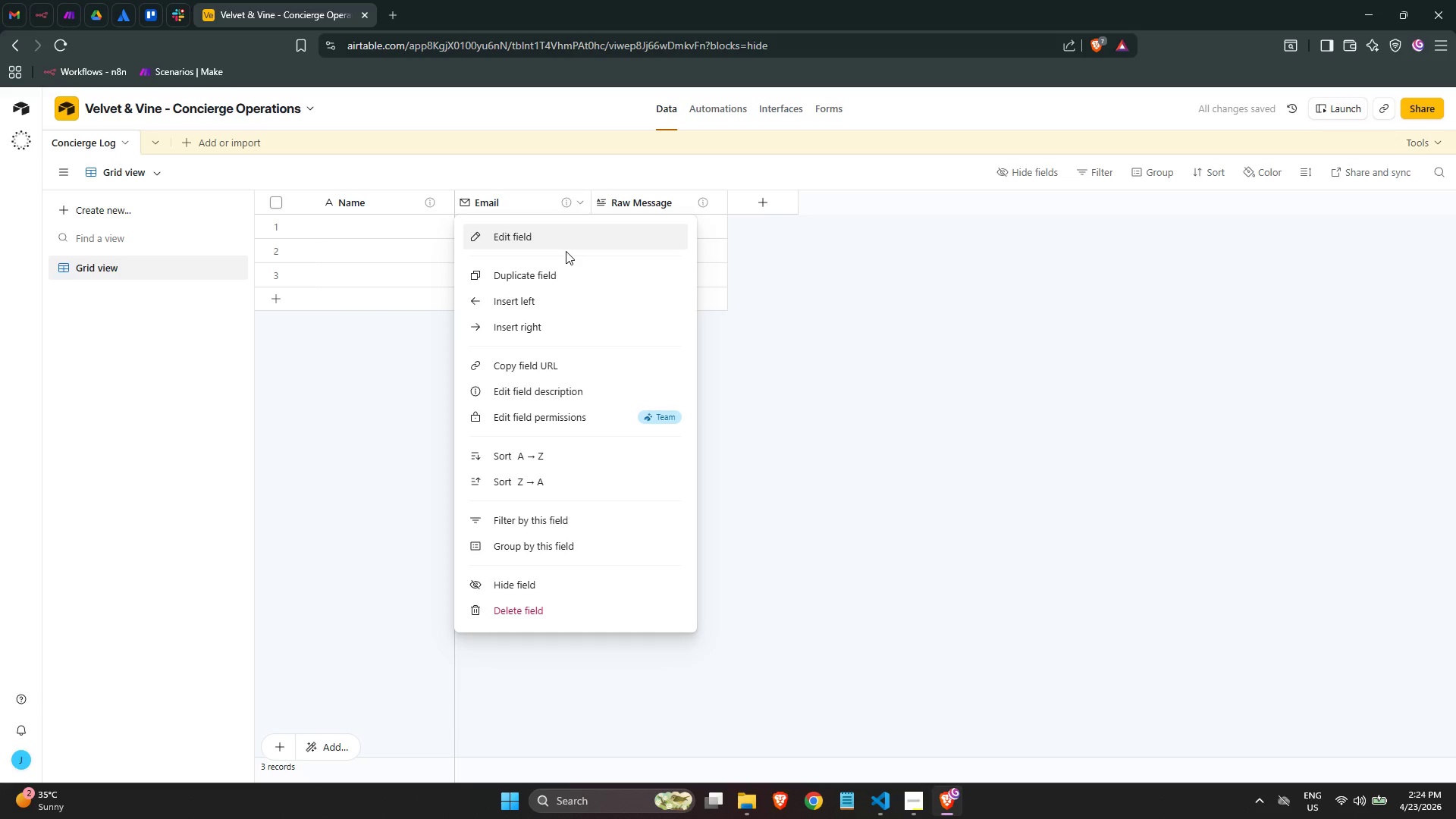 
left_click([566, 251])
 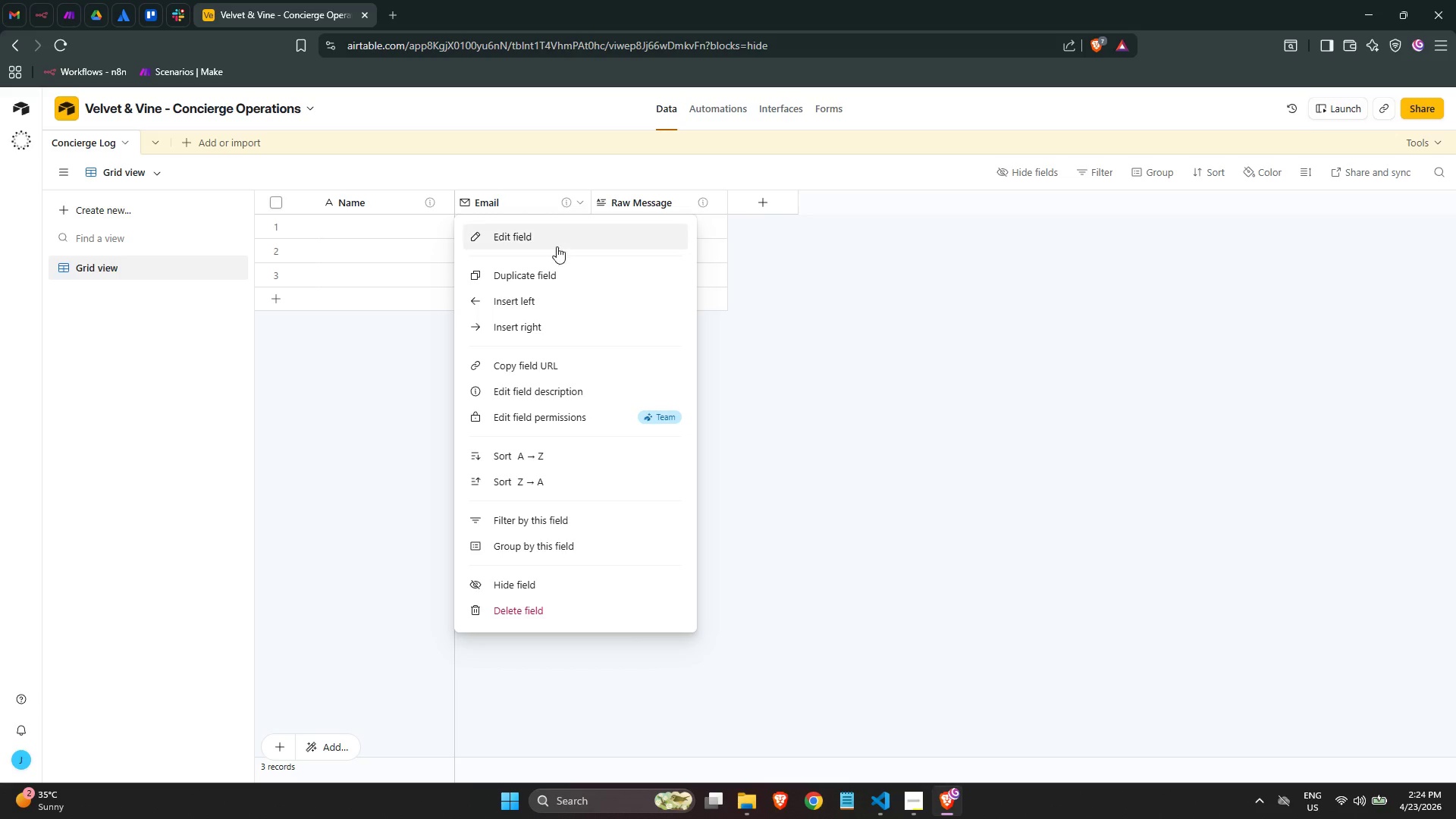 
left_click([554, 245])
 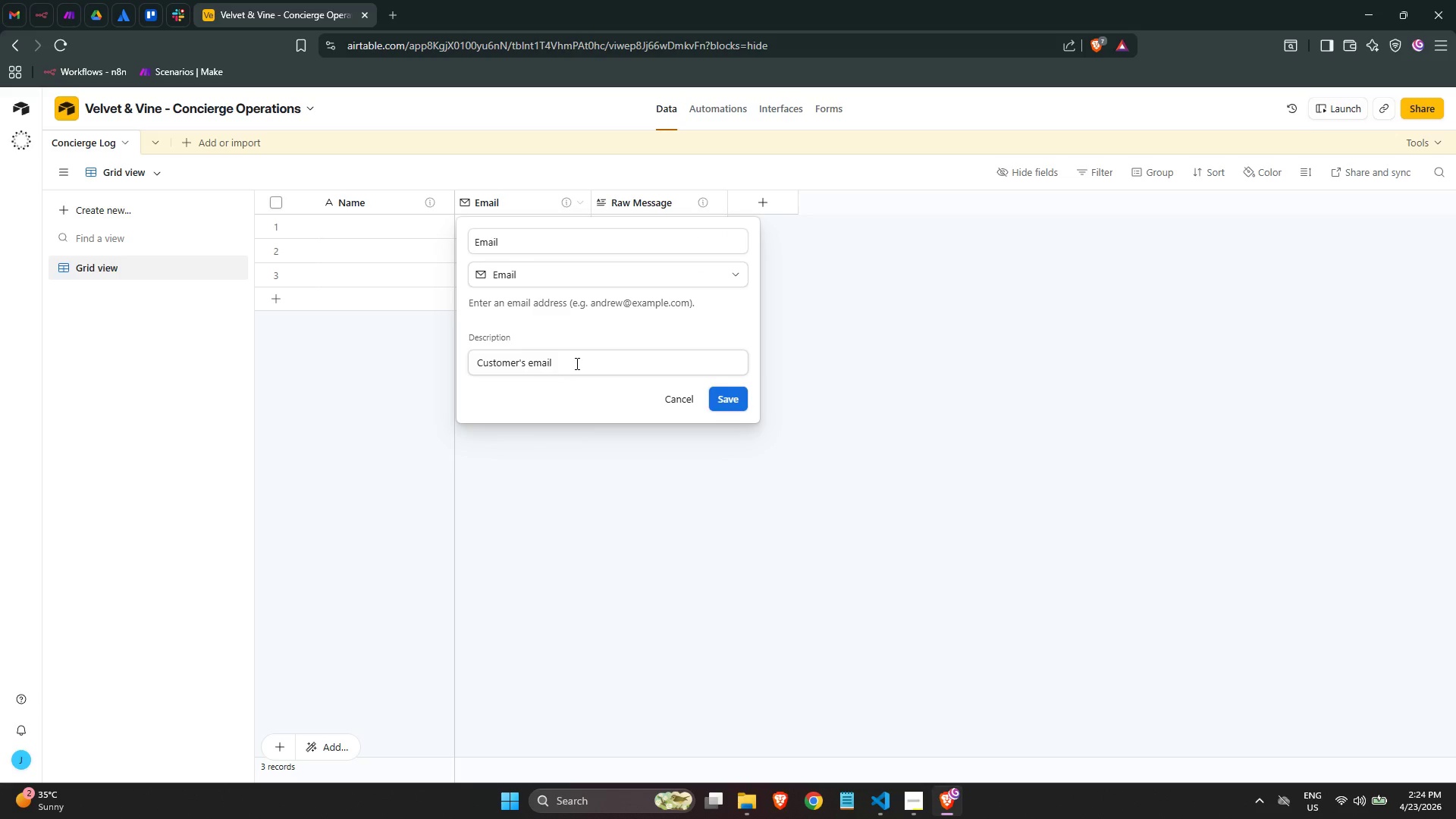 
left_click([576, 363])
 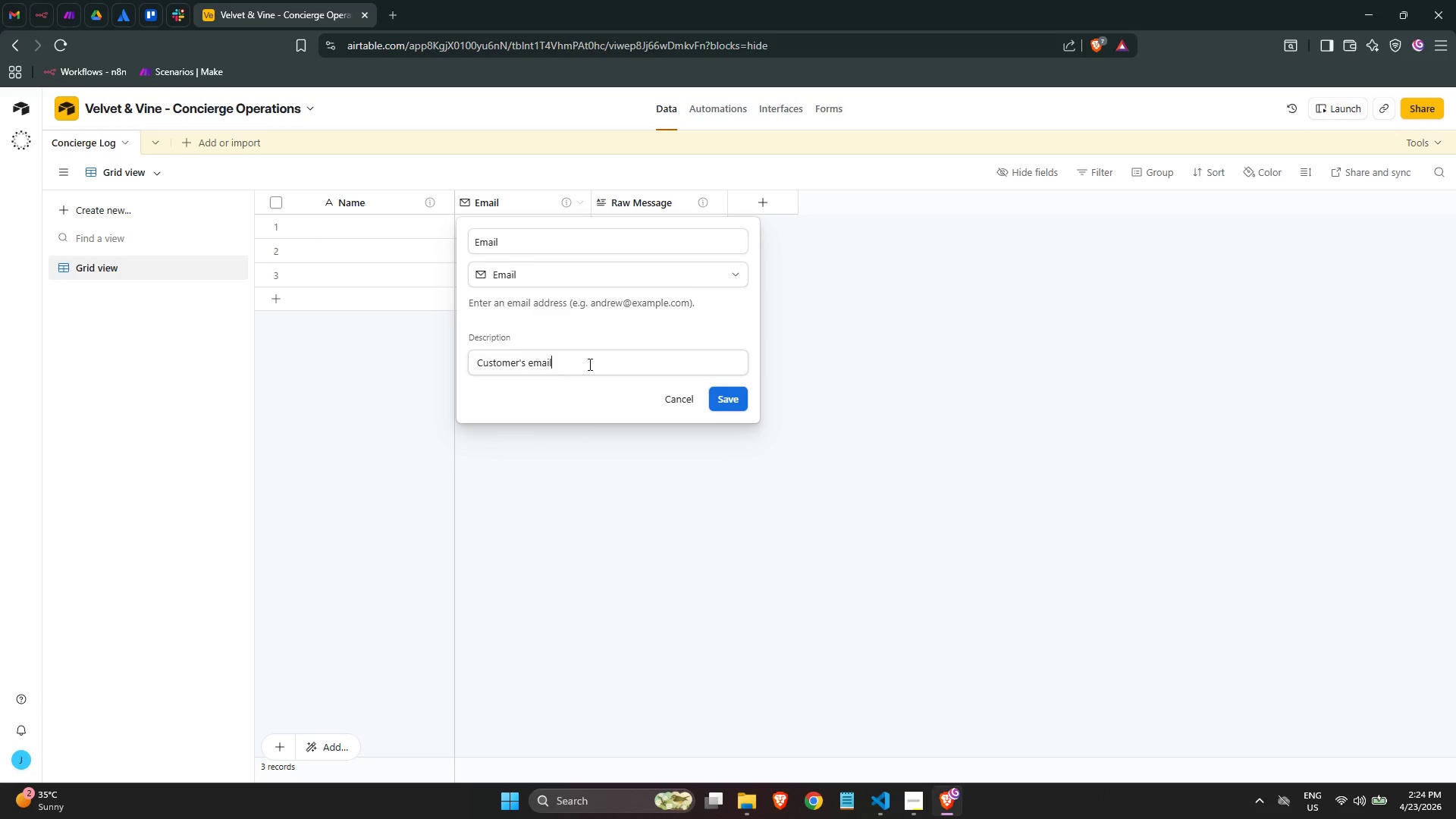 
type( addres)
 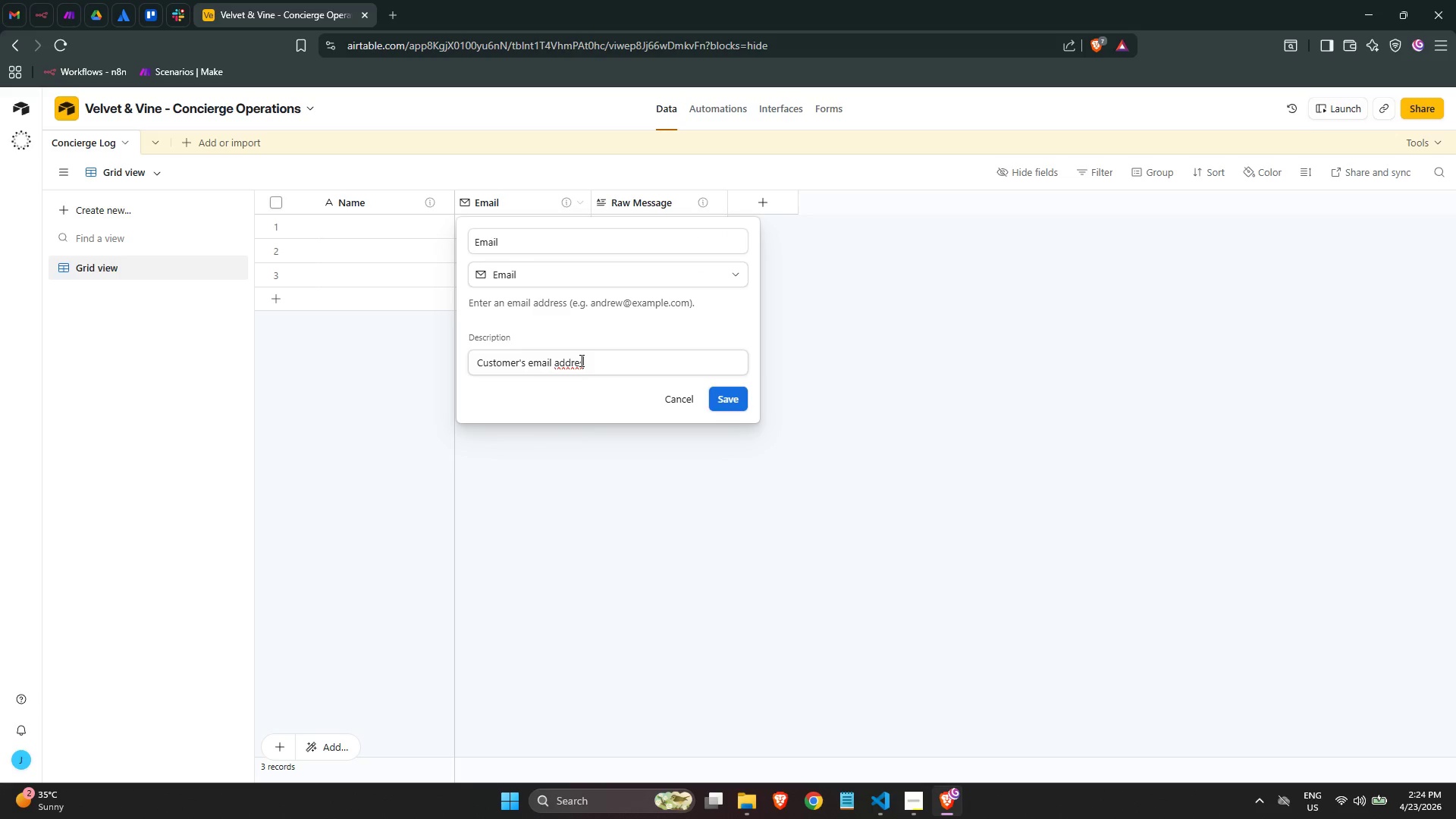 
key(S)
 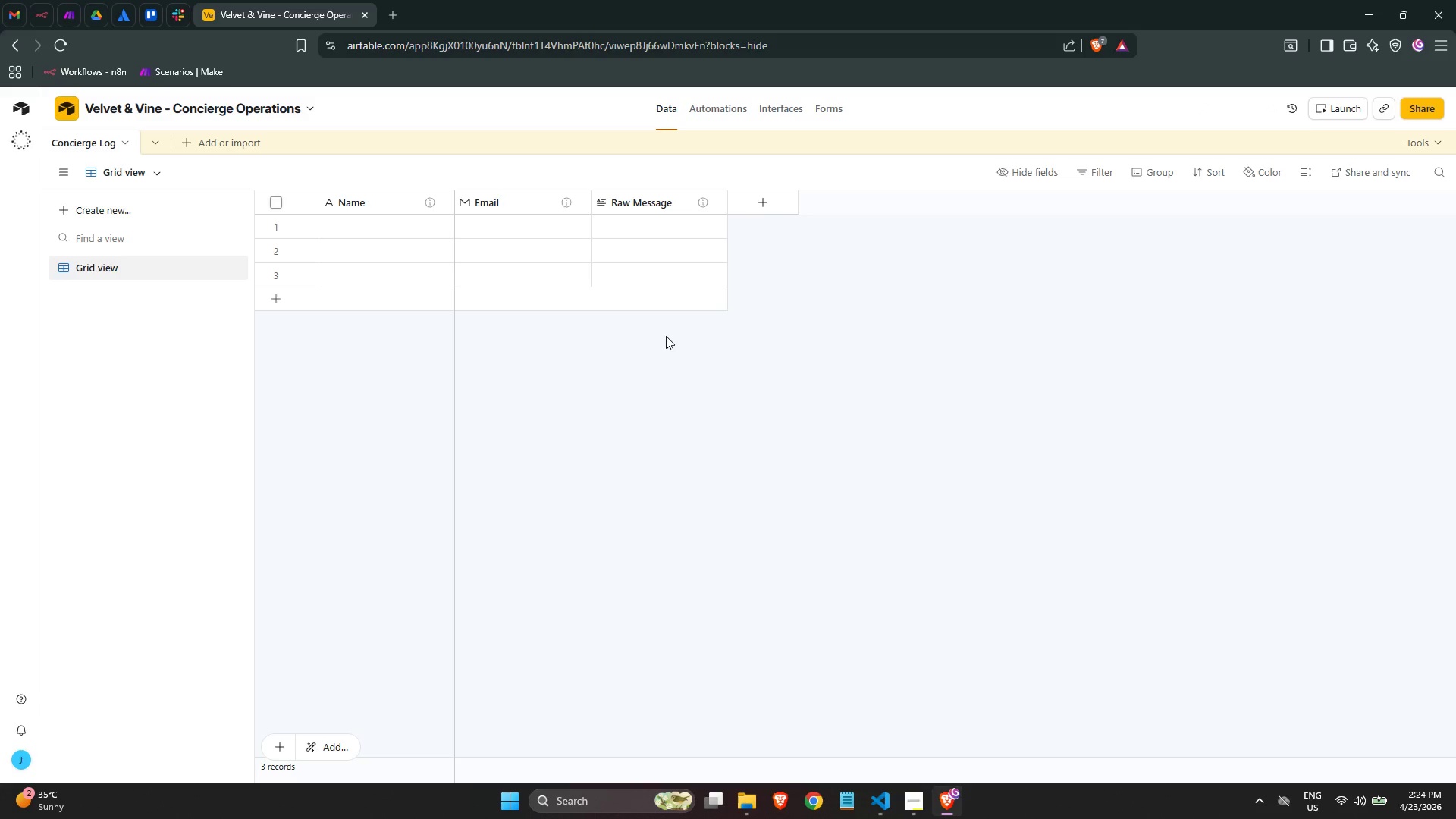 
wait(12.83)
 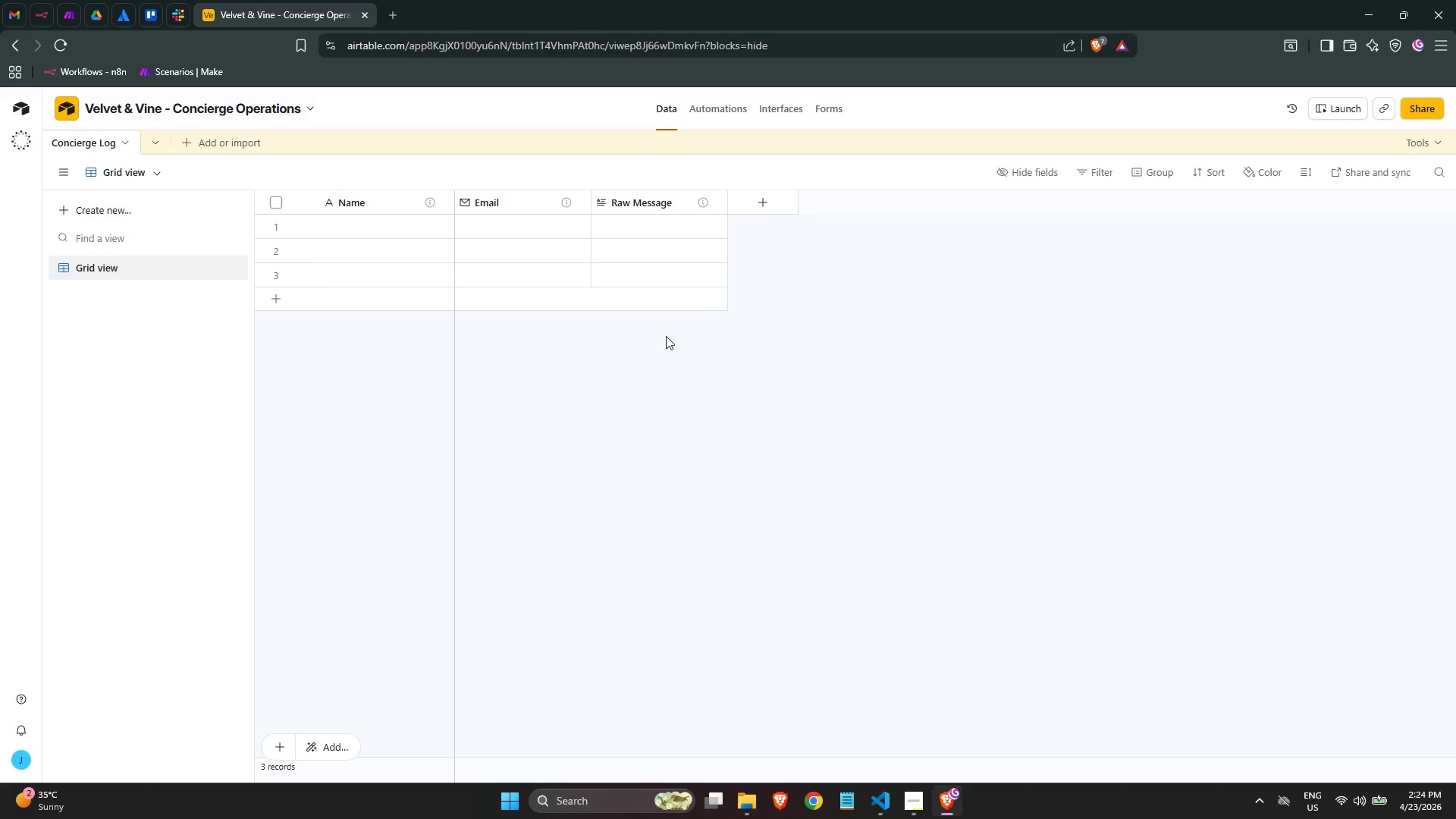 
left_click([787, 197])
 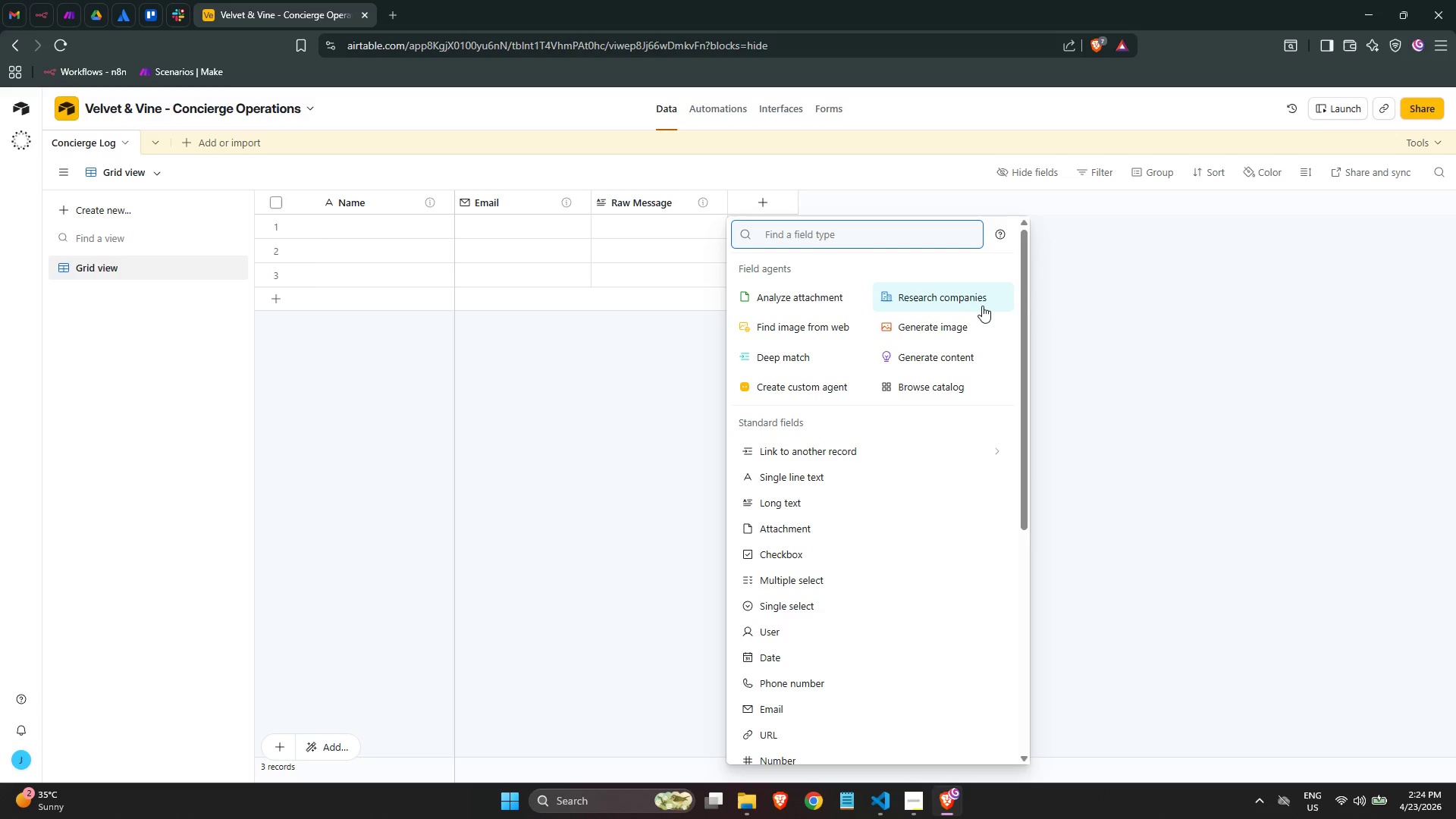 
type(AI)
key(Backspace)
key(Backspace)
key(Backspace)
 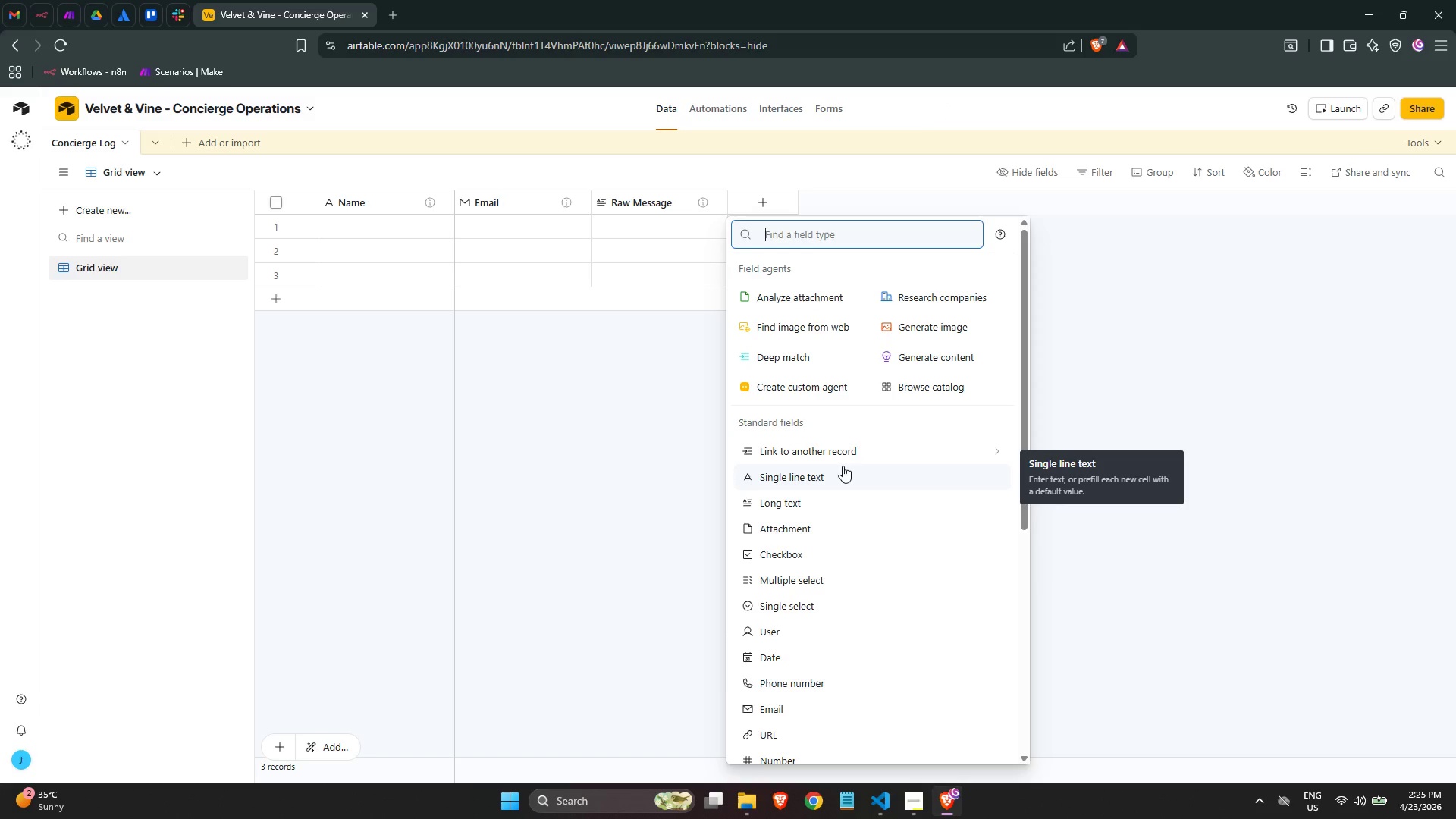 
wait(9.17)
 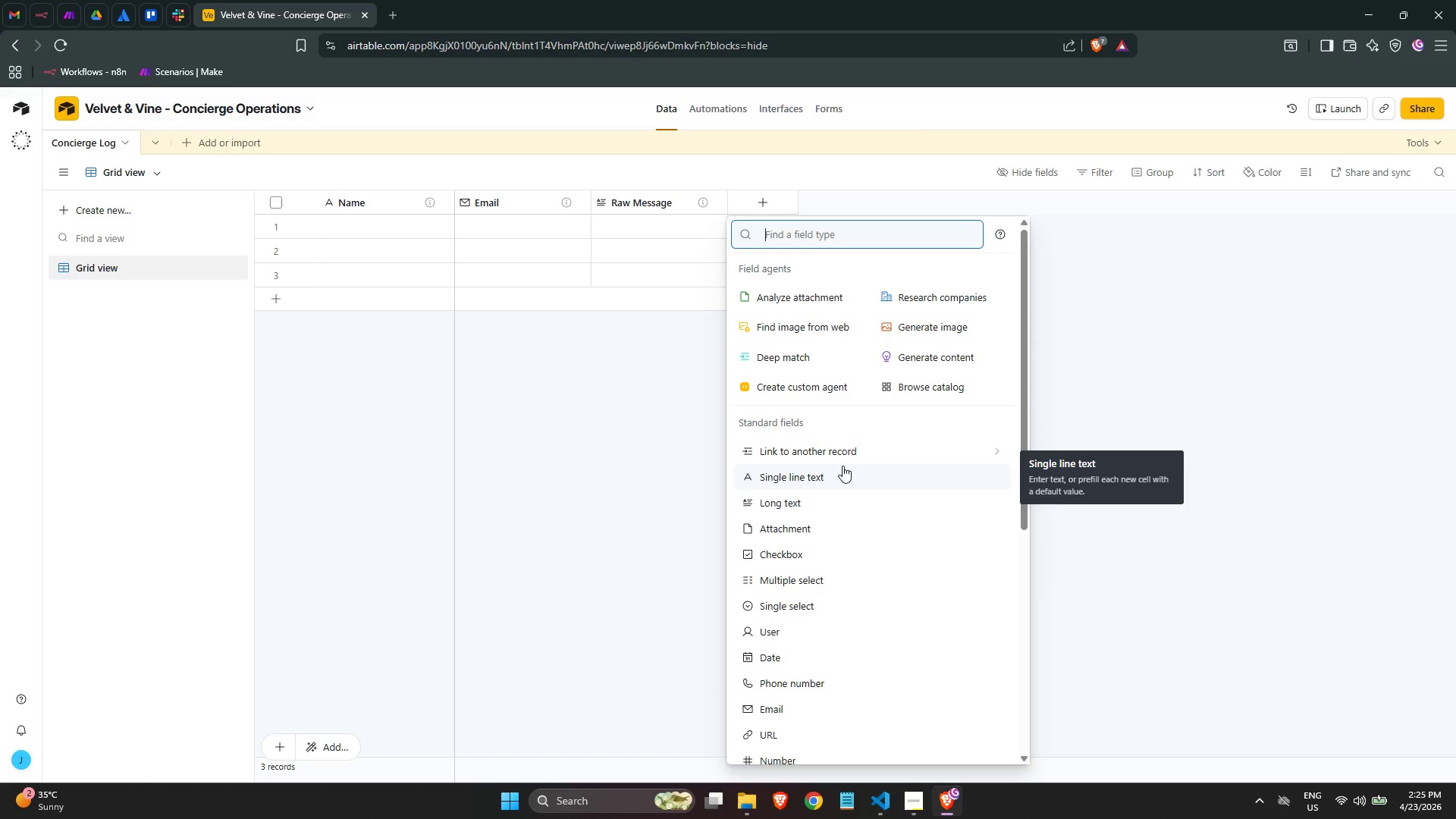 
left_click([838, 598])
 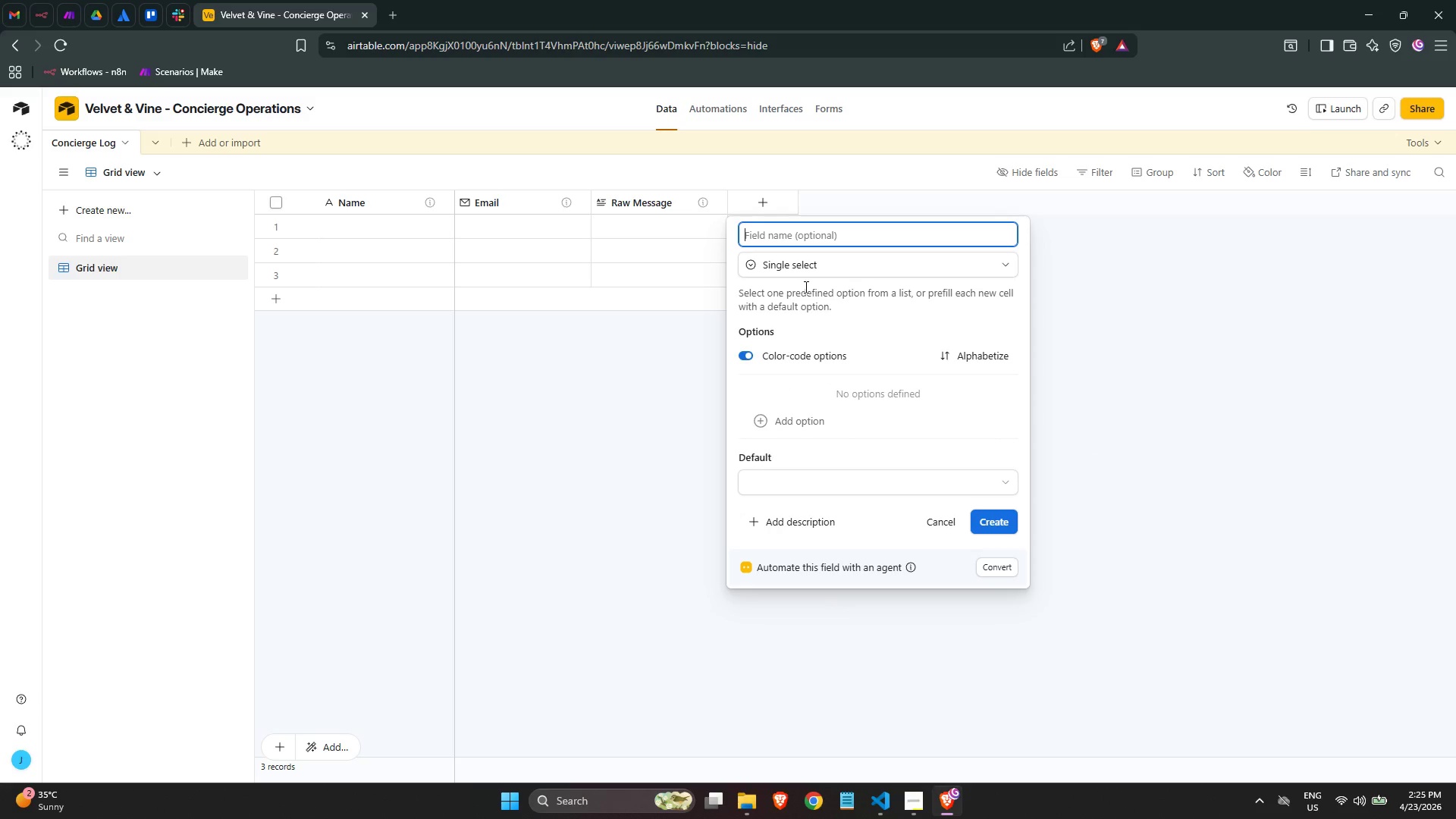 
type(AI Category)
 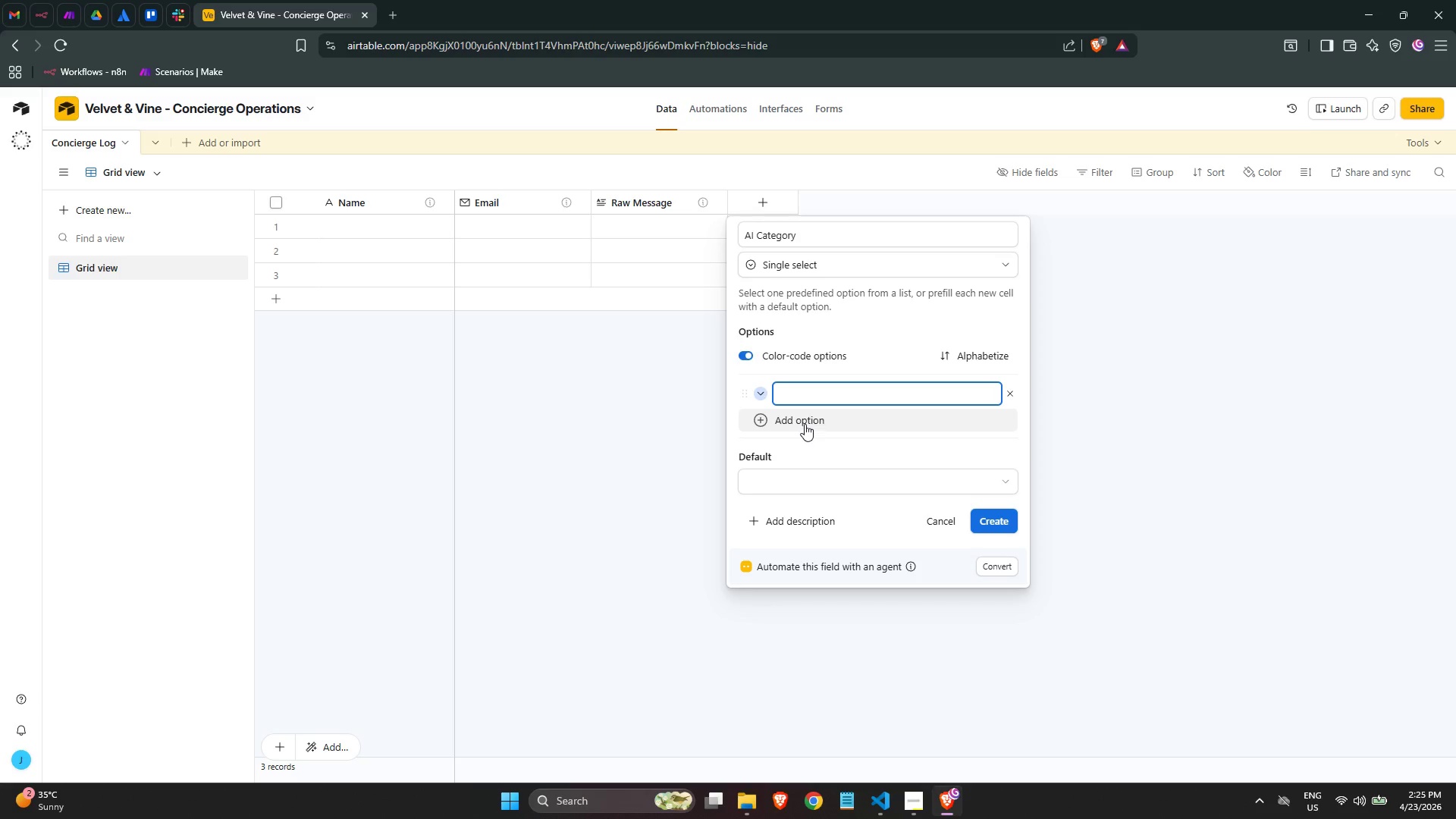 
wait(5.42)
 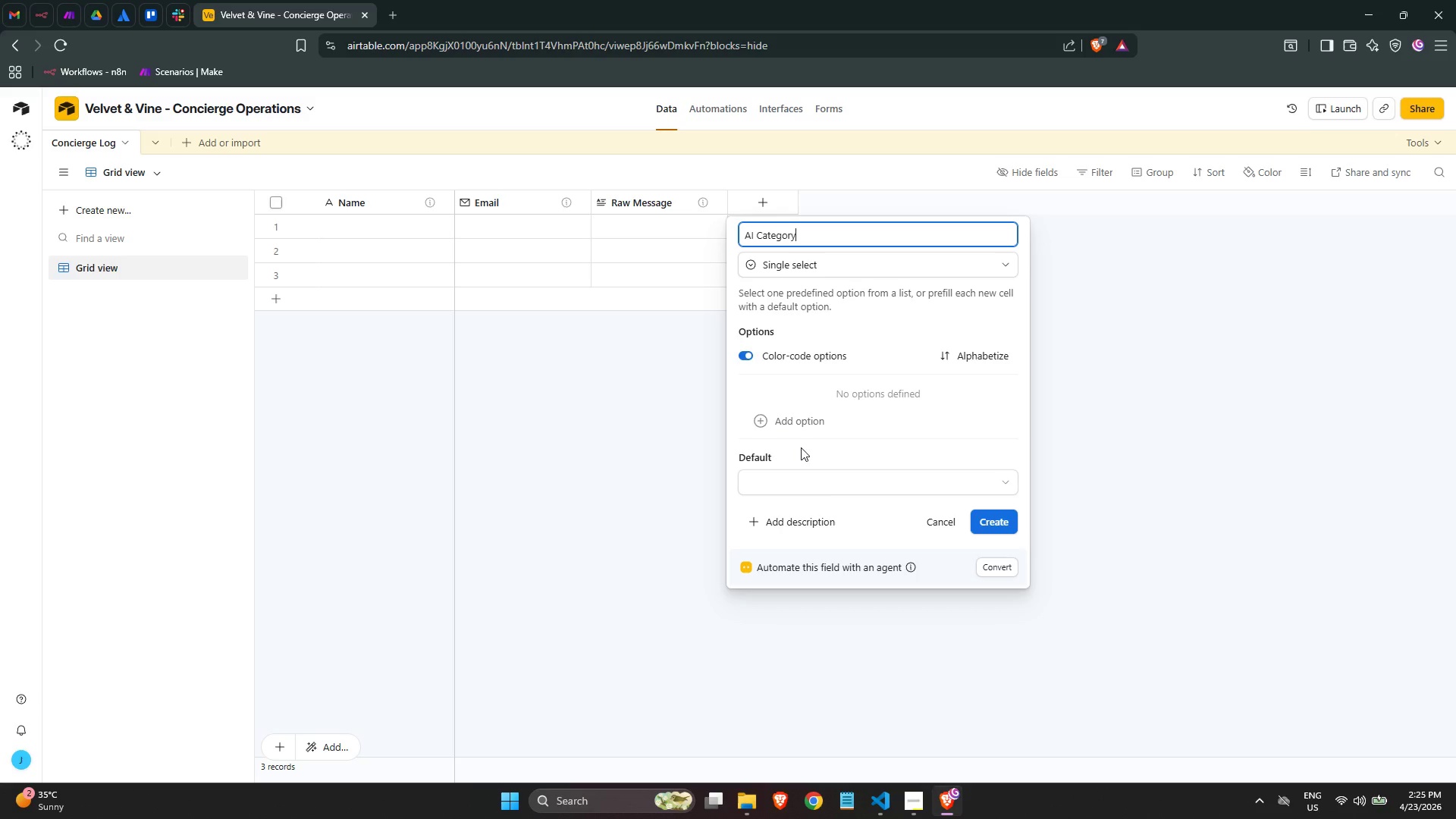 
type(Custoe)
key(Backspace)
type(m )
key(Backspace)
type( Gift Curation)
 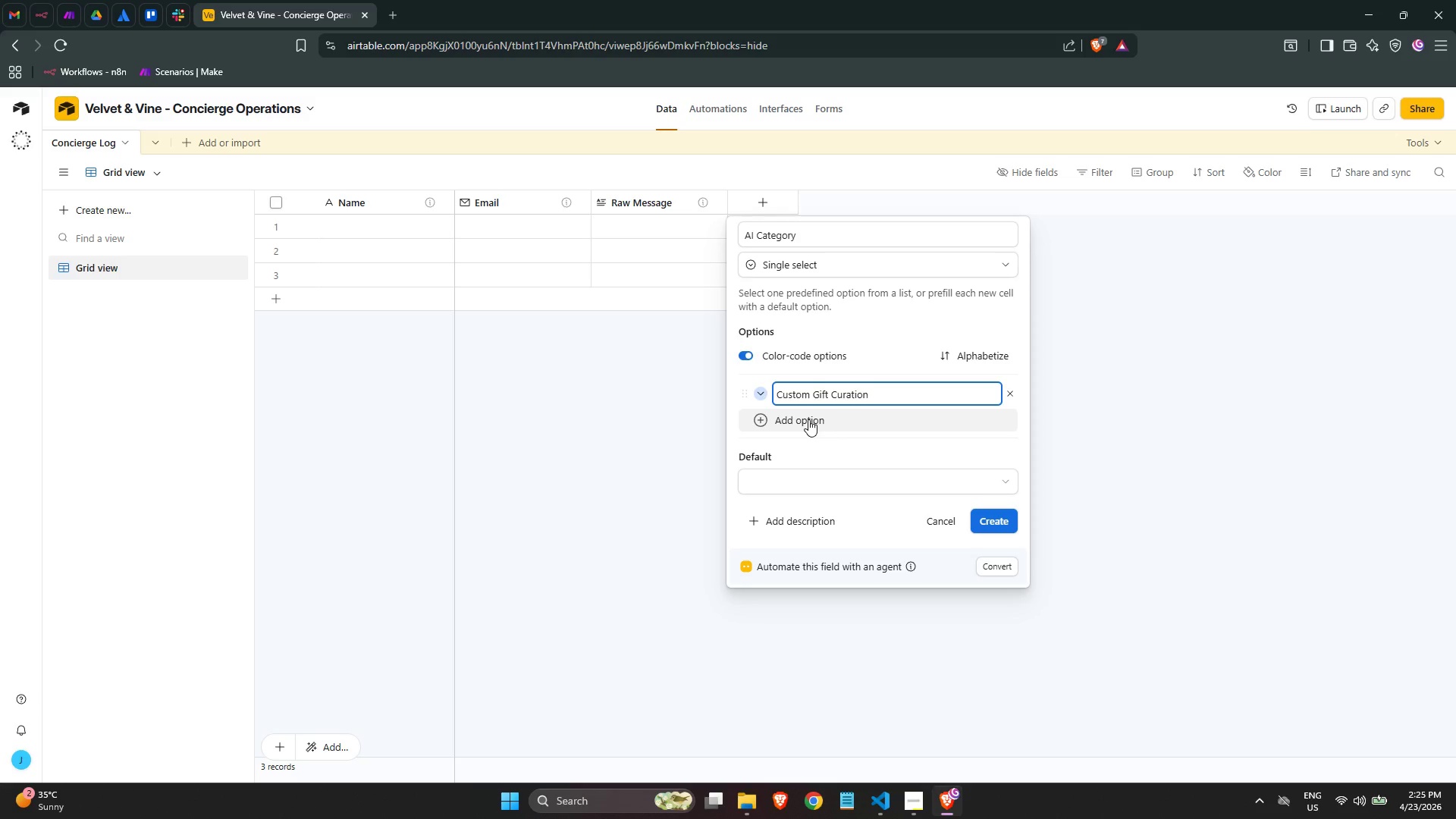 
wait(20.84)
 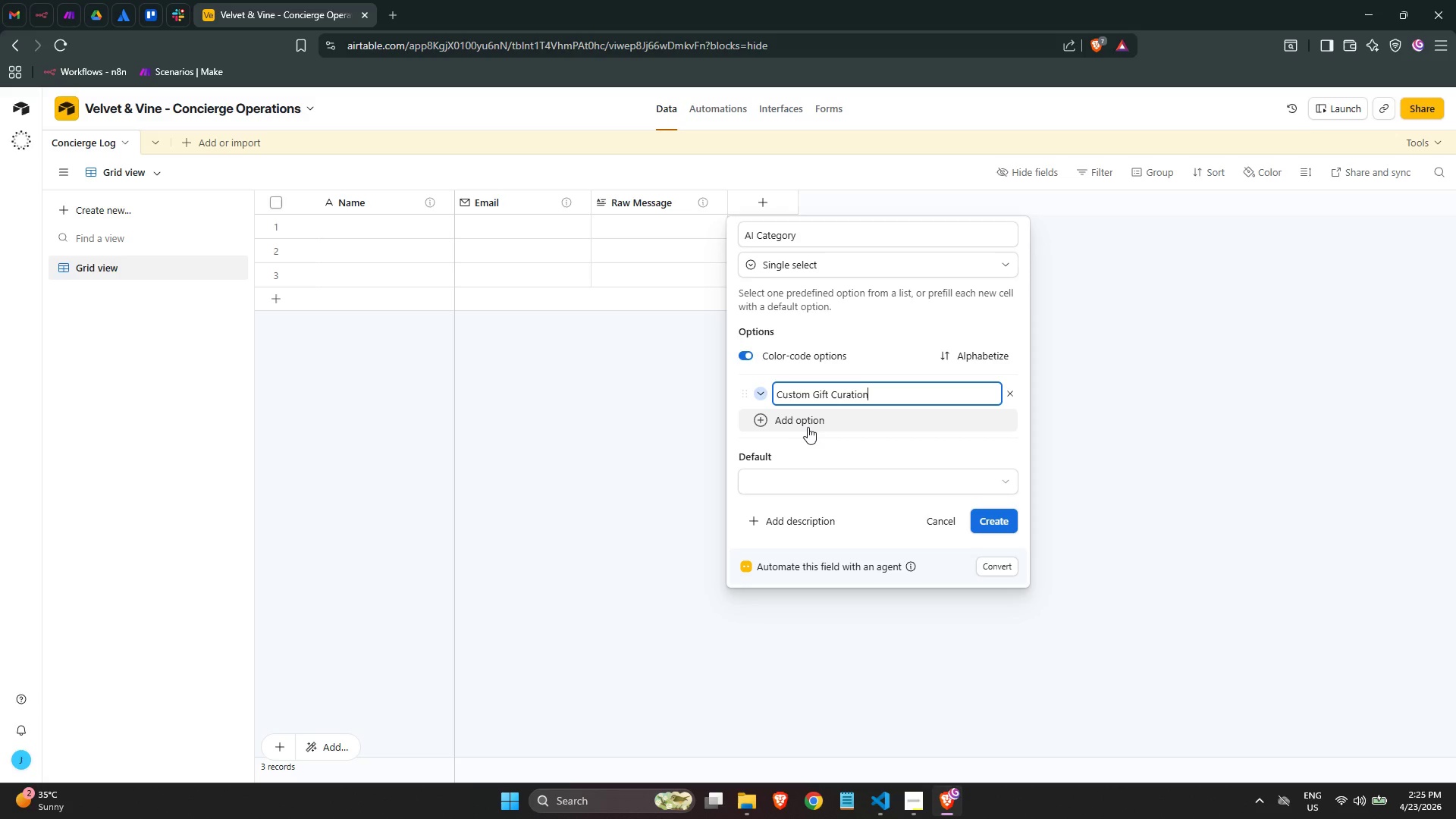 
left_click([805, 425])
 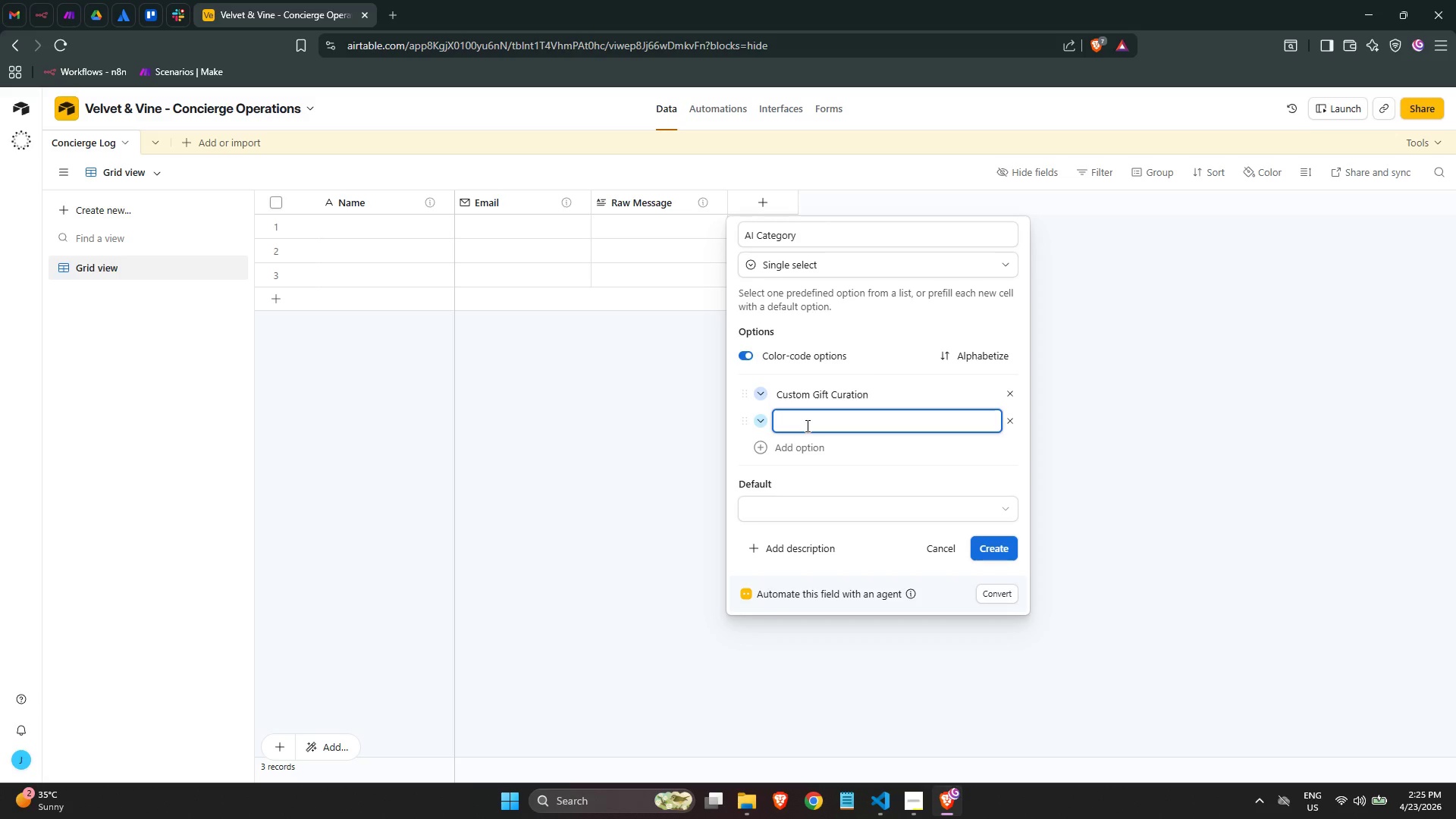 
type(Wholesale)
 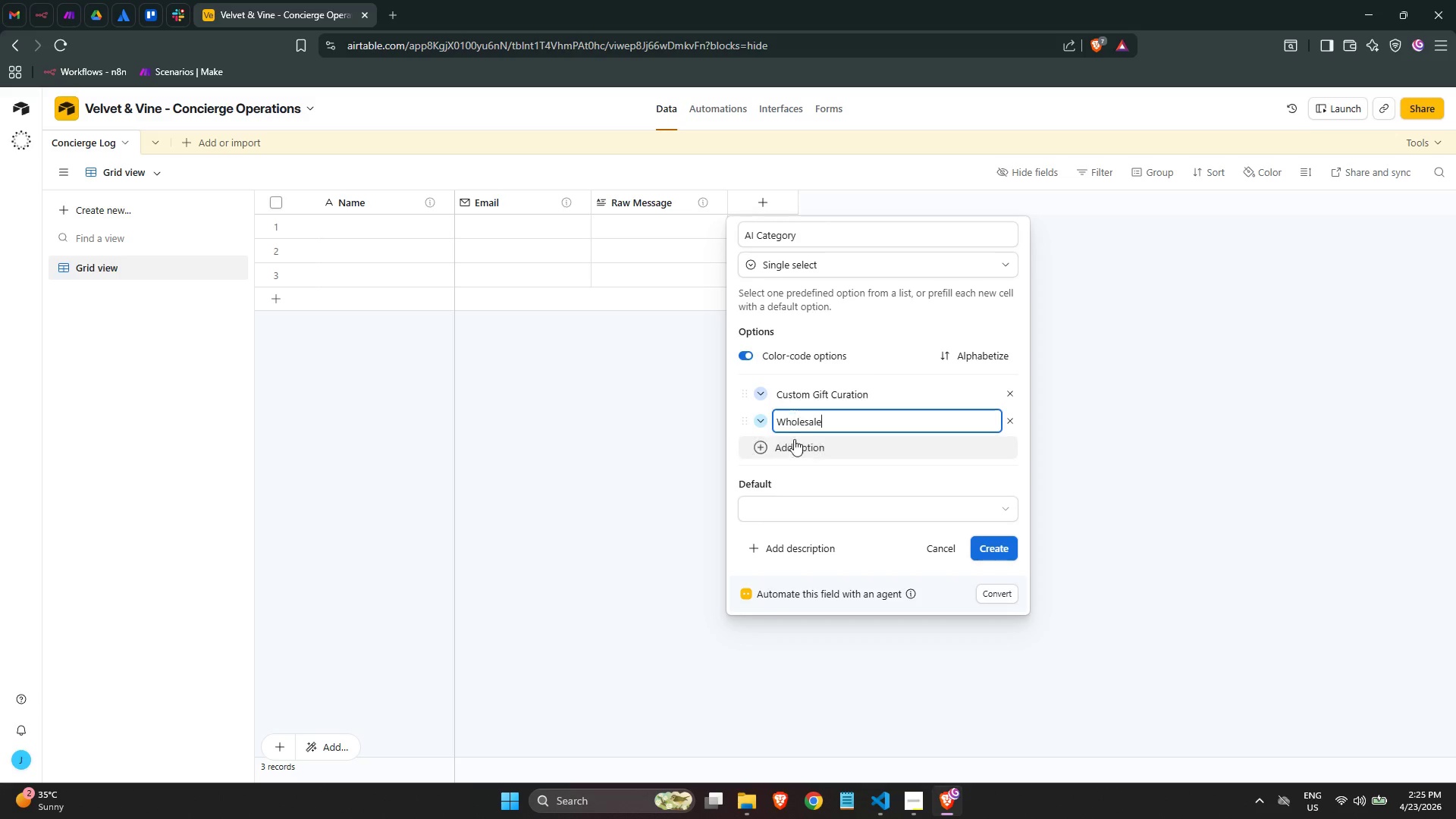 
left_click([795, 452])
 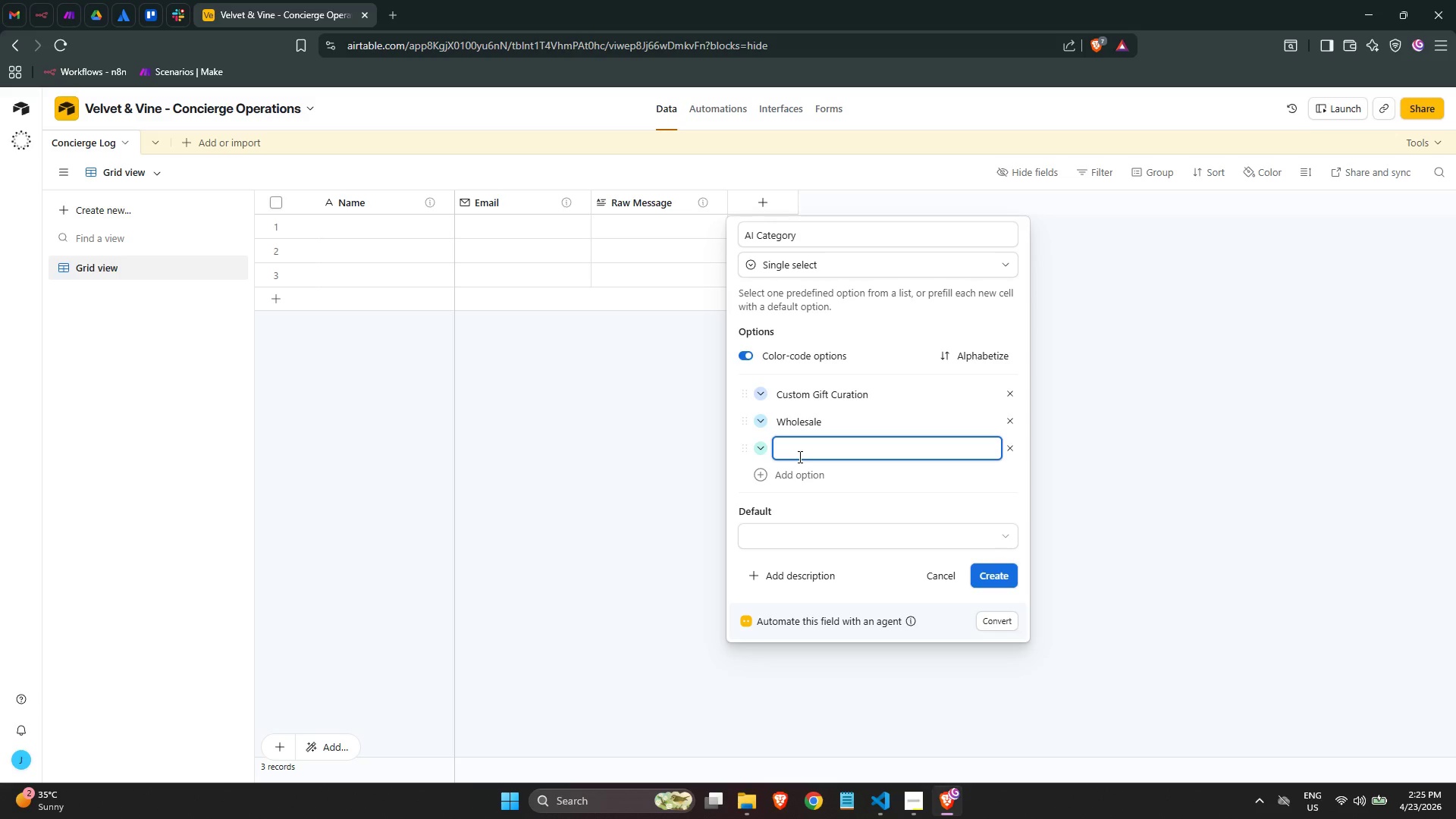 
type(Vendo Pitch)
 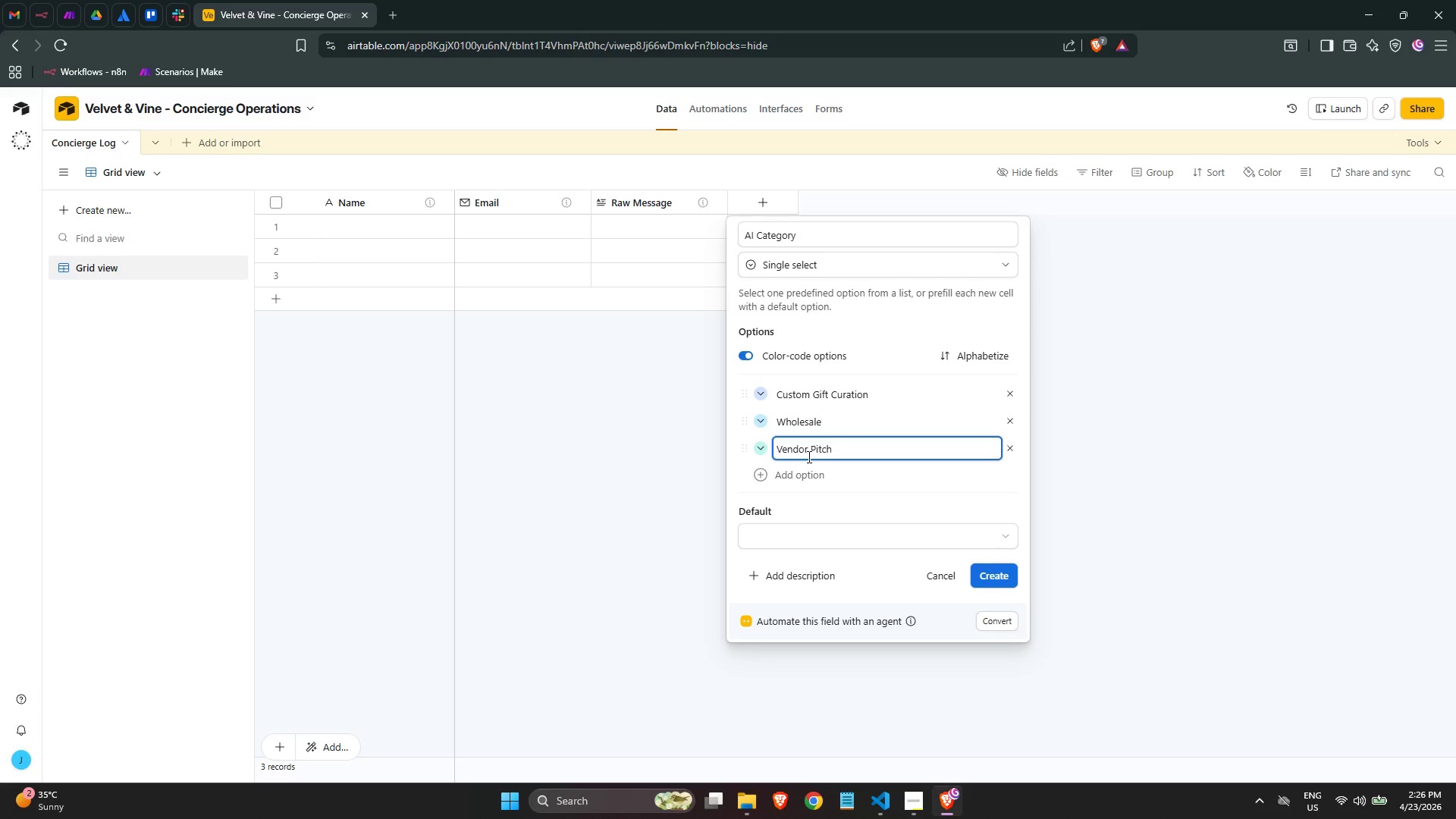 
left_click([831, 474])
 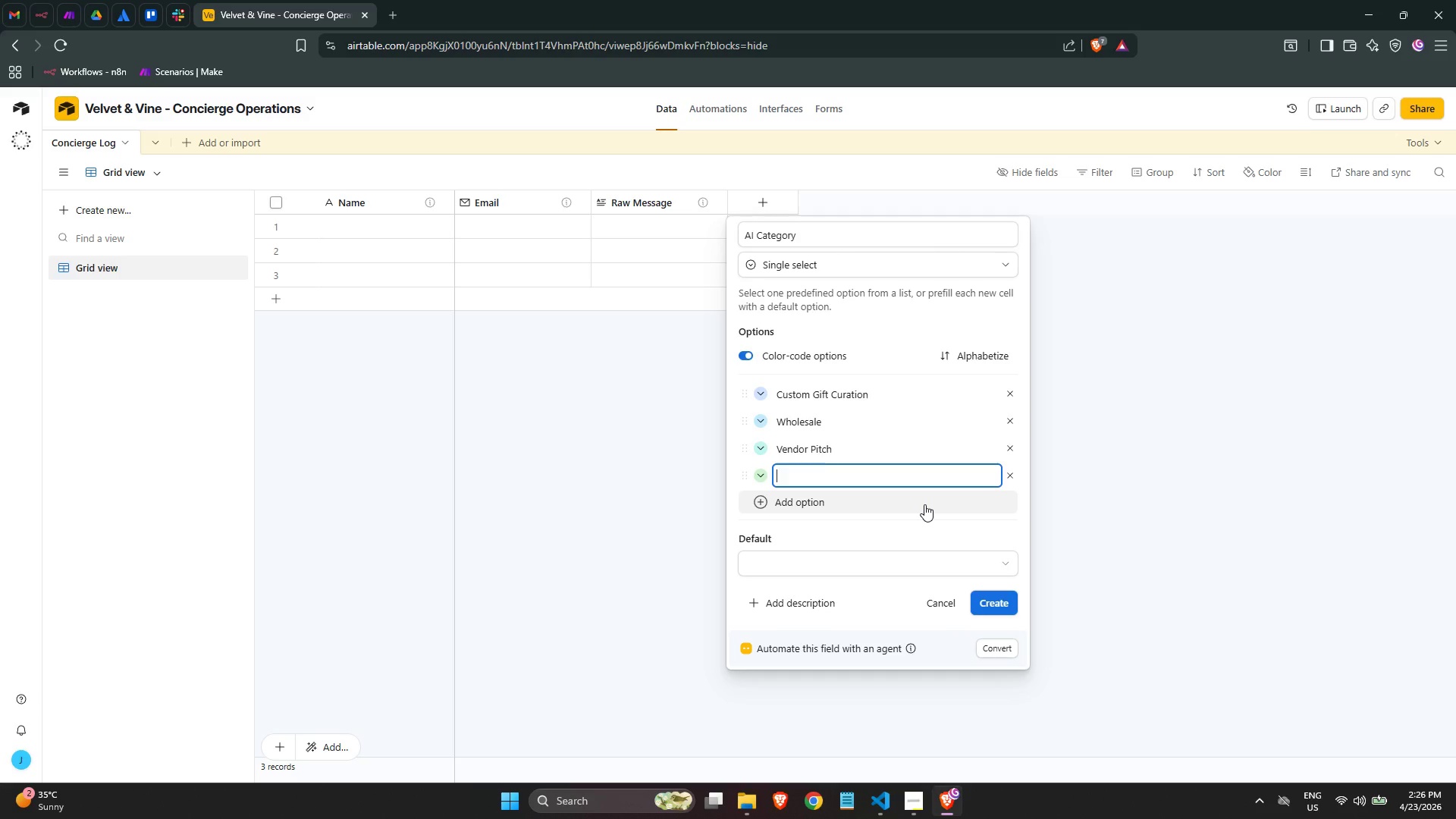 
wait(5.94)
 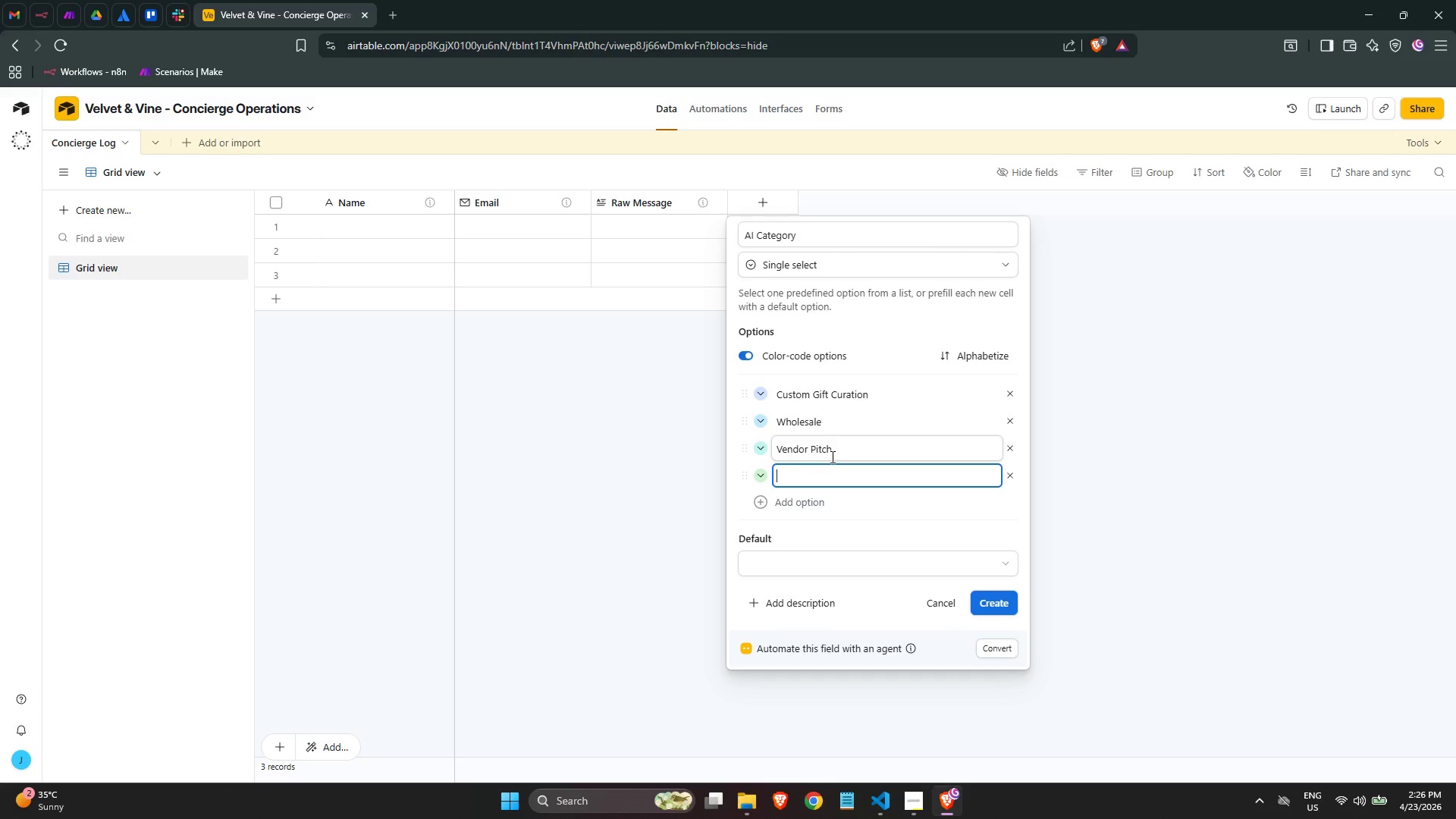 
type(Shipping)
 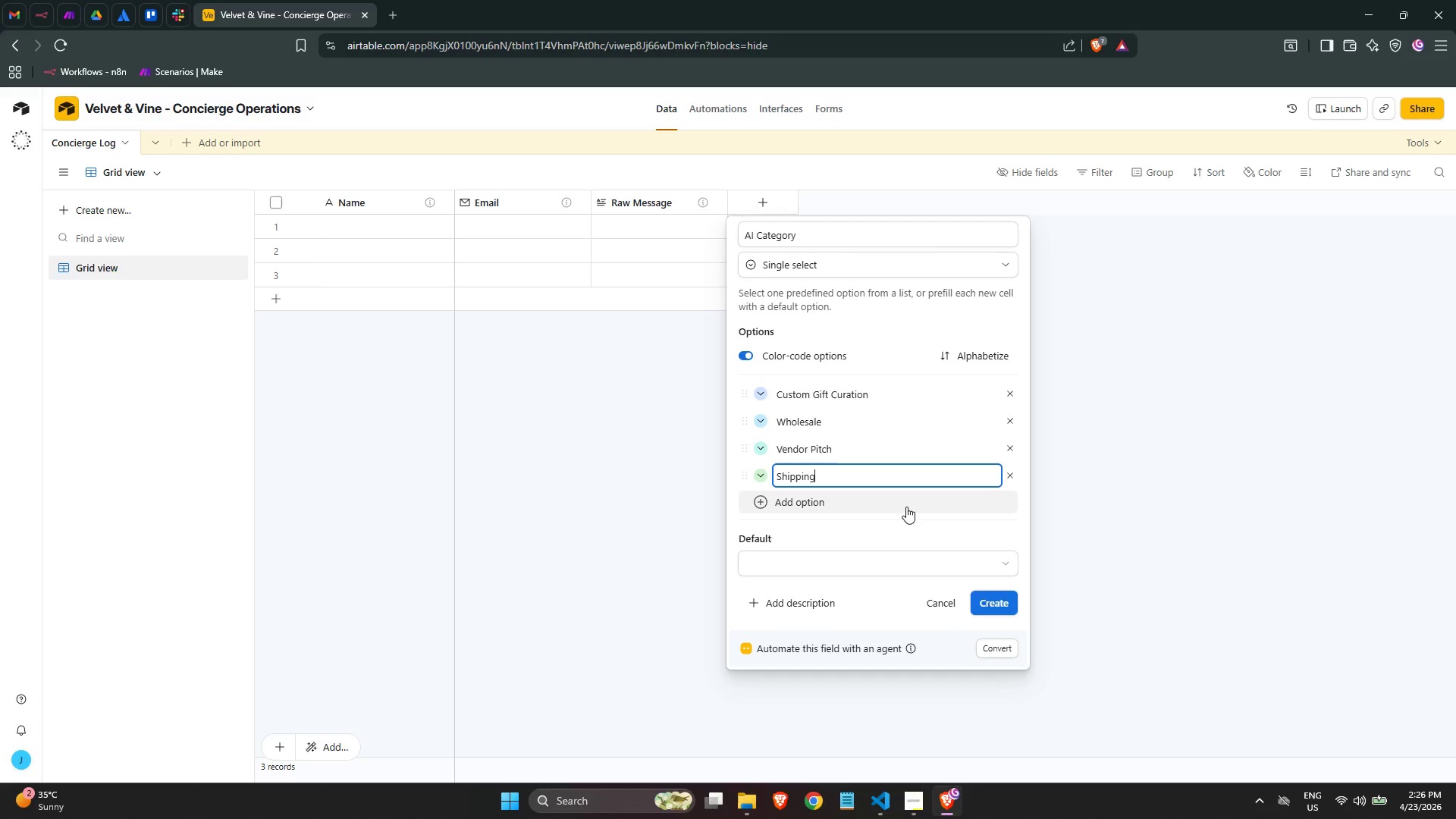 
left_click([906, 507])
 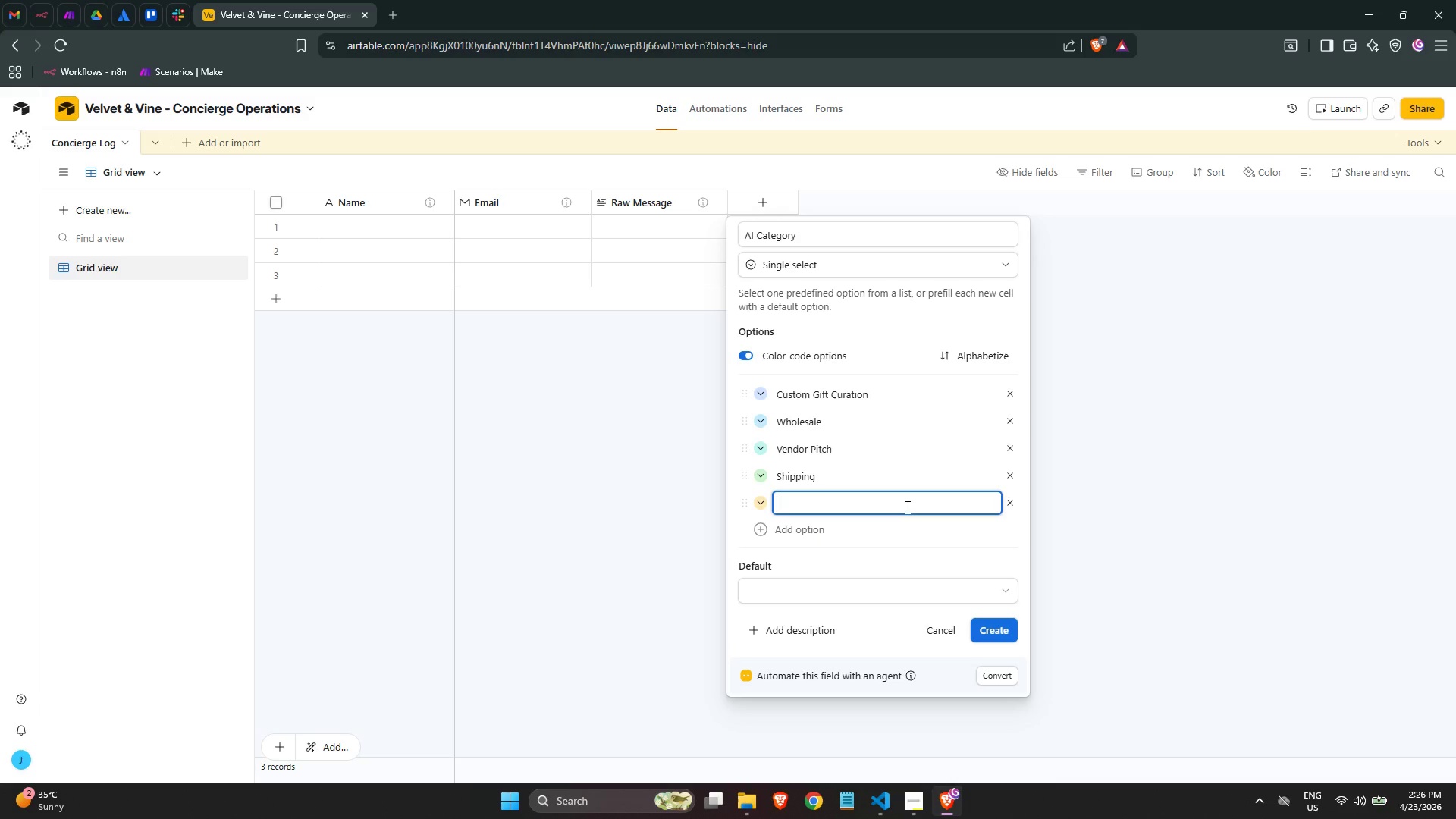 
wait(16.91)
 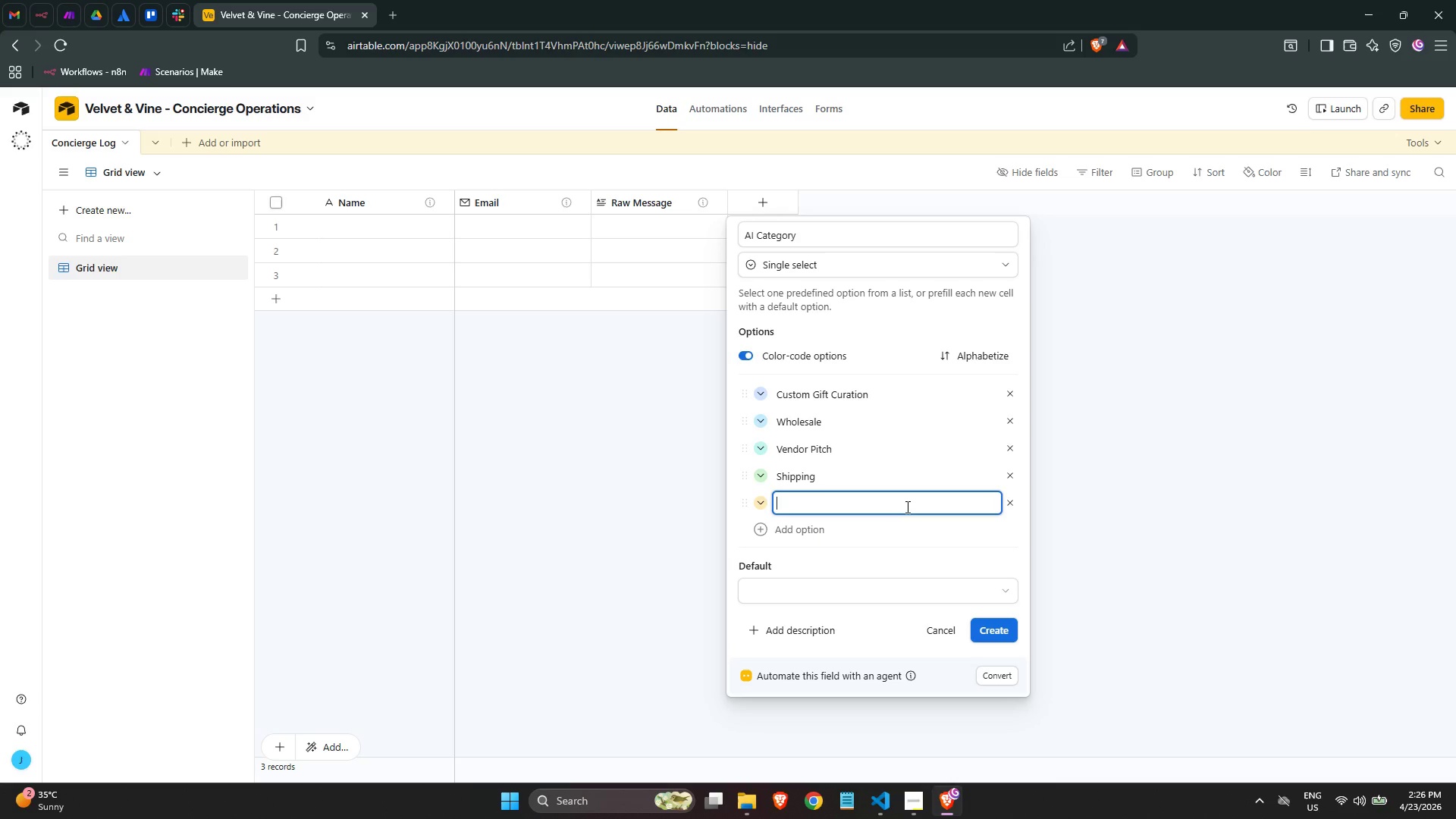 
type(Inquiry)
 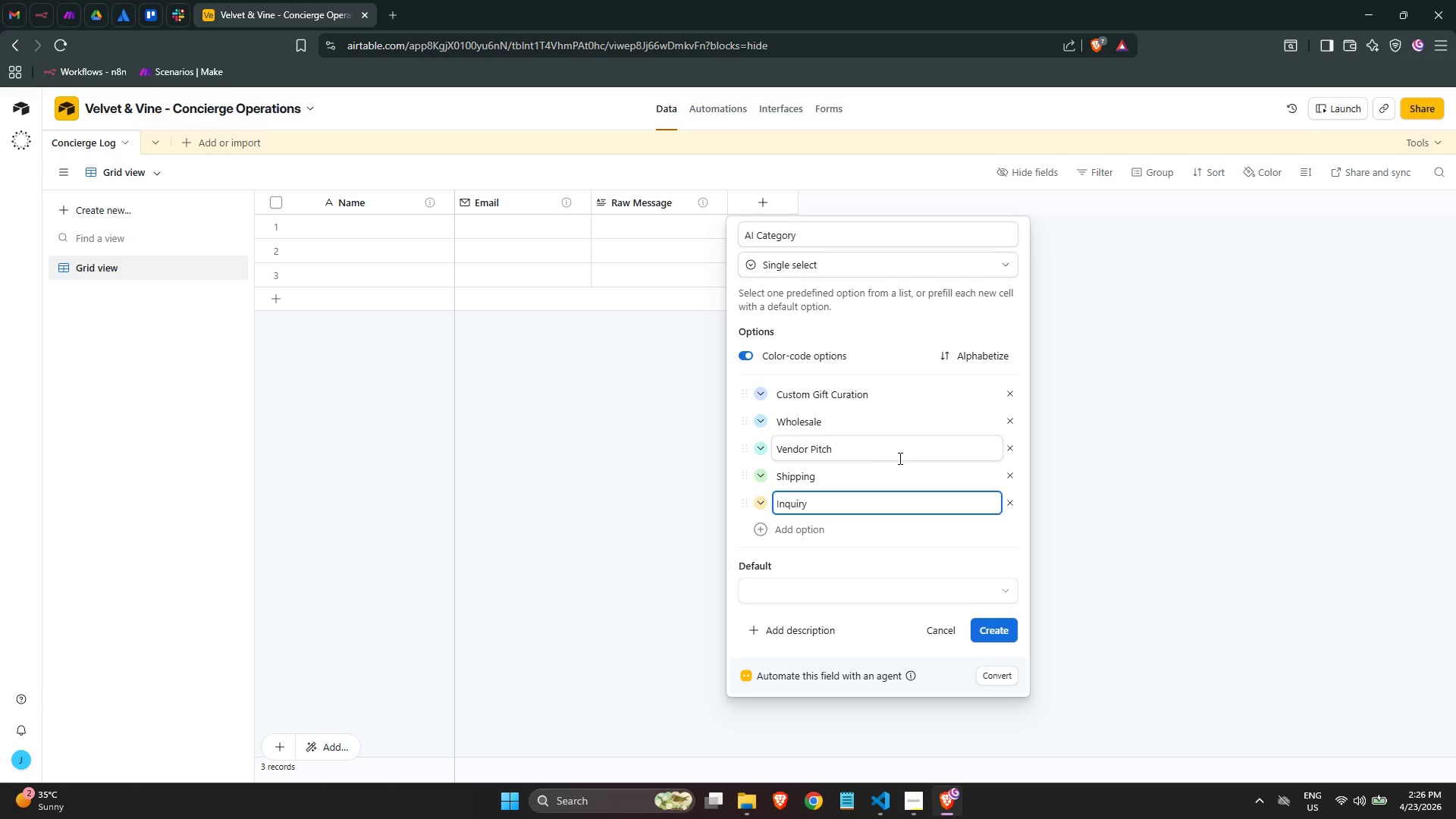 
left_click([830, 523])
 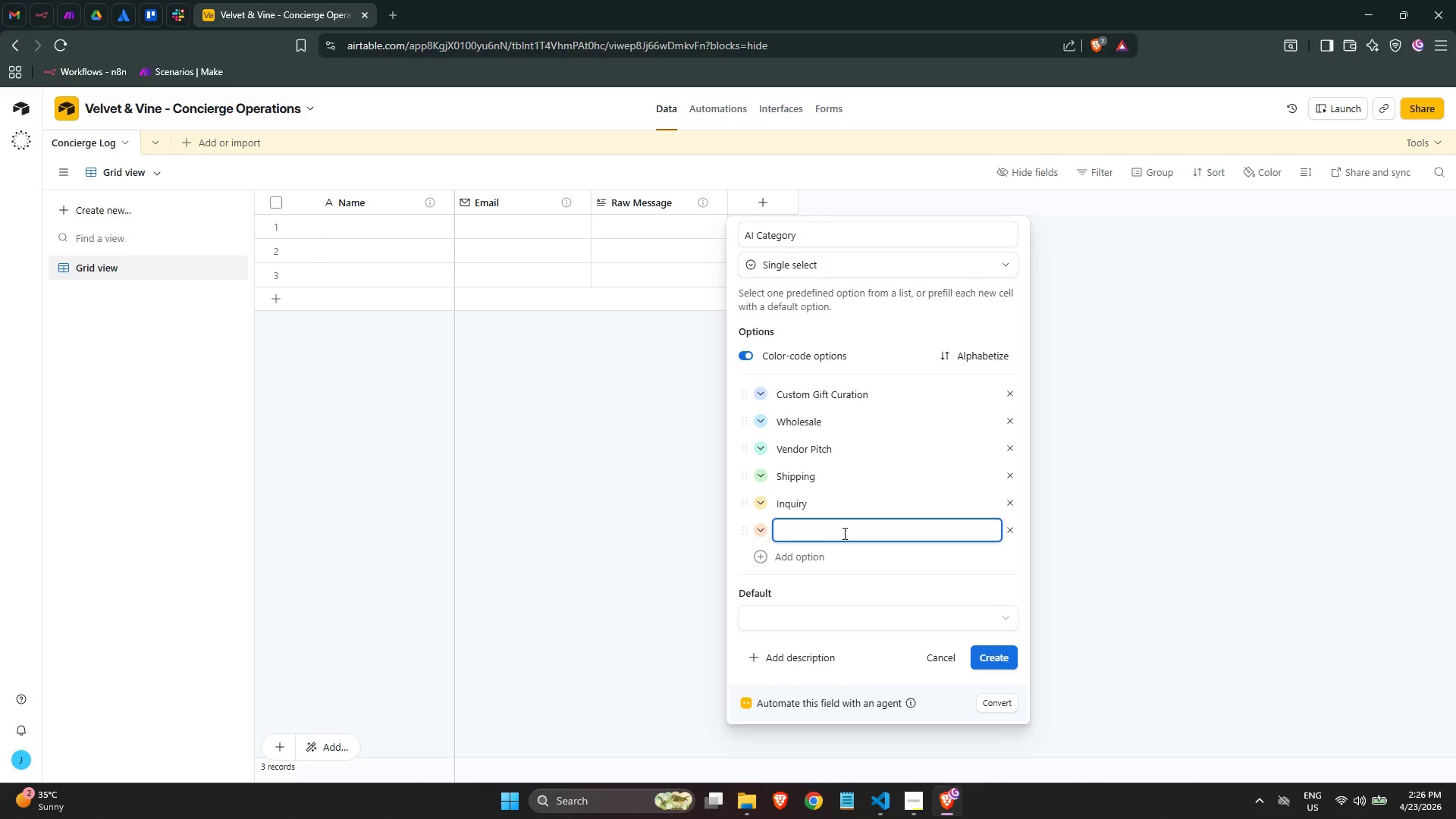 
type(Manual Review Required)
 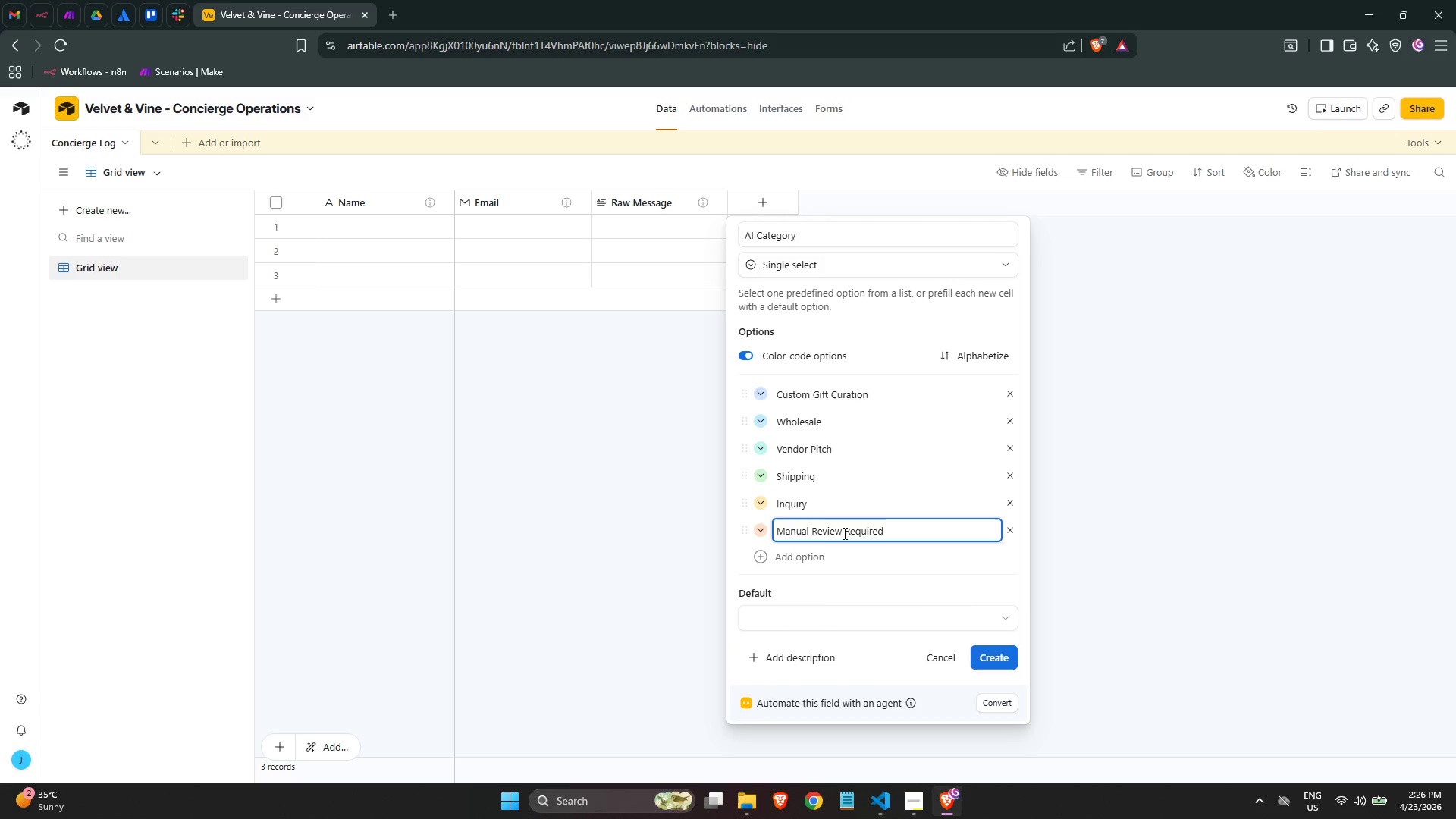 
left_click([850, 585])
 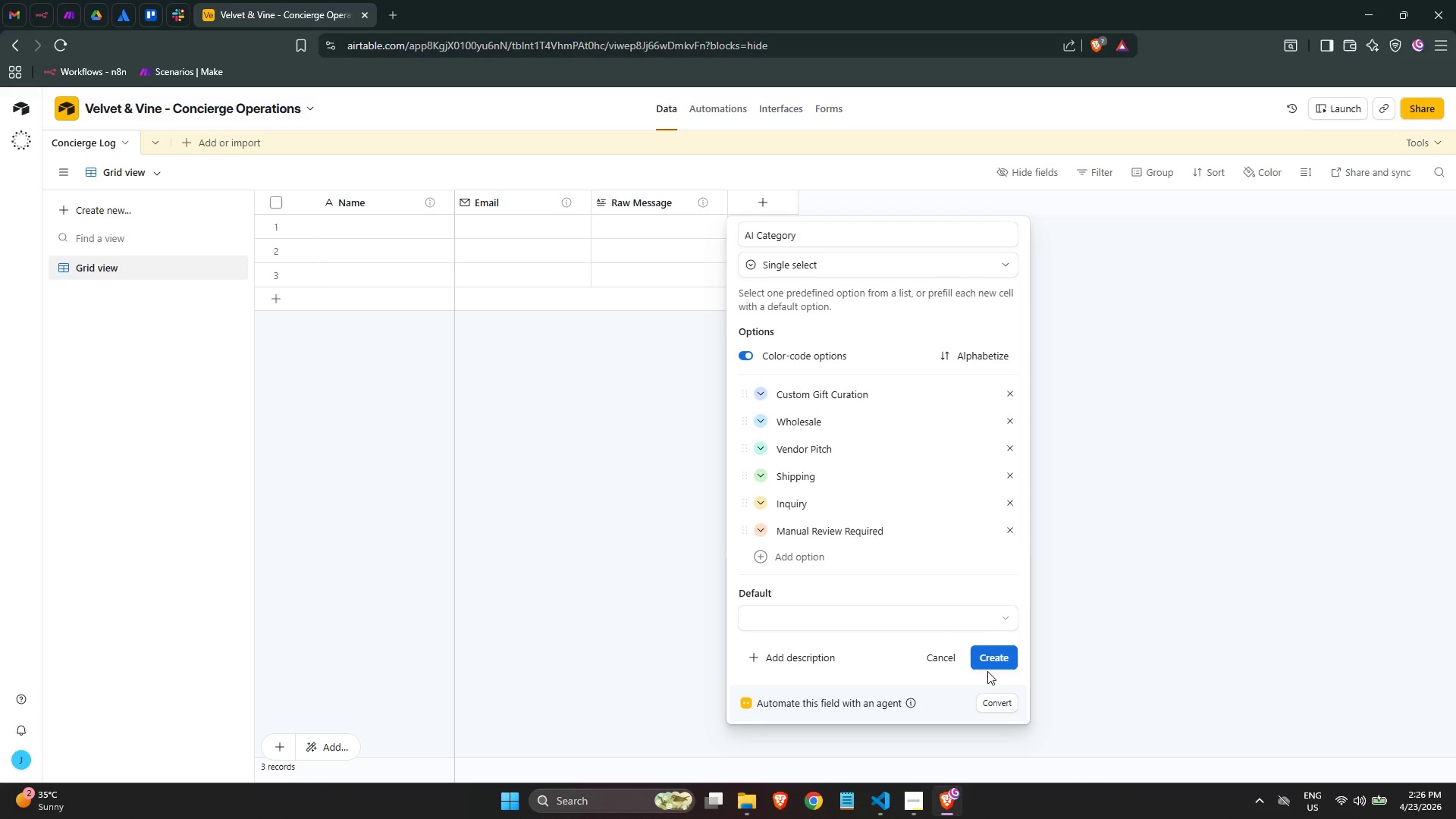 
wait(12.17)
 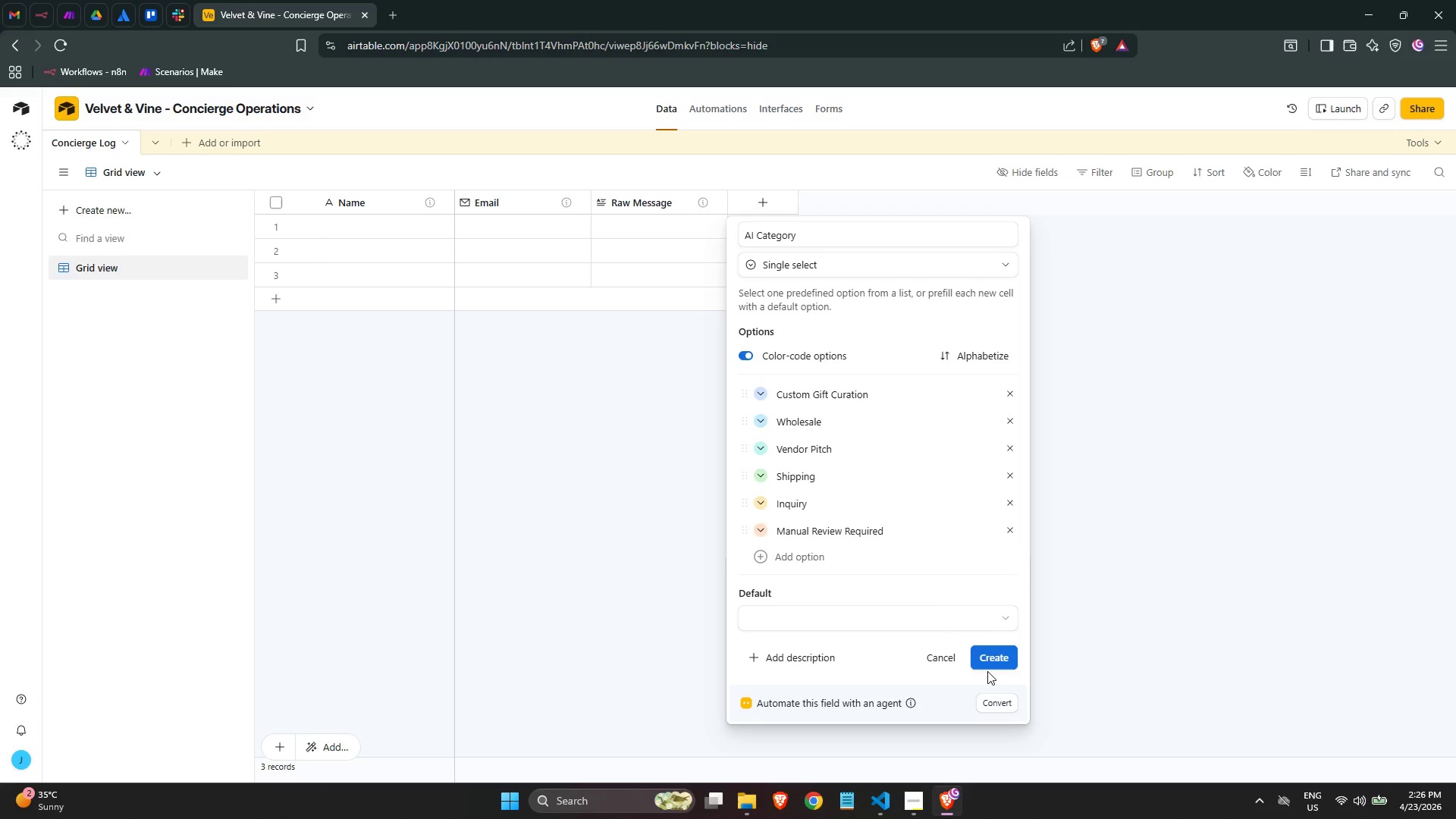 
left_click([991, 658])
 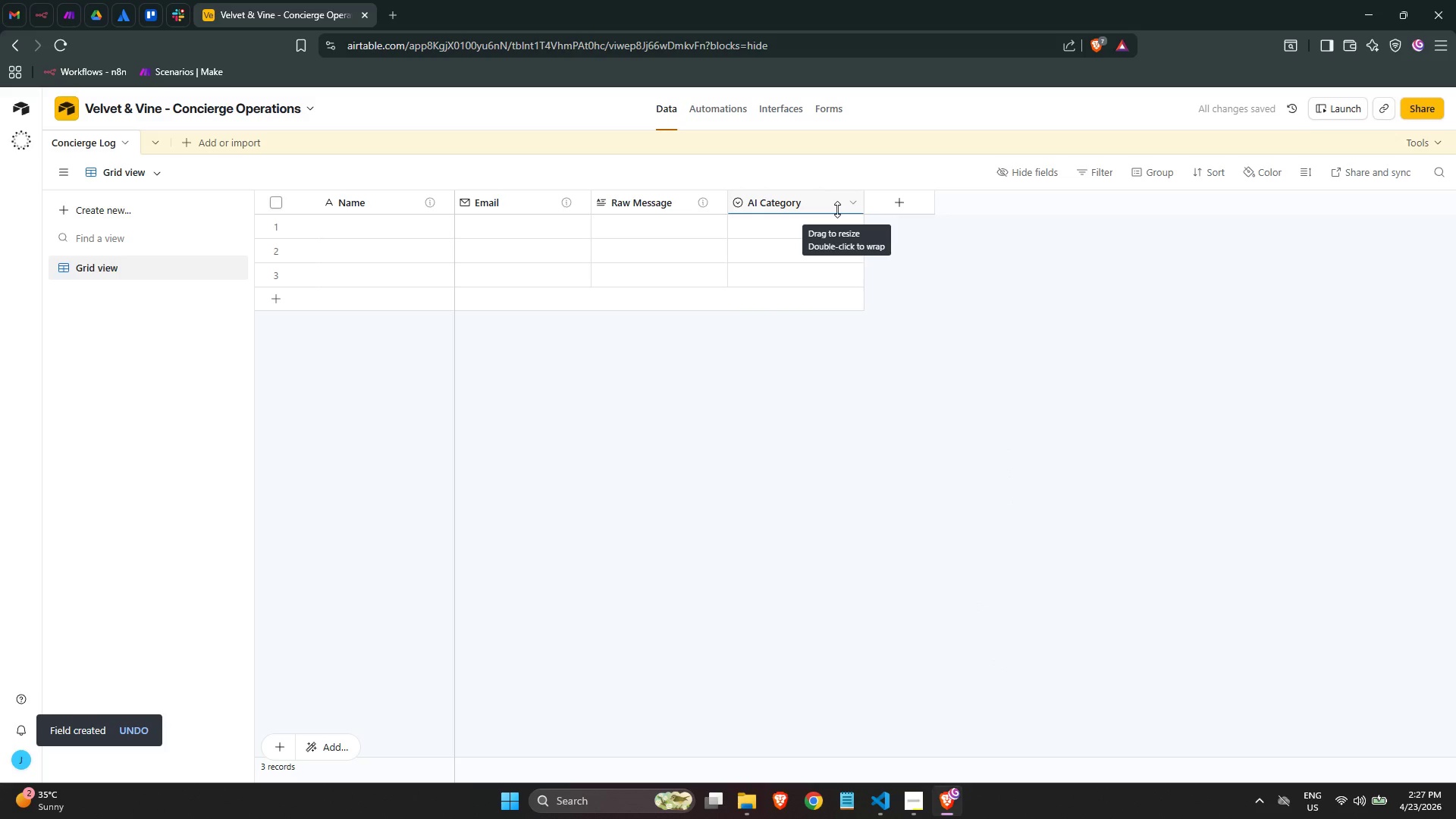 
wait(5.23)
 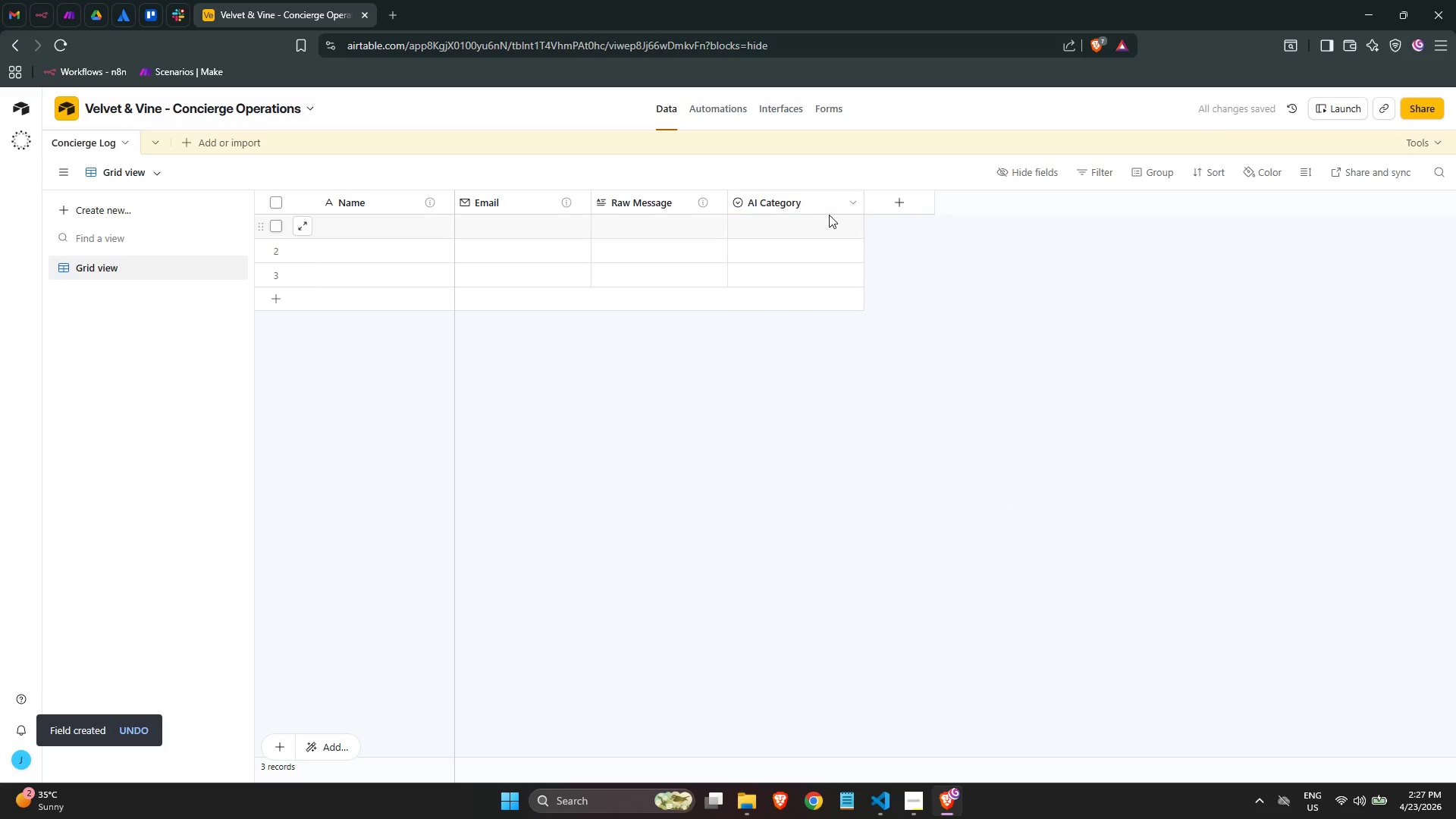 
left_click([883, 203])
 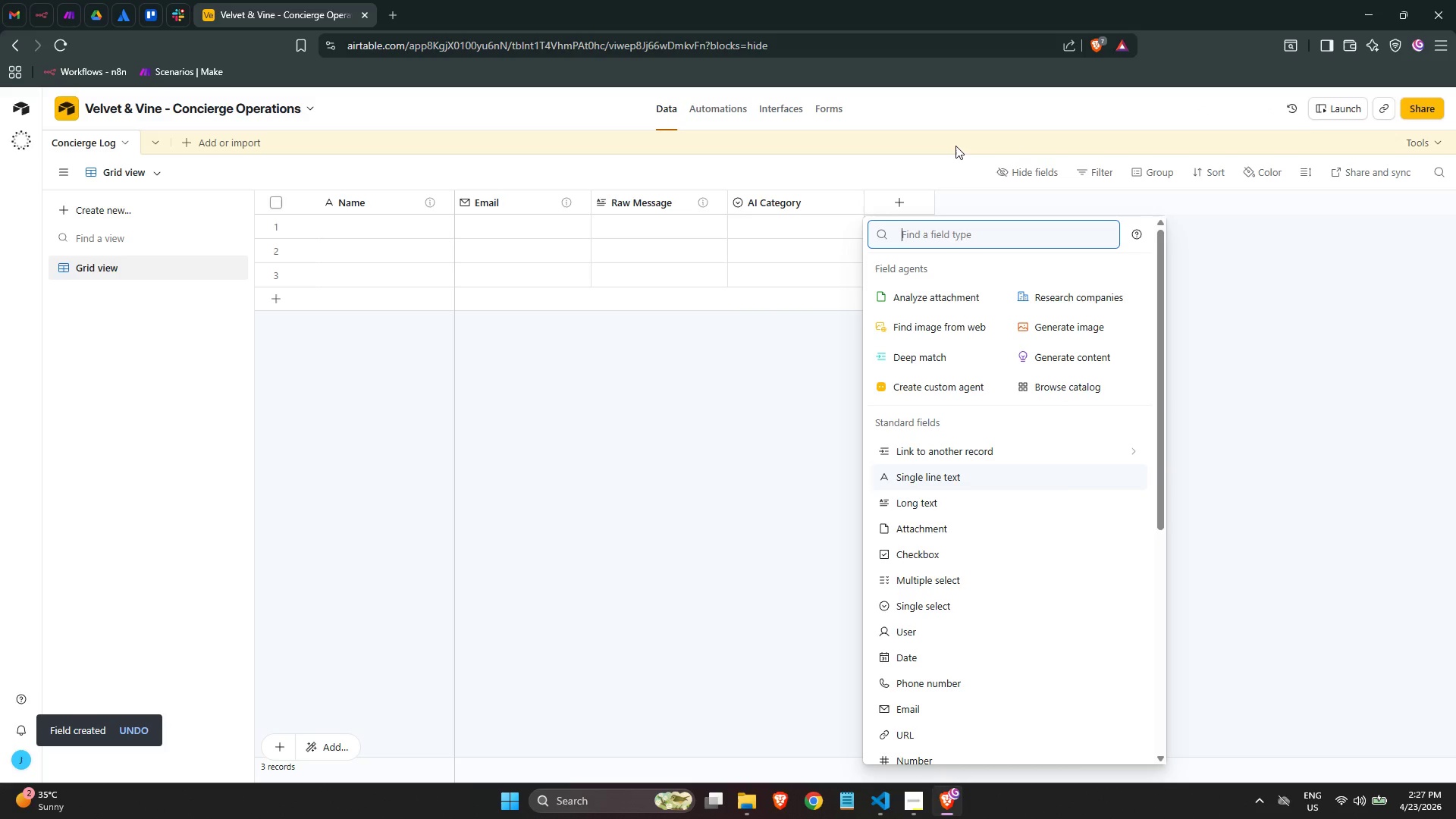 
type(prior)
key(Backspace)
key(Backspace)
key(Backspace)
key(Backspace)
key(Backspace)
 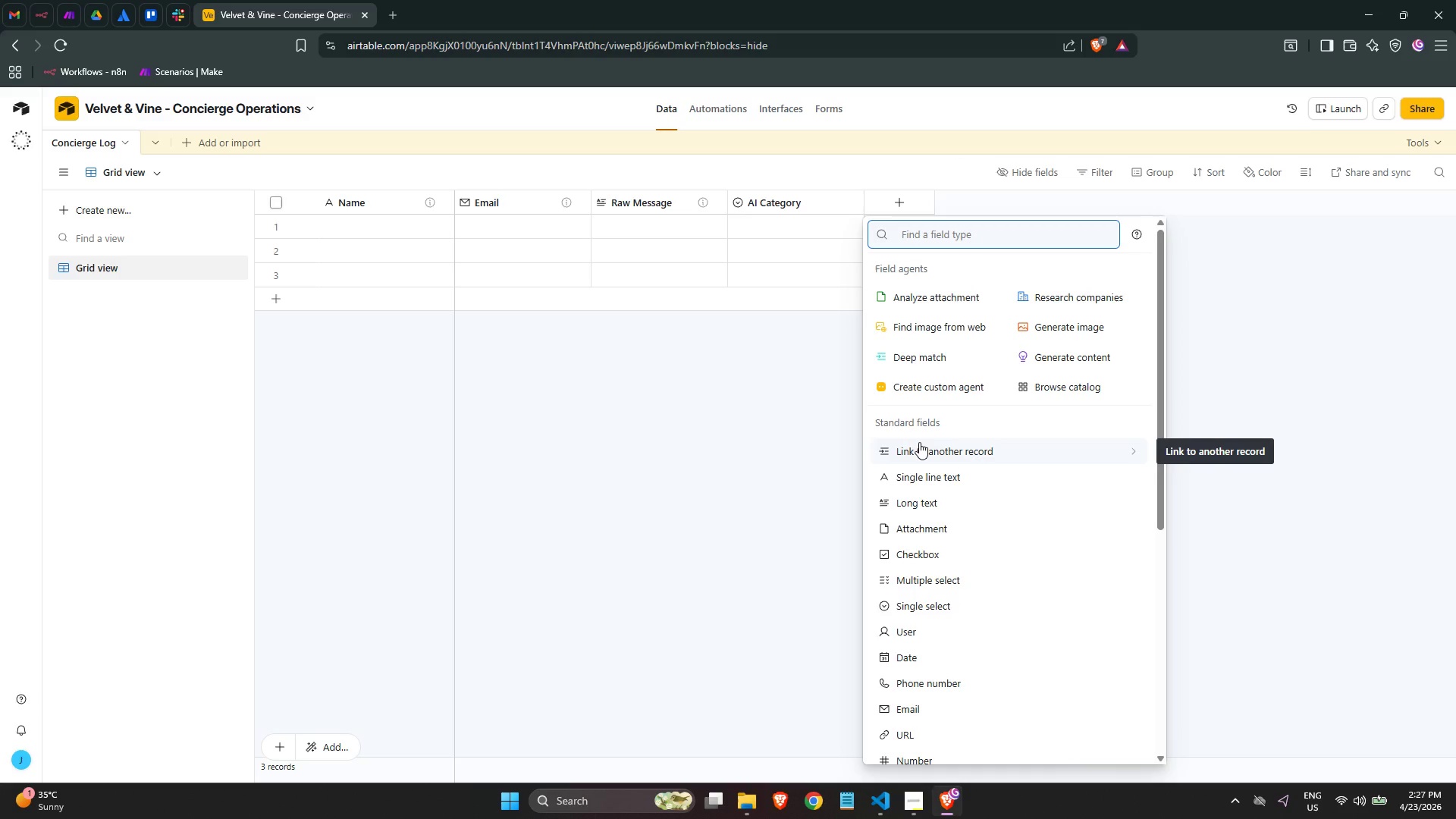 
wait(11.89)
 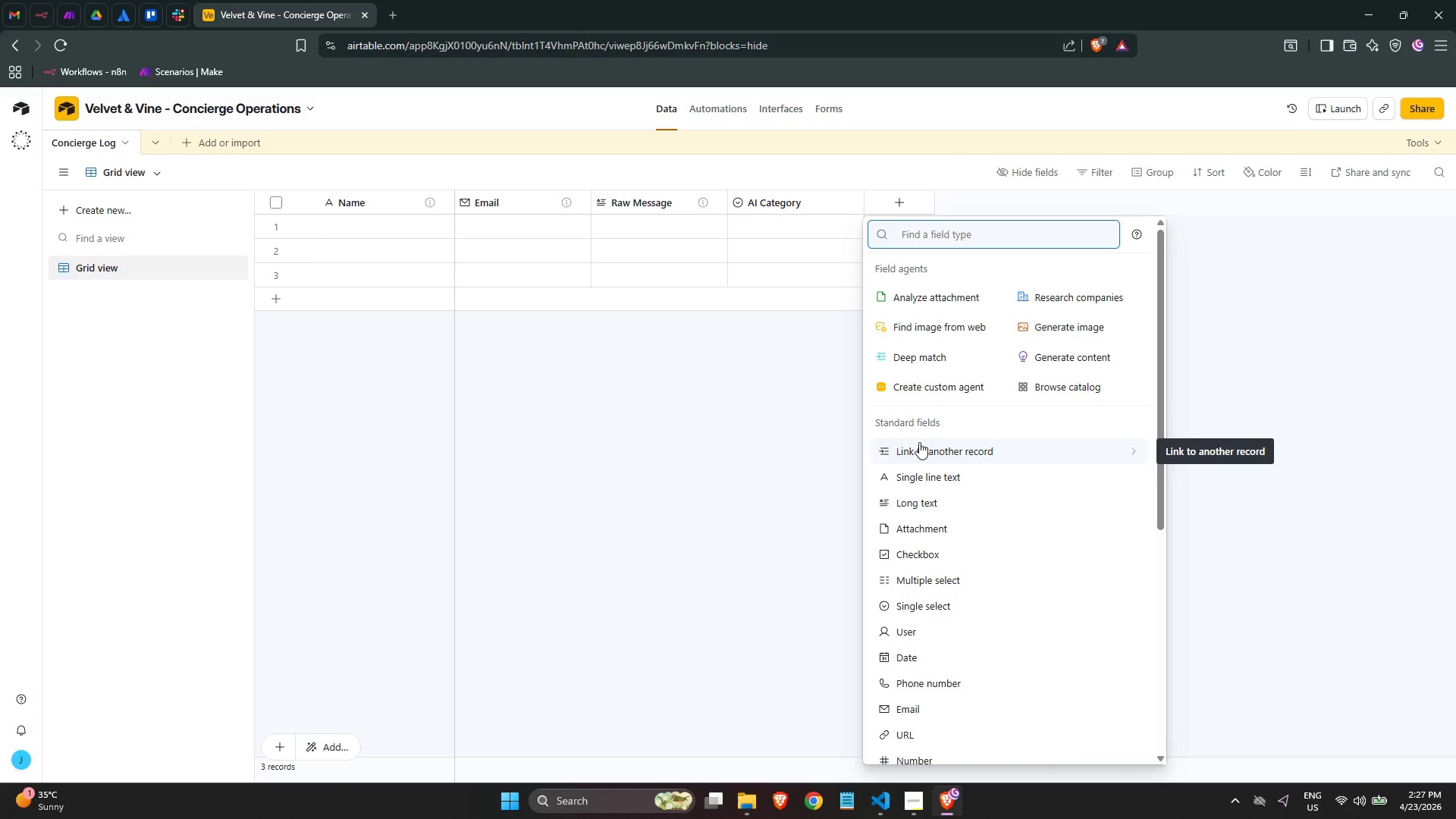 
left_click([956, 602])
 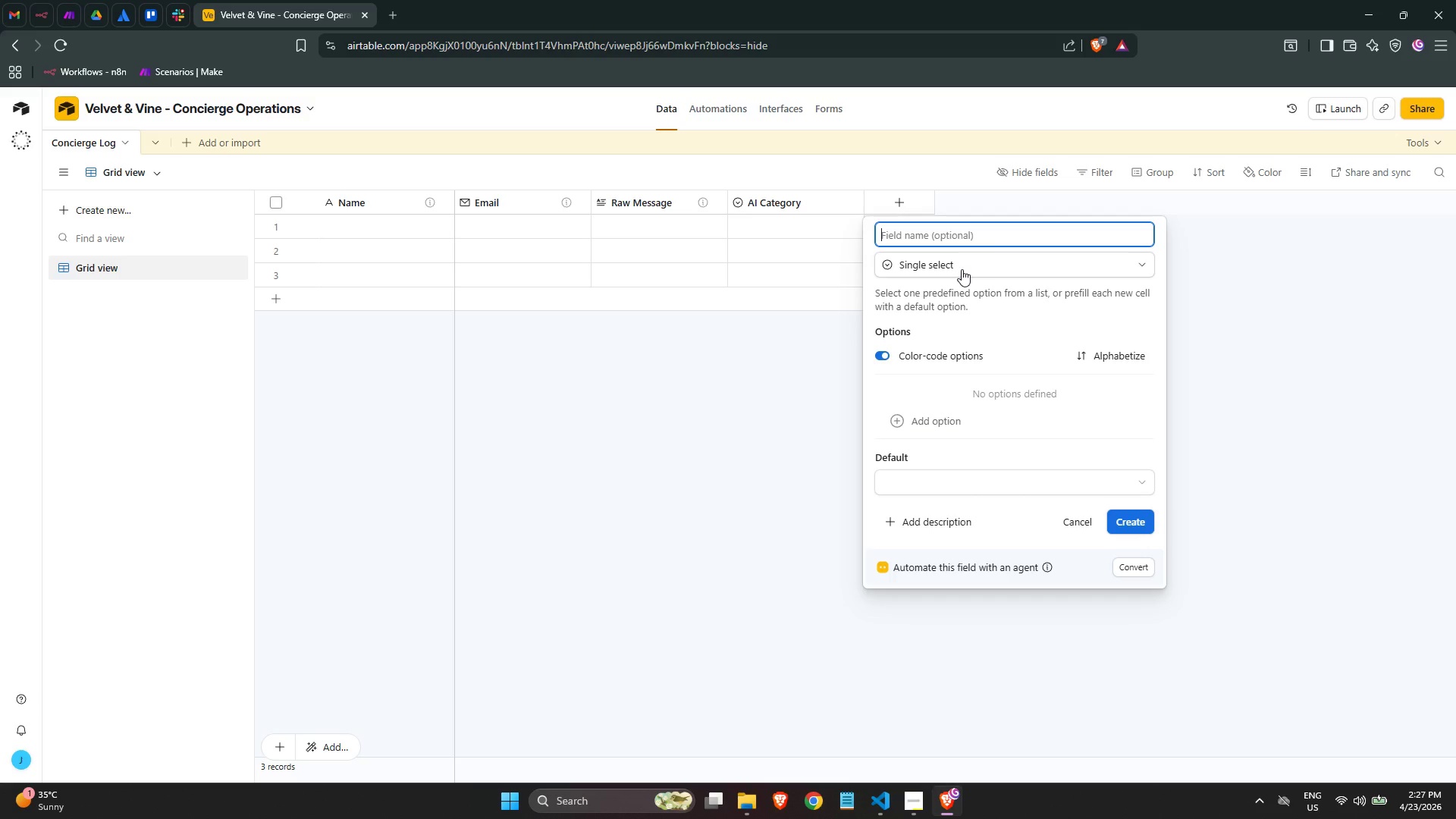 
wait(12.88)
 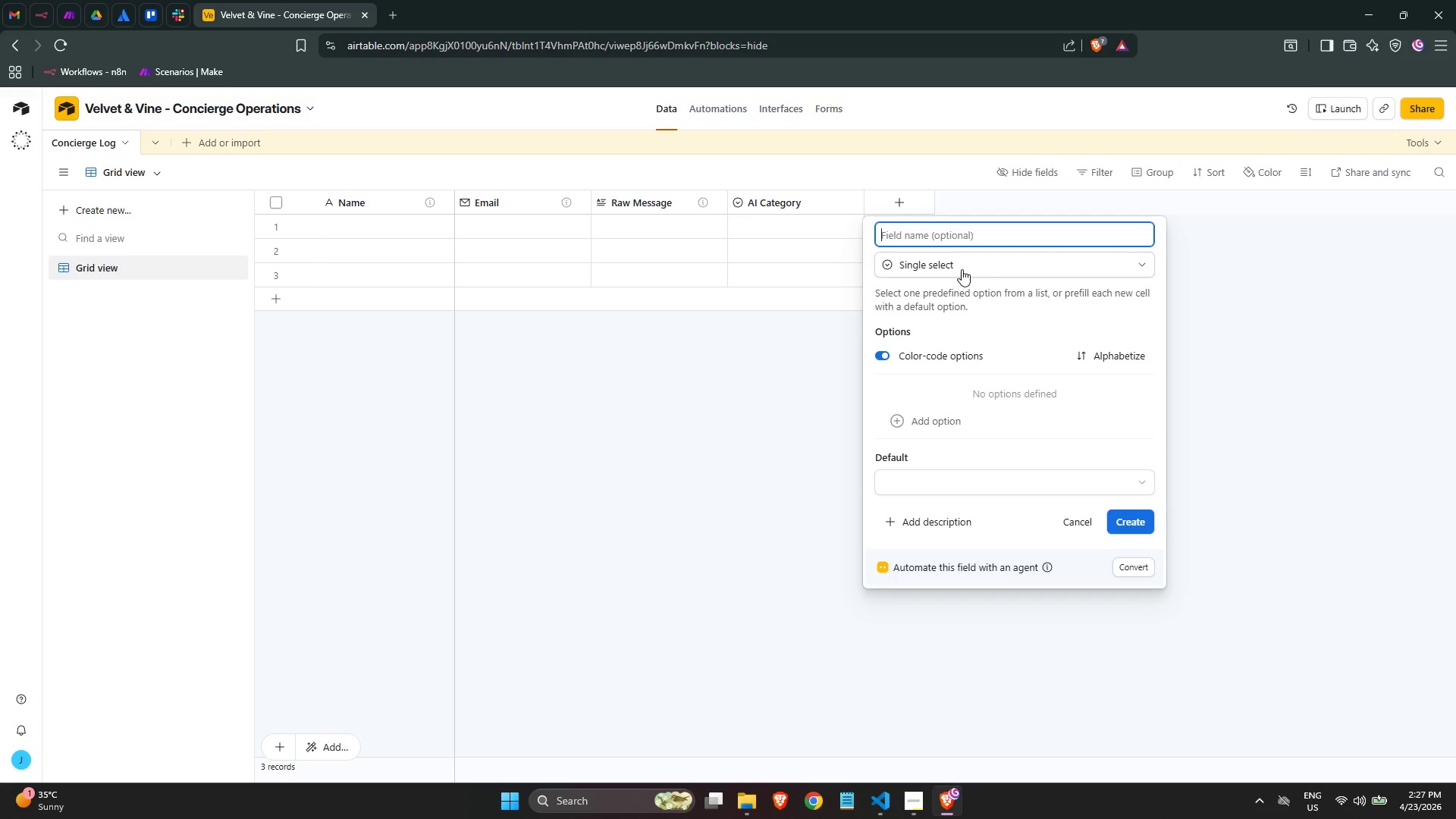 
type(Pti)
key(Backspace)
key(Backspace)
type(riority)
 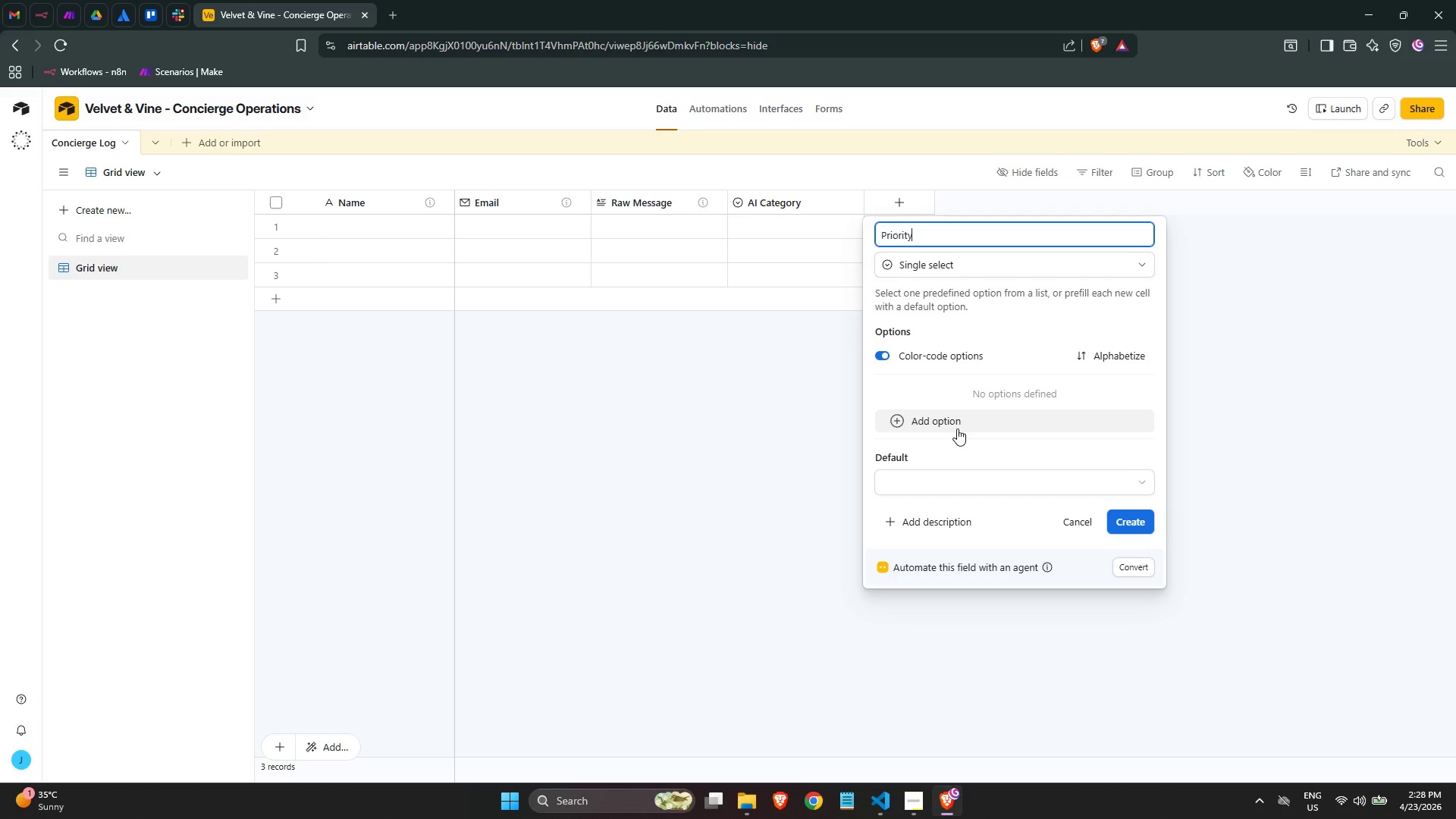 
wait(28.69)
 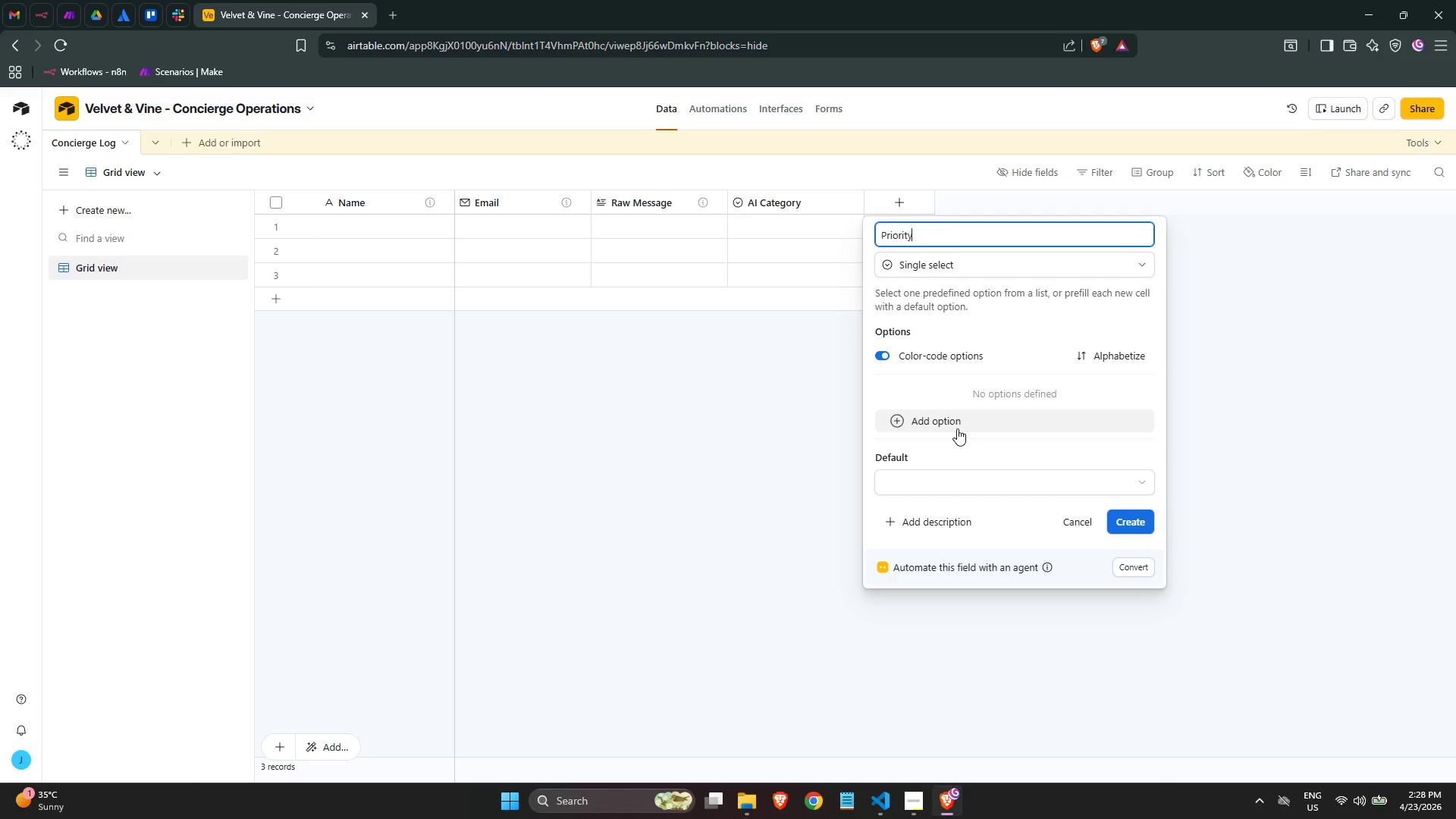 
left_click([957, 428])
 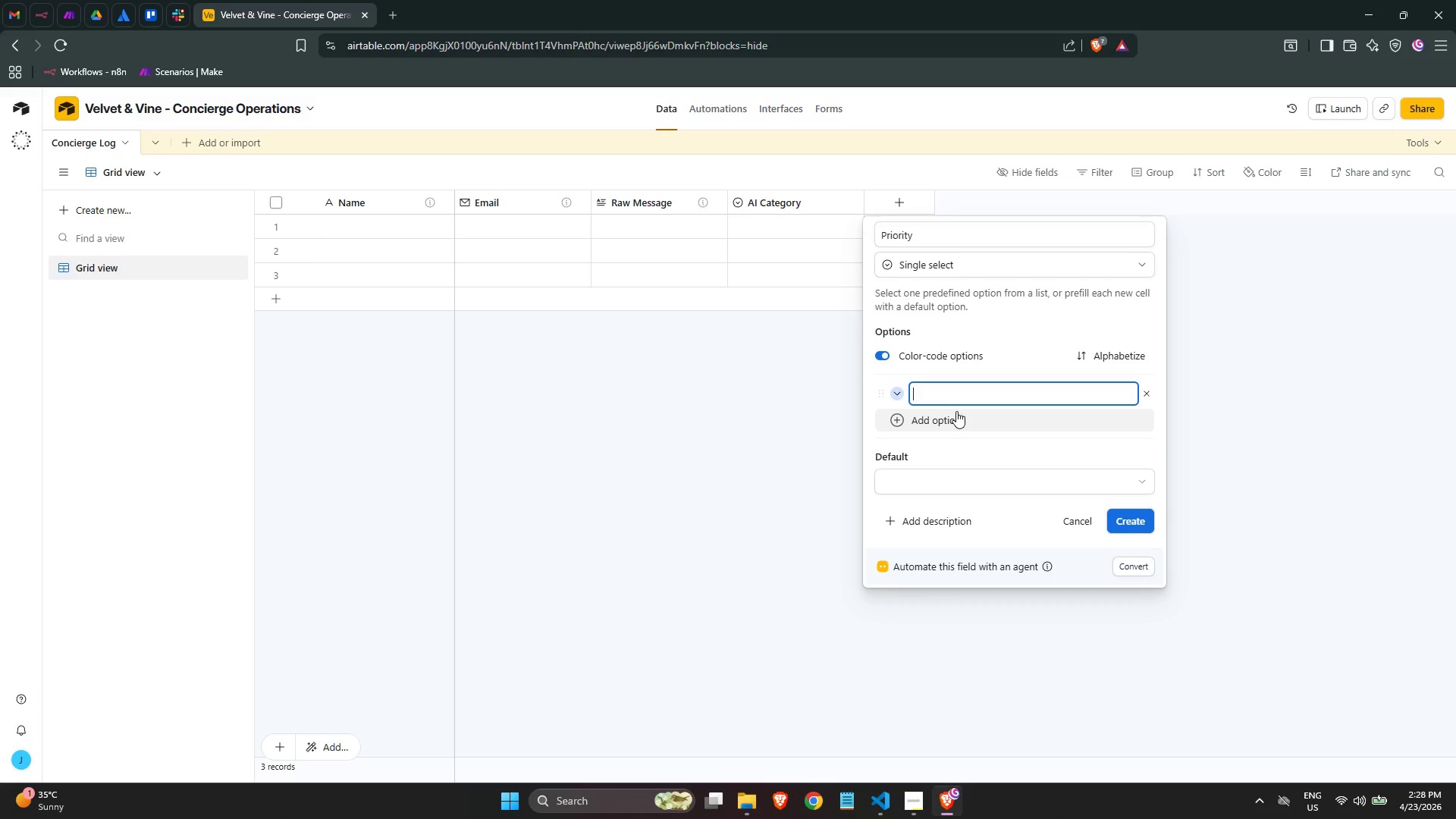 
type(Hihg)
key(Backspace)
key(Backspace)
type(gh)
 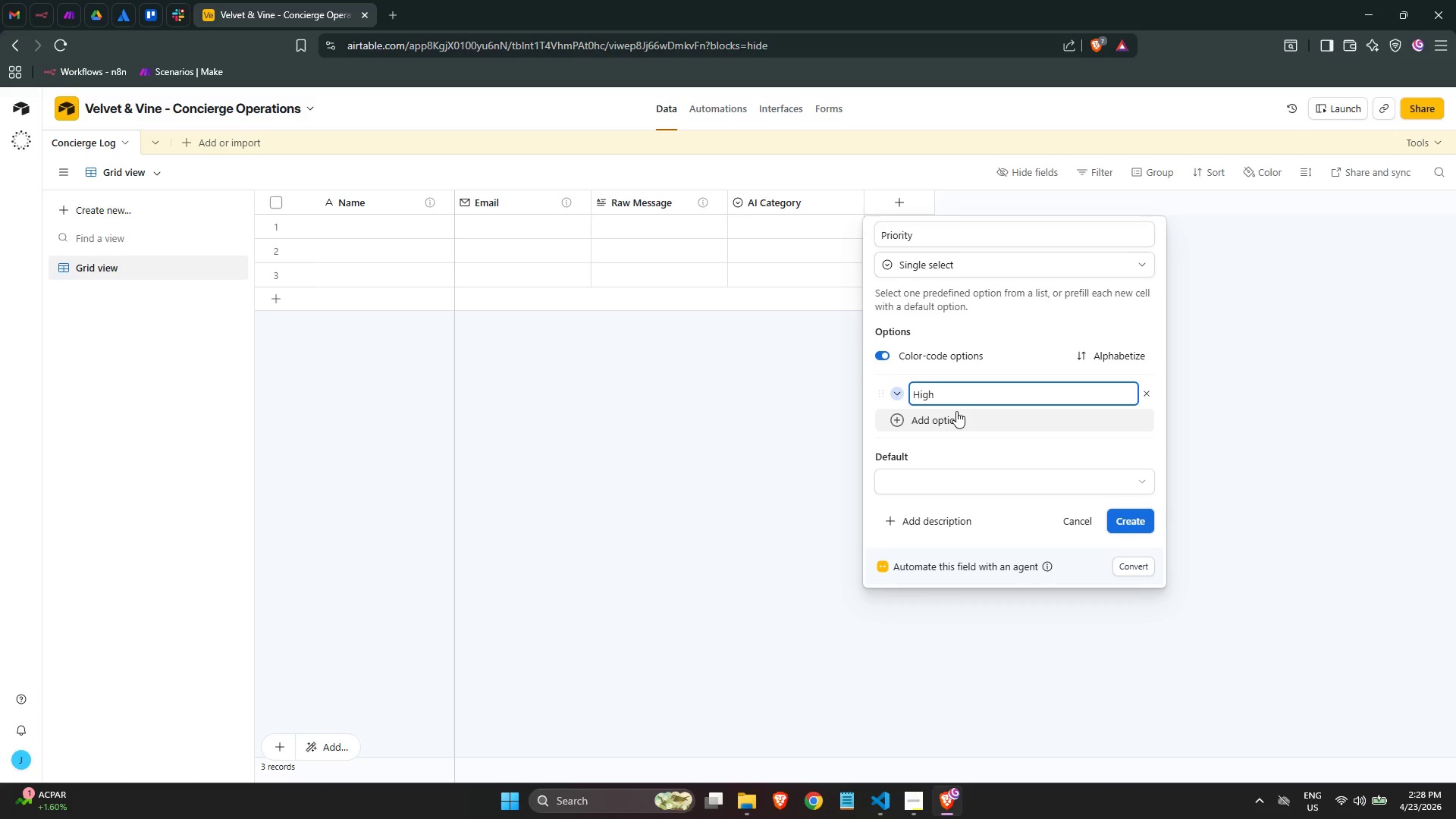 
left_click([956, 432])
 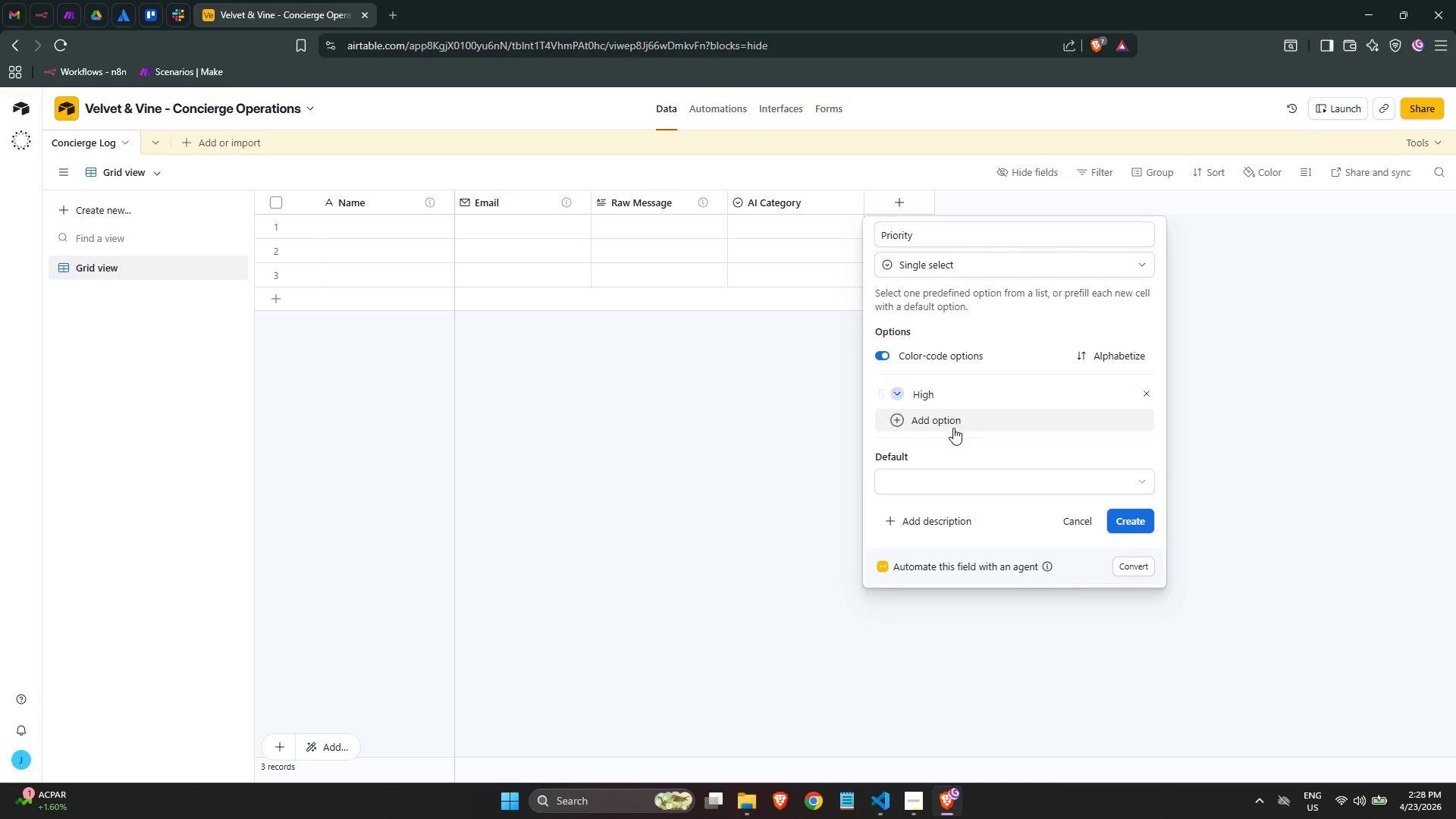 
left_click([952, 424])
 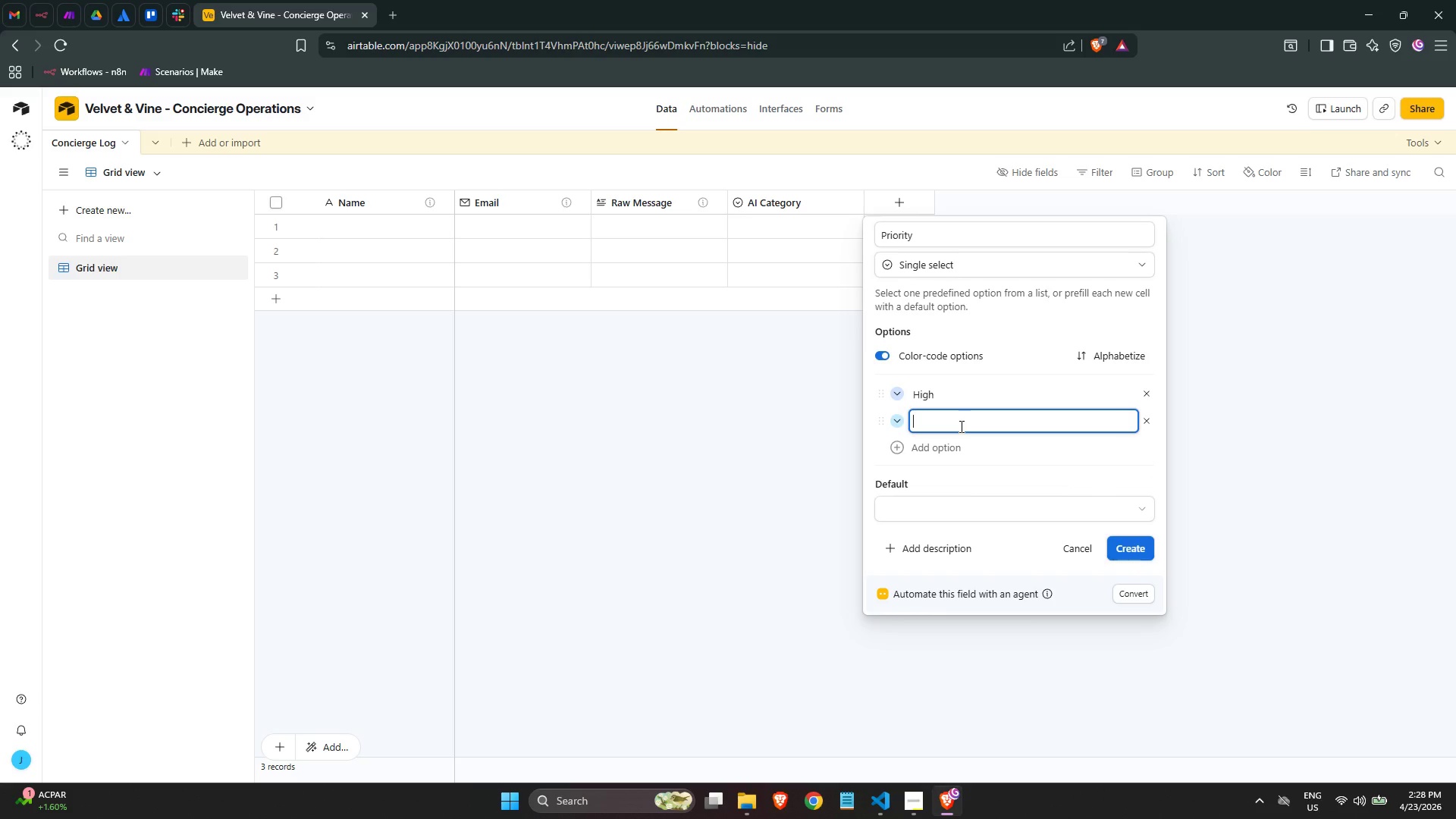 
type(Low)
 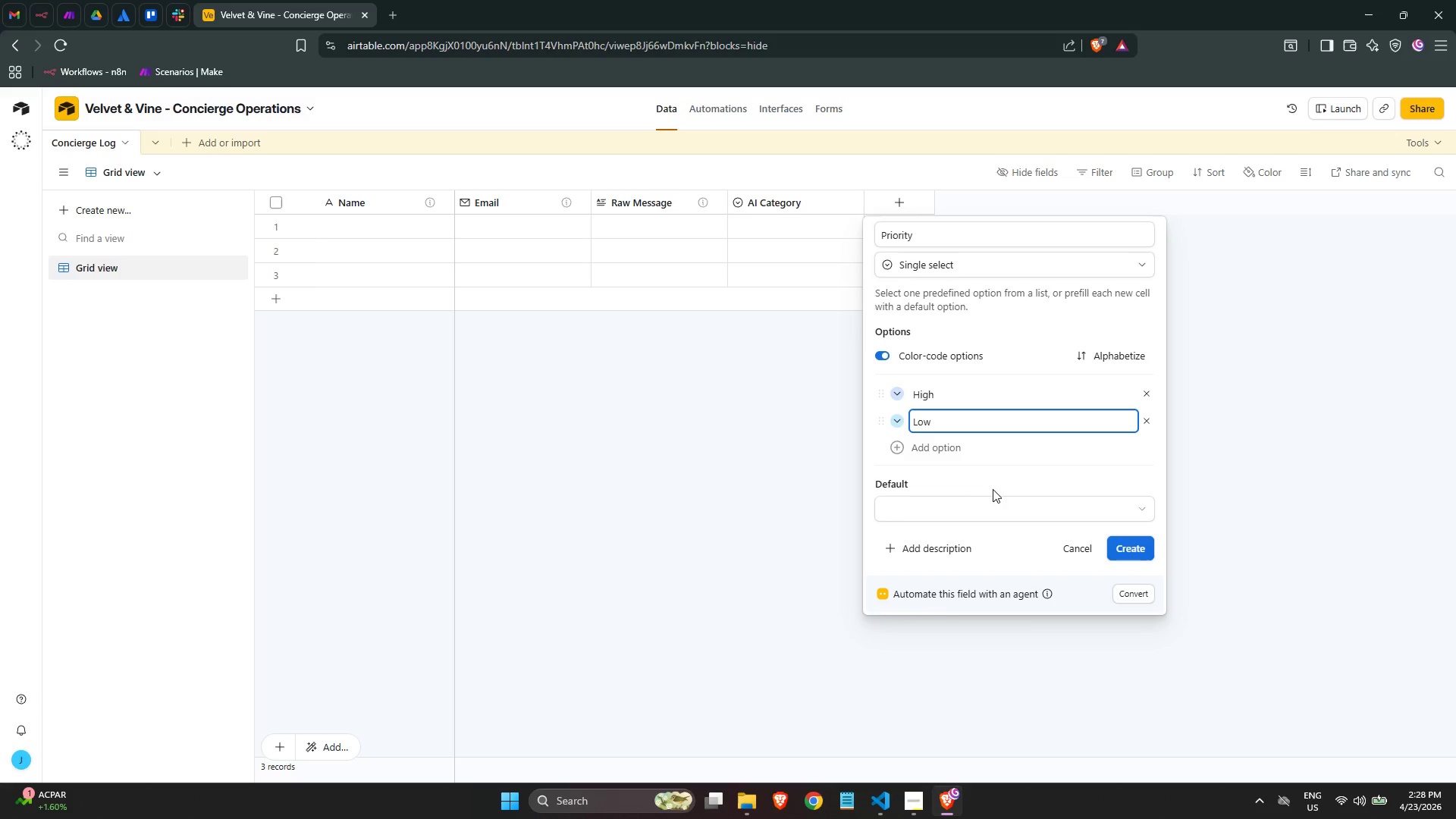 
left_click([988, 480])
 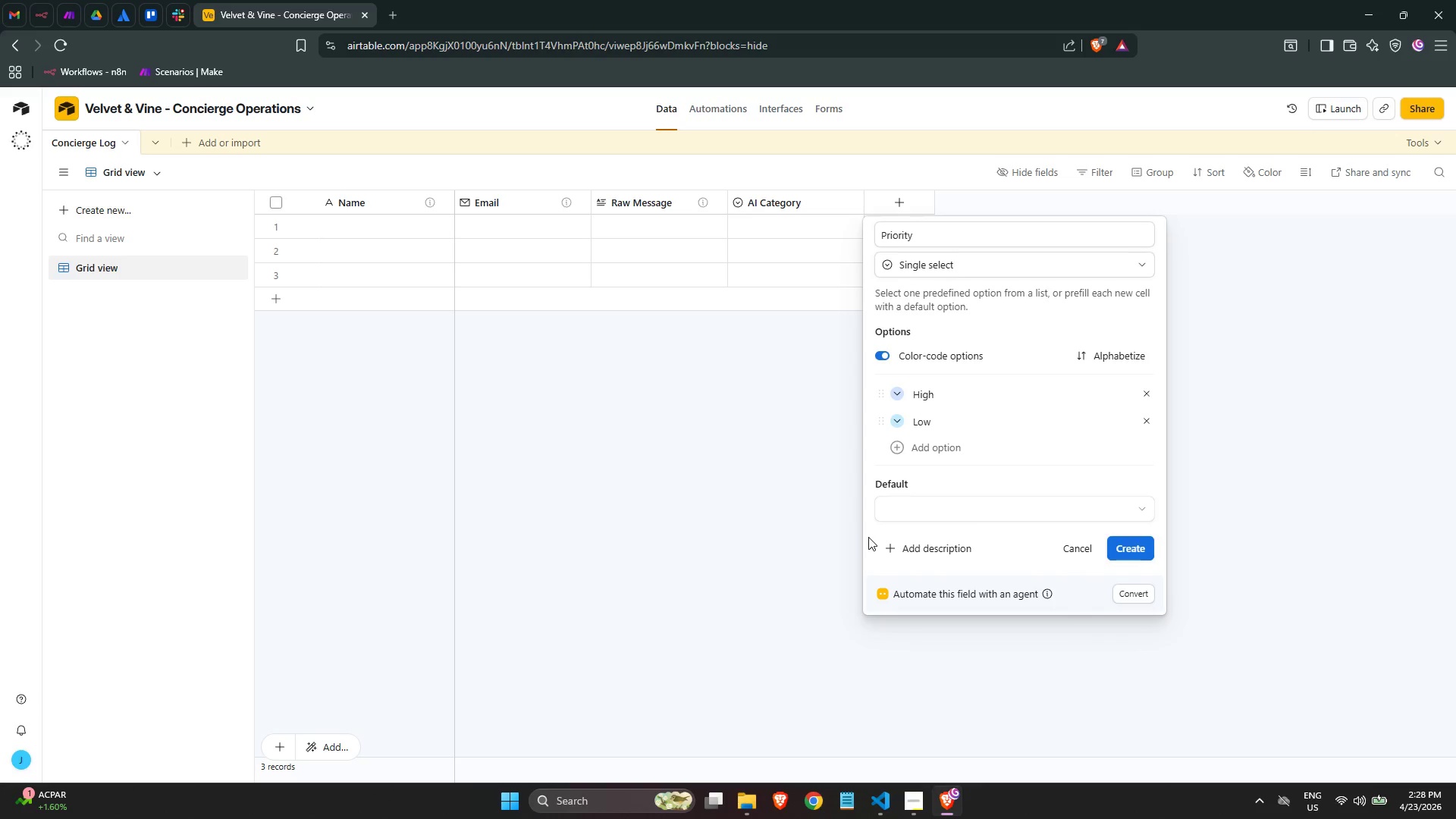 
wait(11.38)
 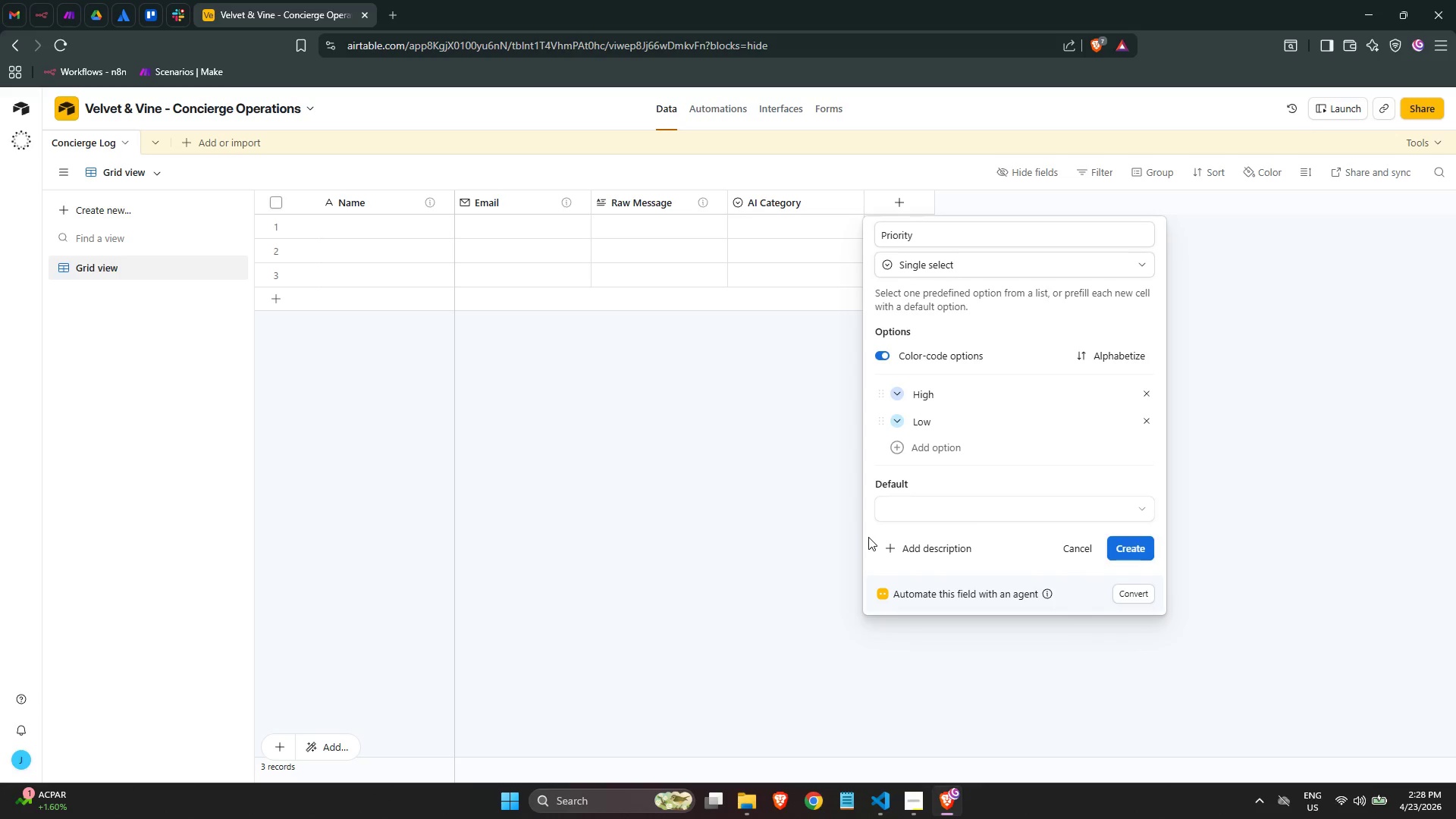 
left_click([1128, 552])
 